 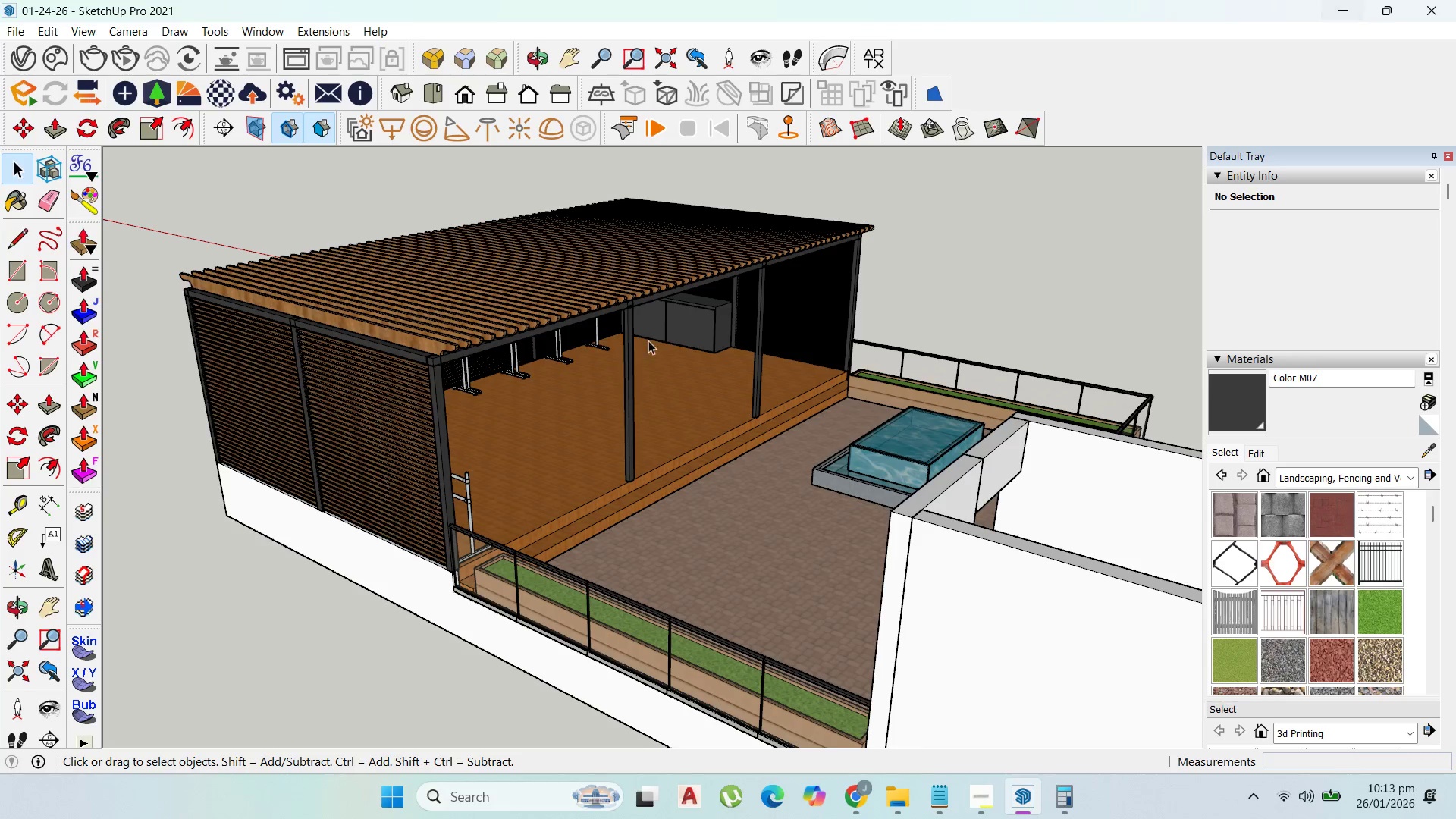 
scroll: coordinate [565, 416], scroll_direction: down, amount: 1.0
 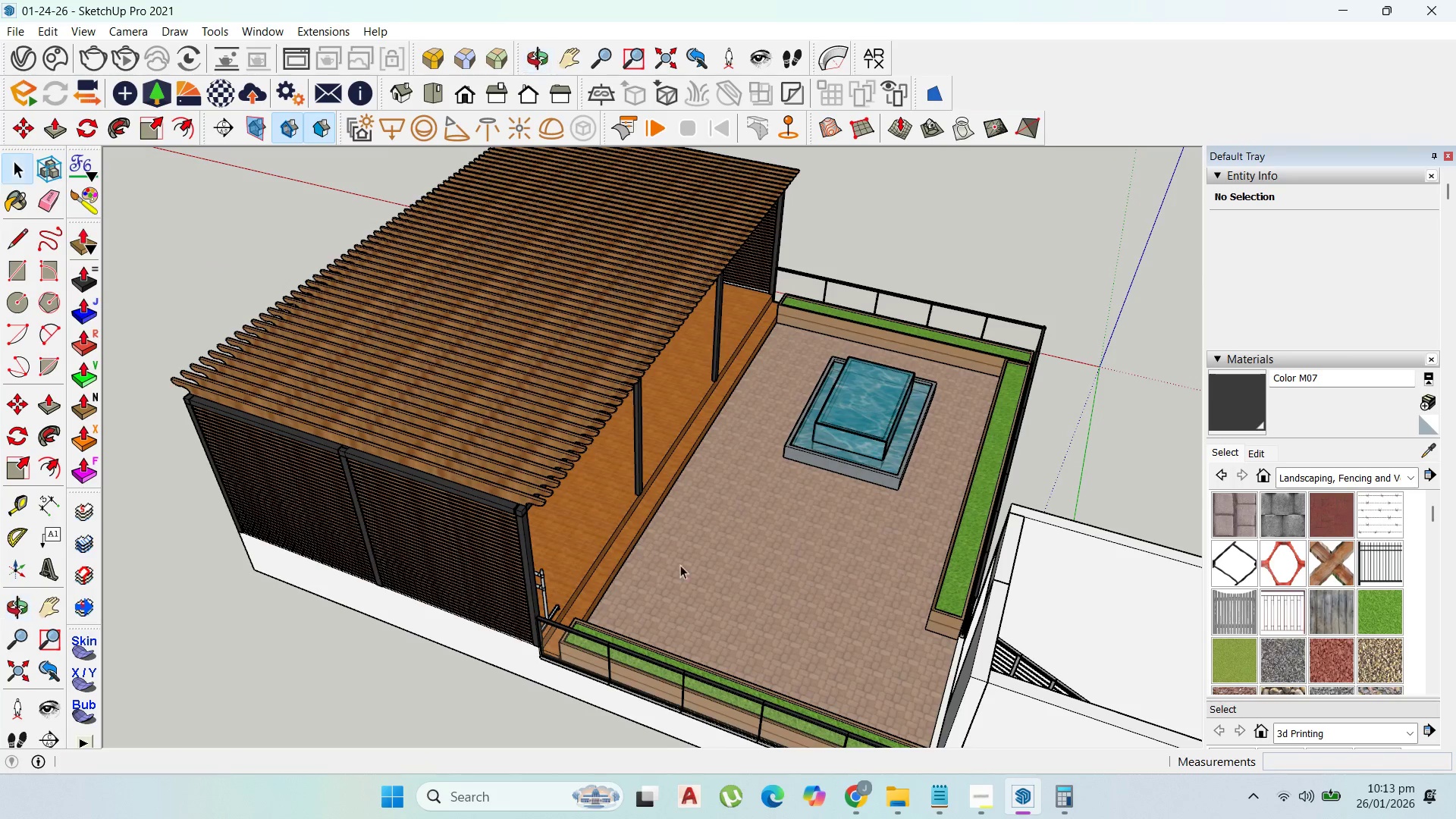 
double_click([807, 539])
 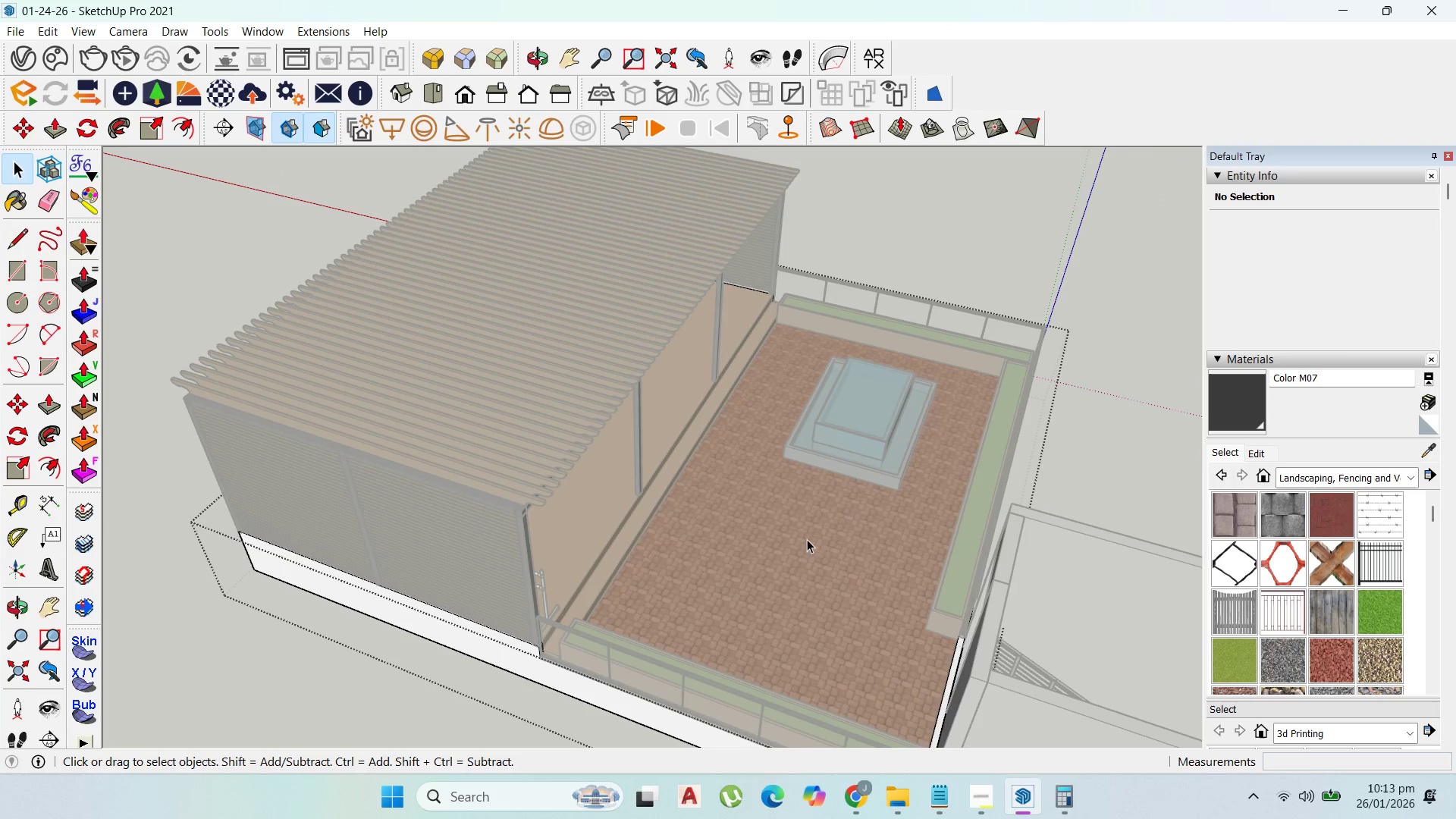 
triple_click([807, 539])
 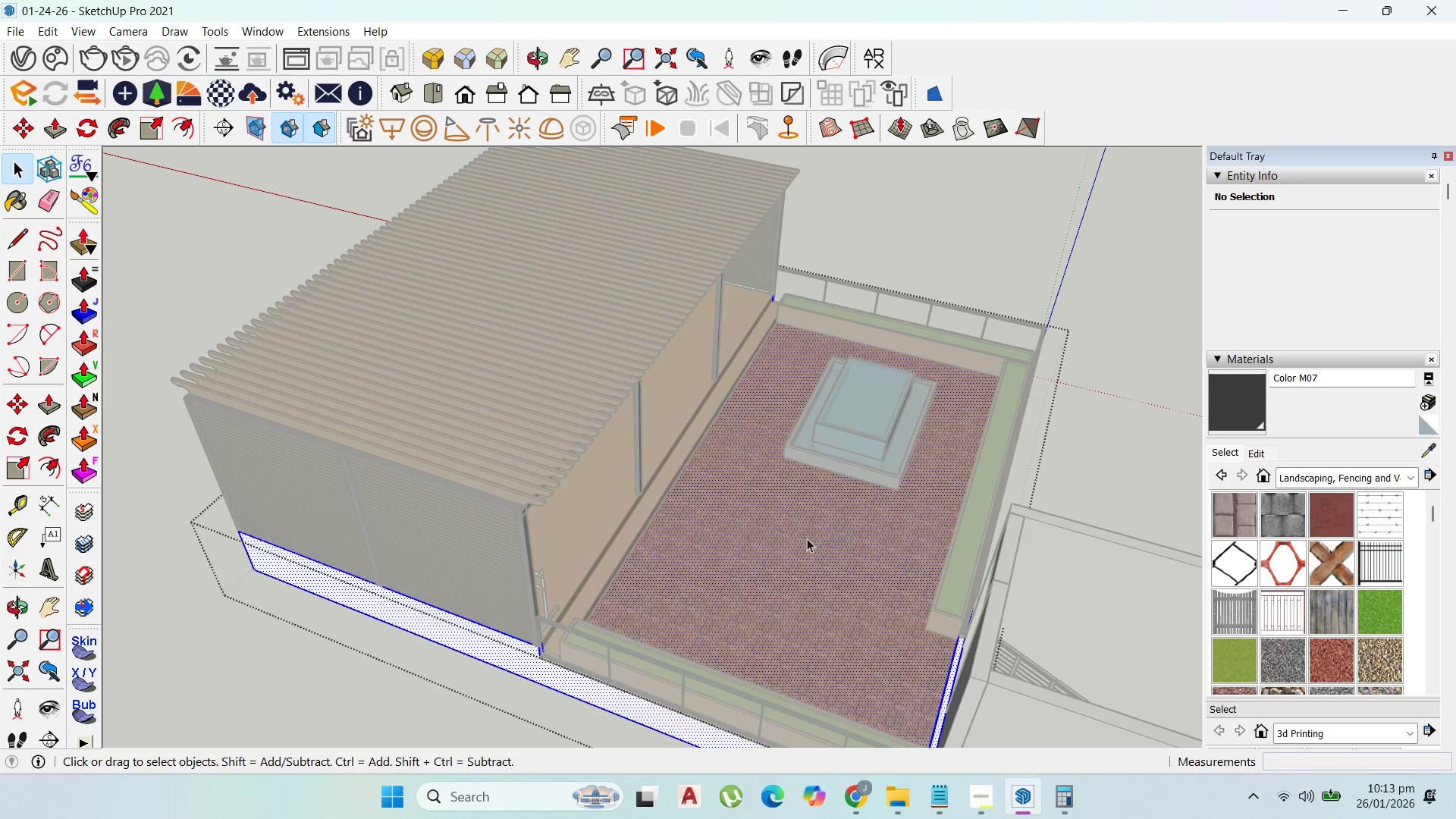 
triple_click([807, 538])
 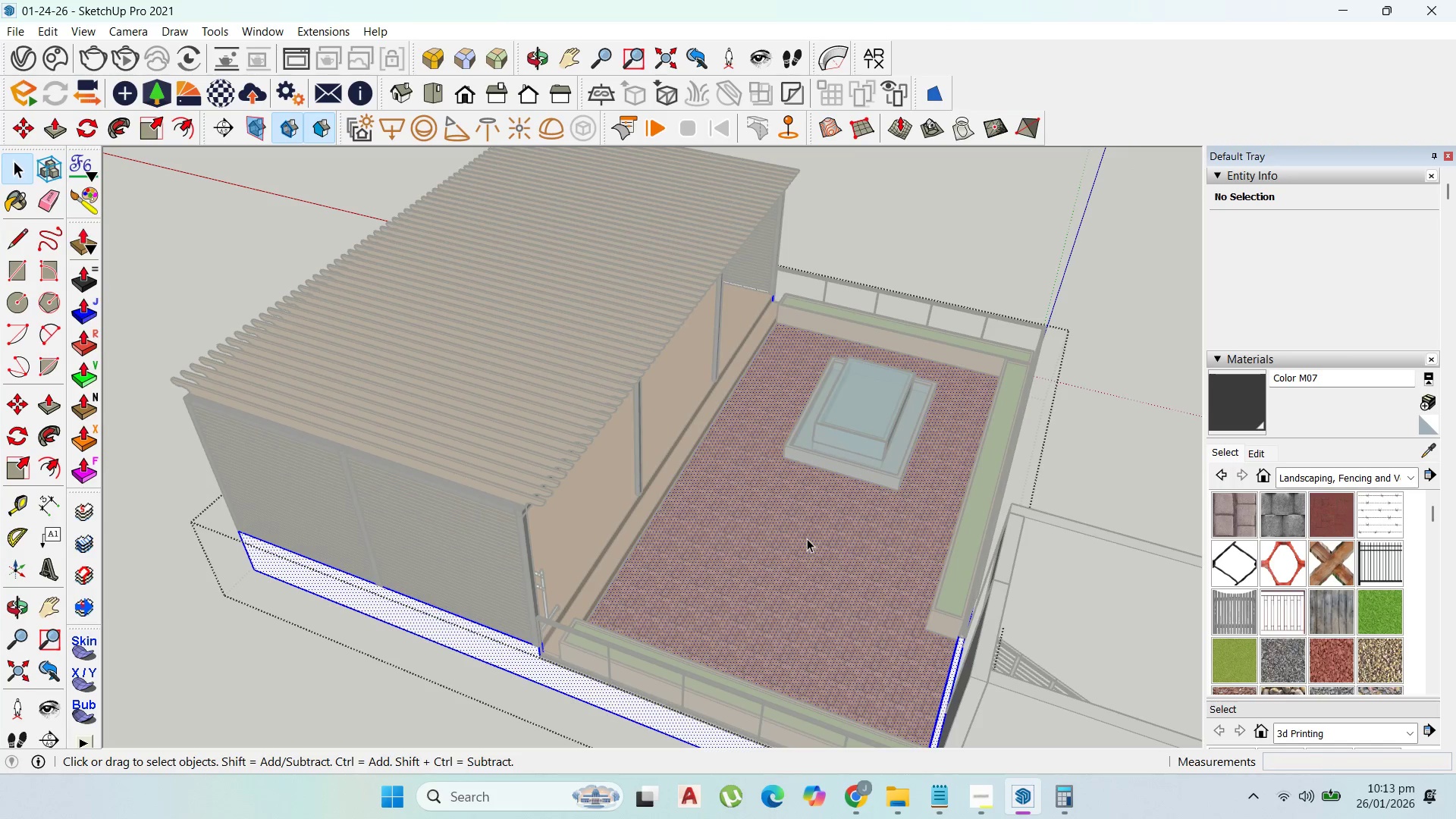 
triple_click([807, 538])
 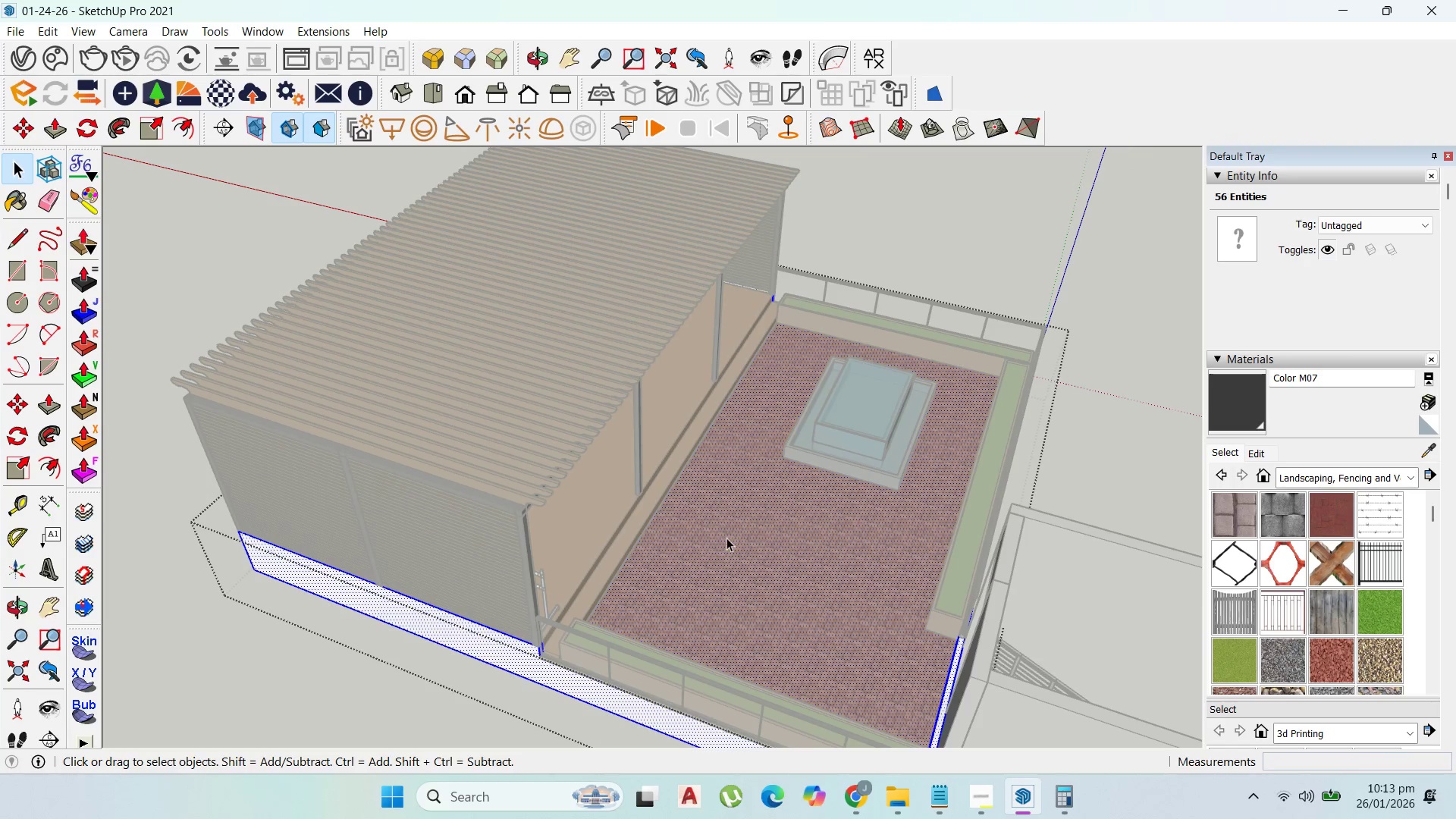 
scroll: coordinate [740, 544], scroll_direction: up, amount: 3.0
 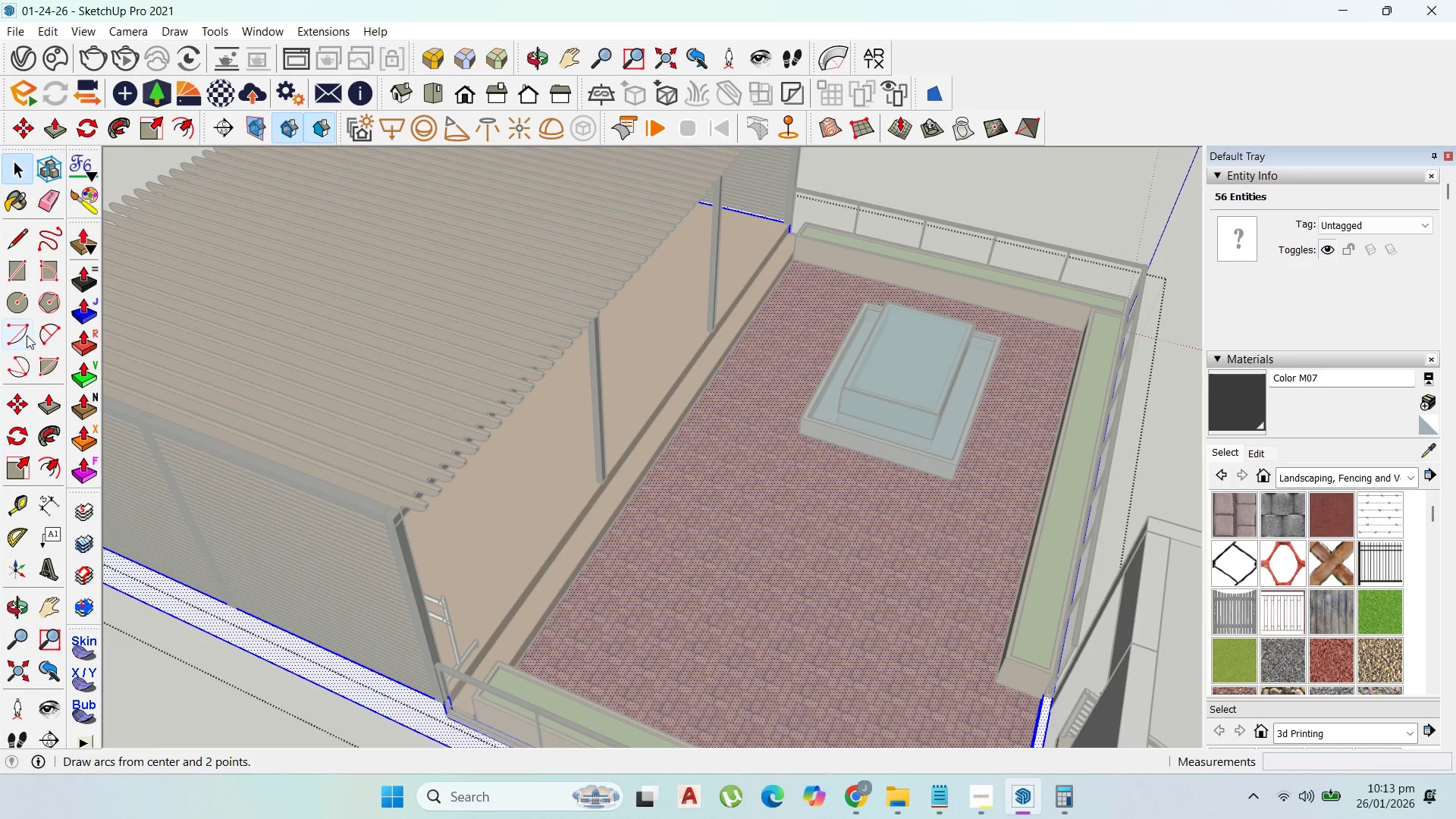 
wait(11.83)
 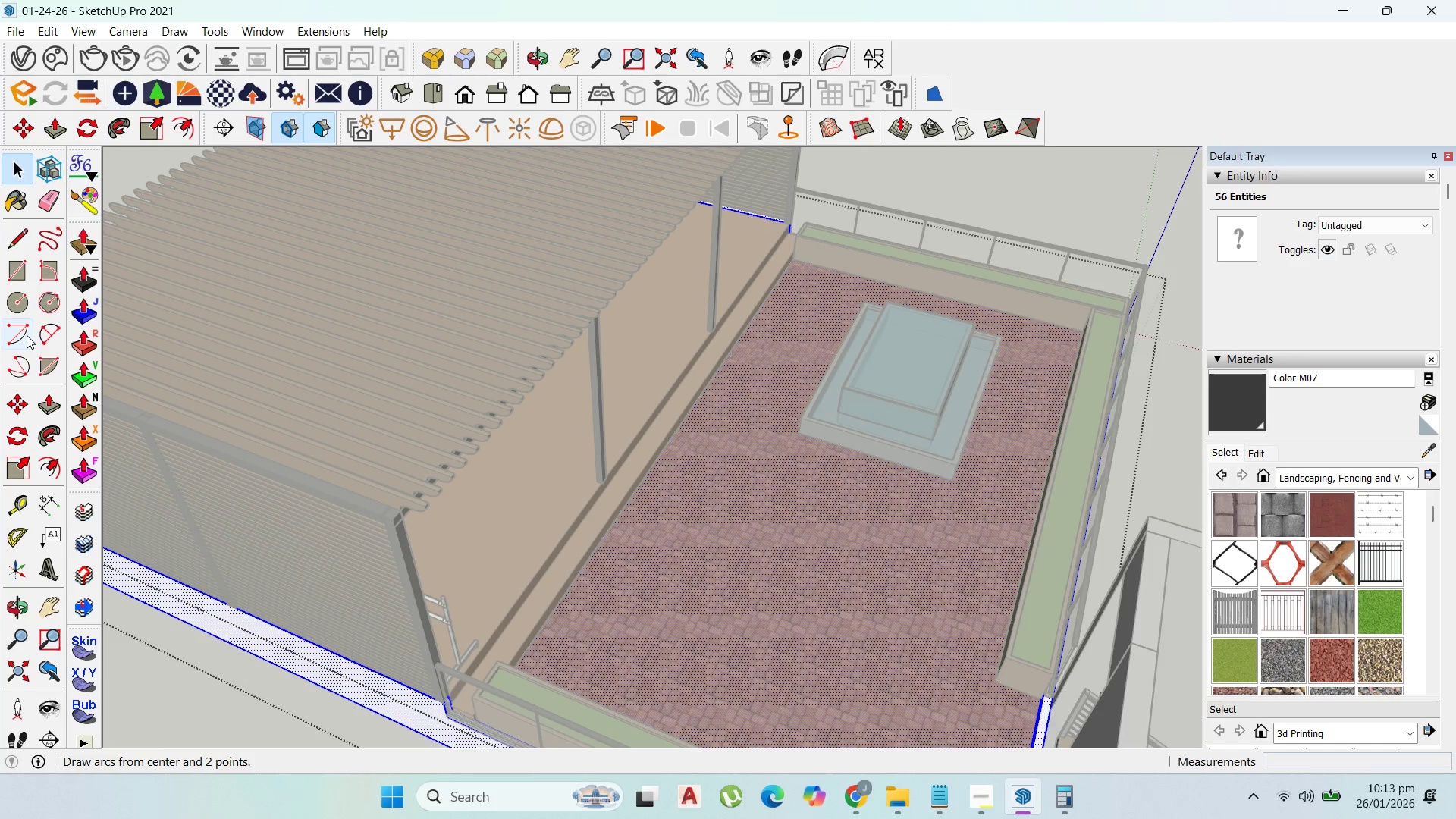 
left_click([49, 325])
 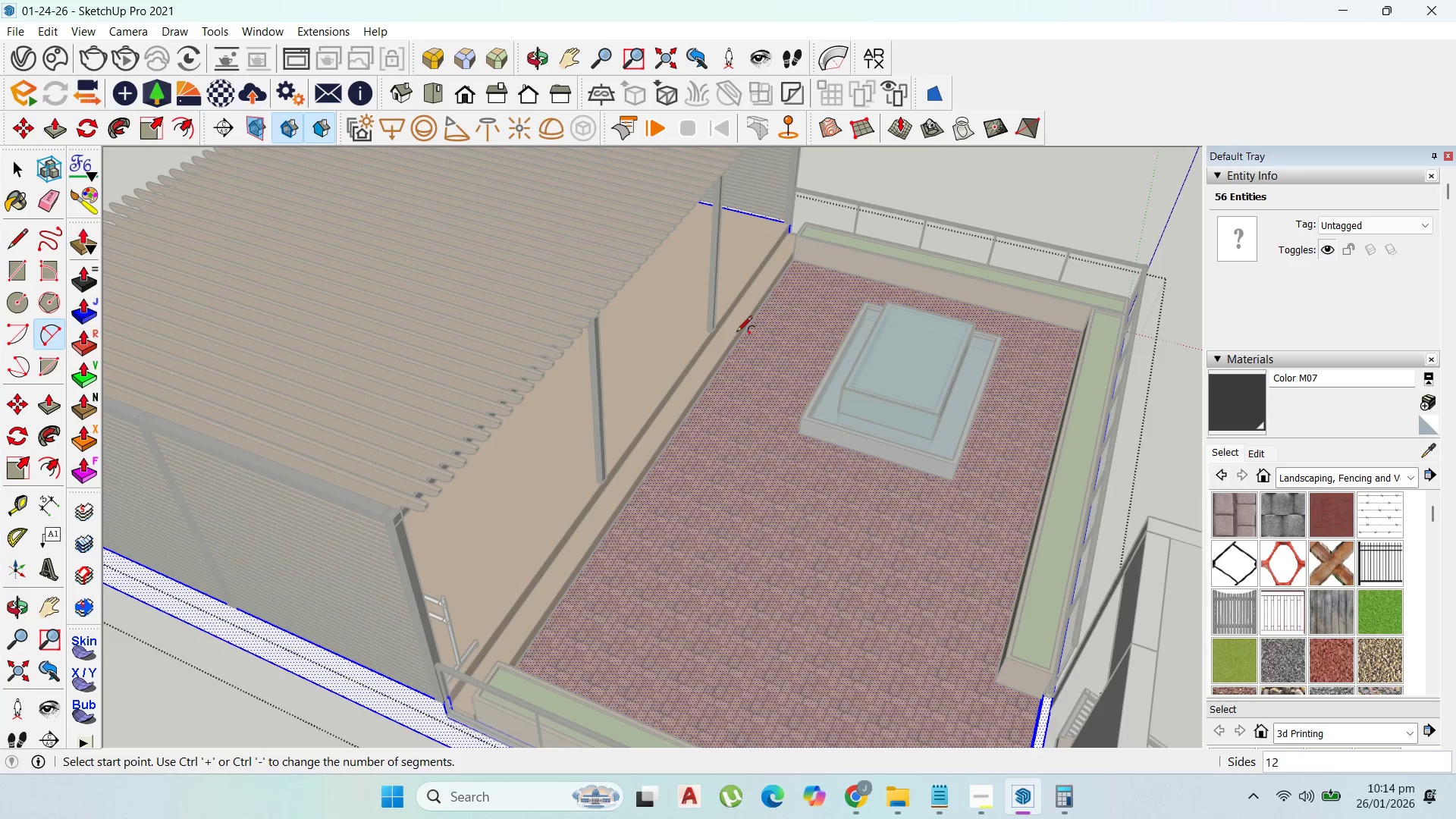 
left_click([853, 294])
 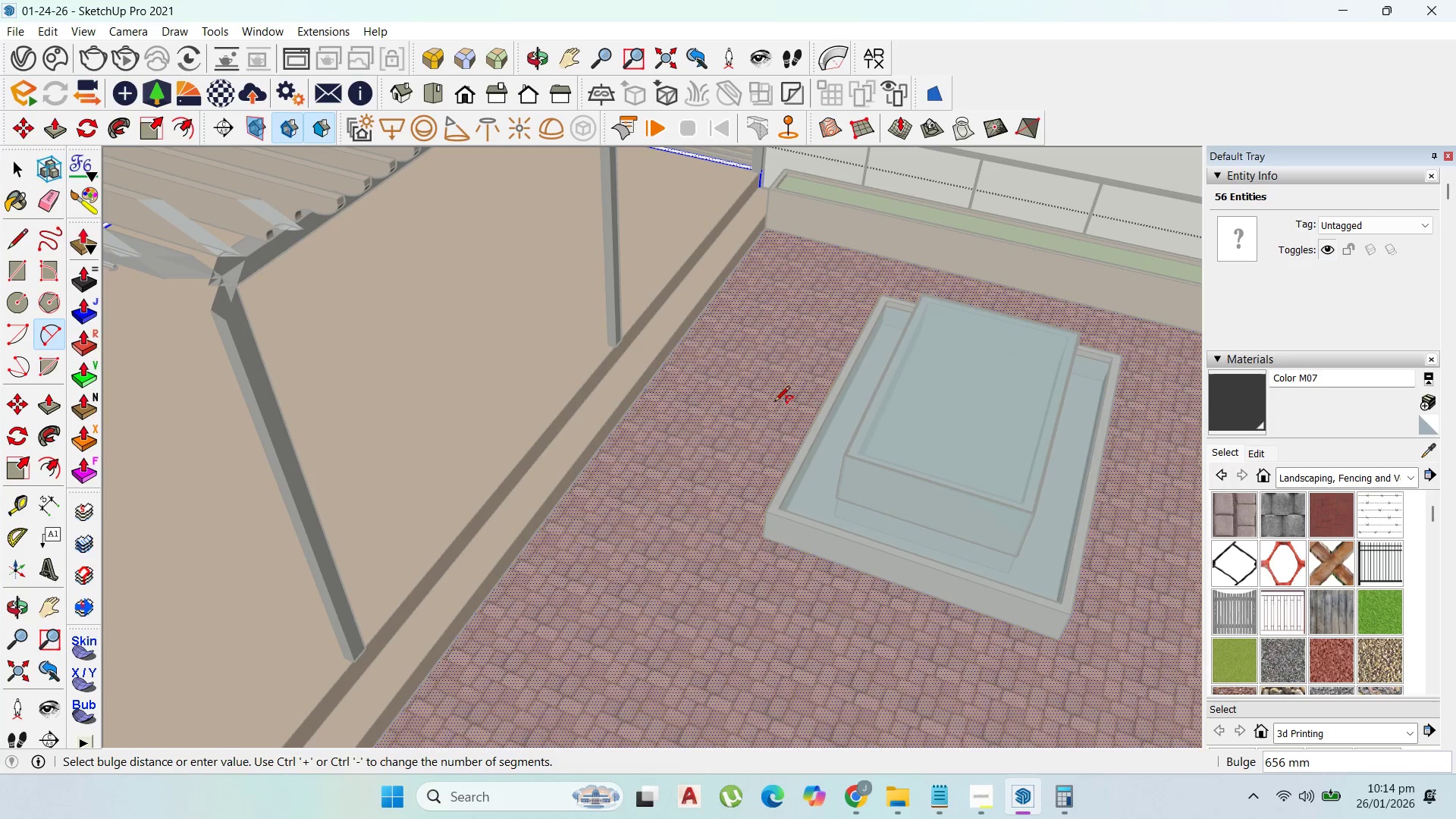 
scroll: coordinate [783, 394], scroll_direction: up, amount: 13.0
 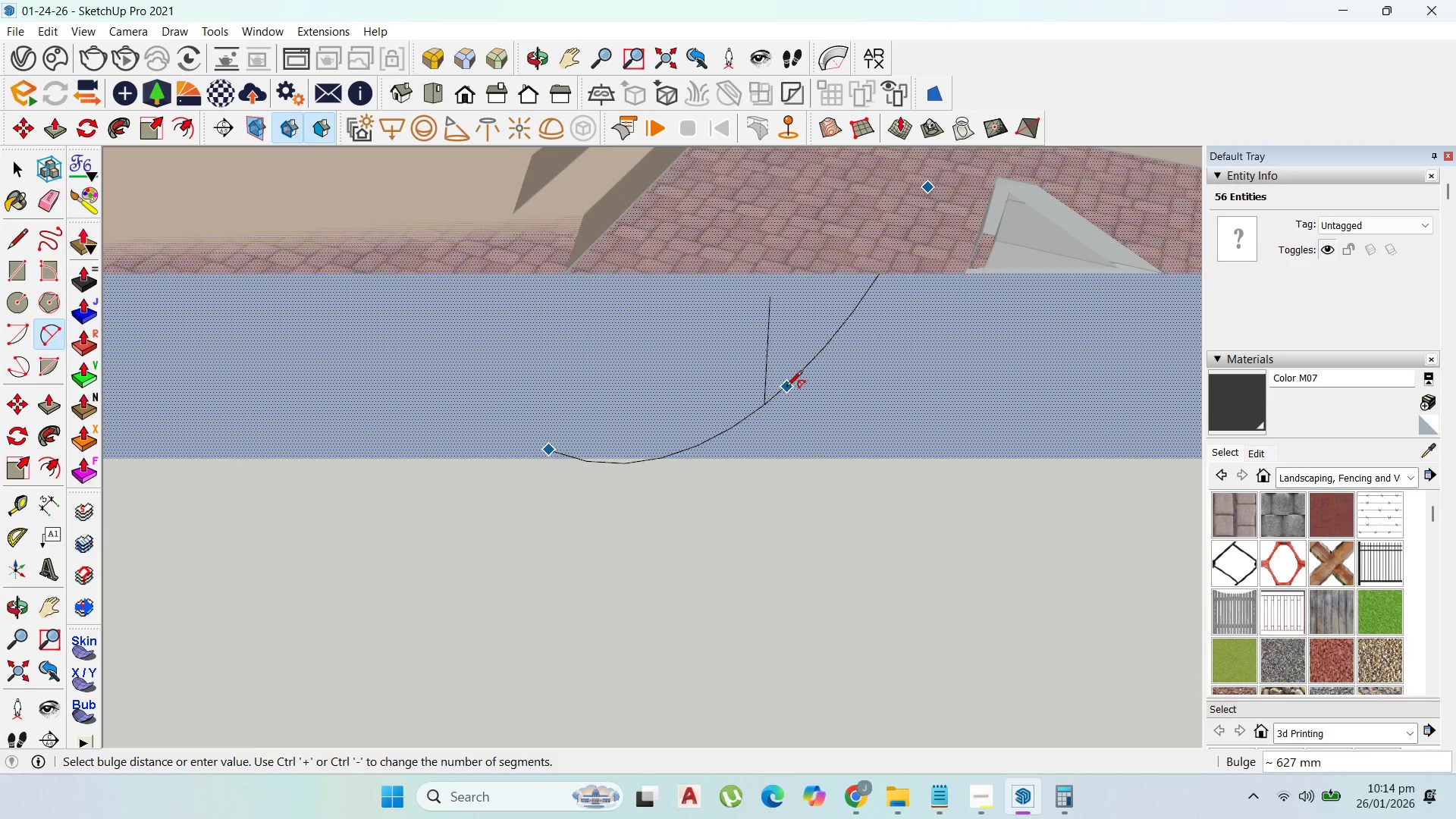 
scroll: coordinate [732, 309], scroll_direction: down, amount: 5.0
 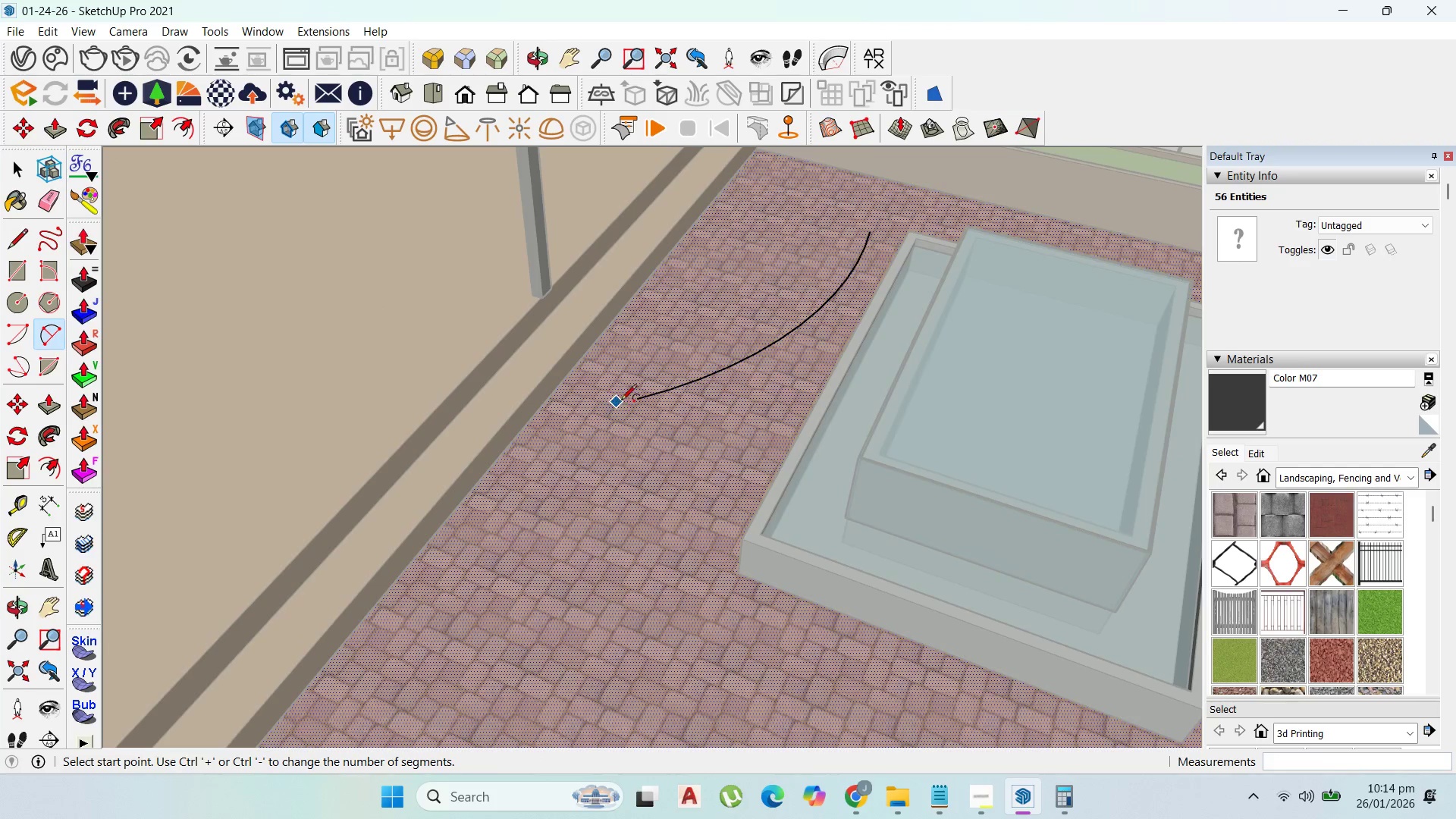 
left_click([636, 398])
 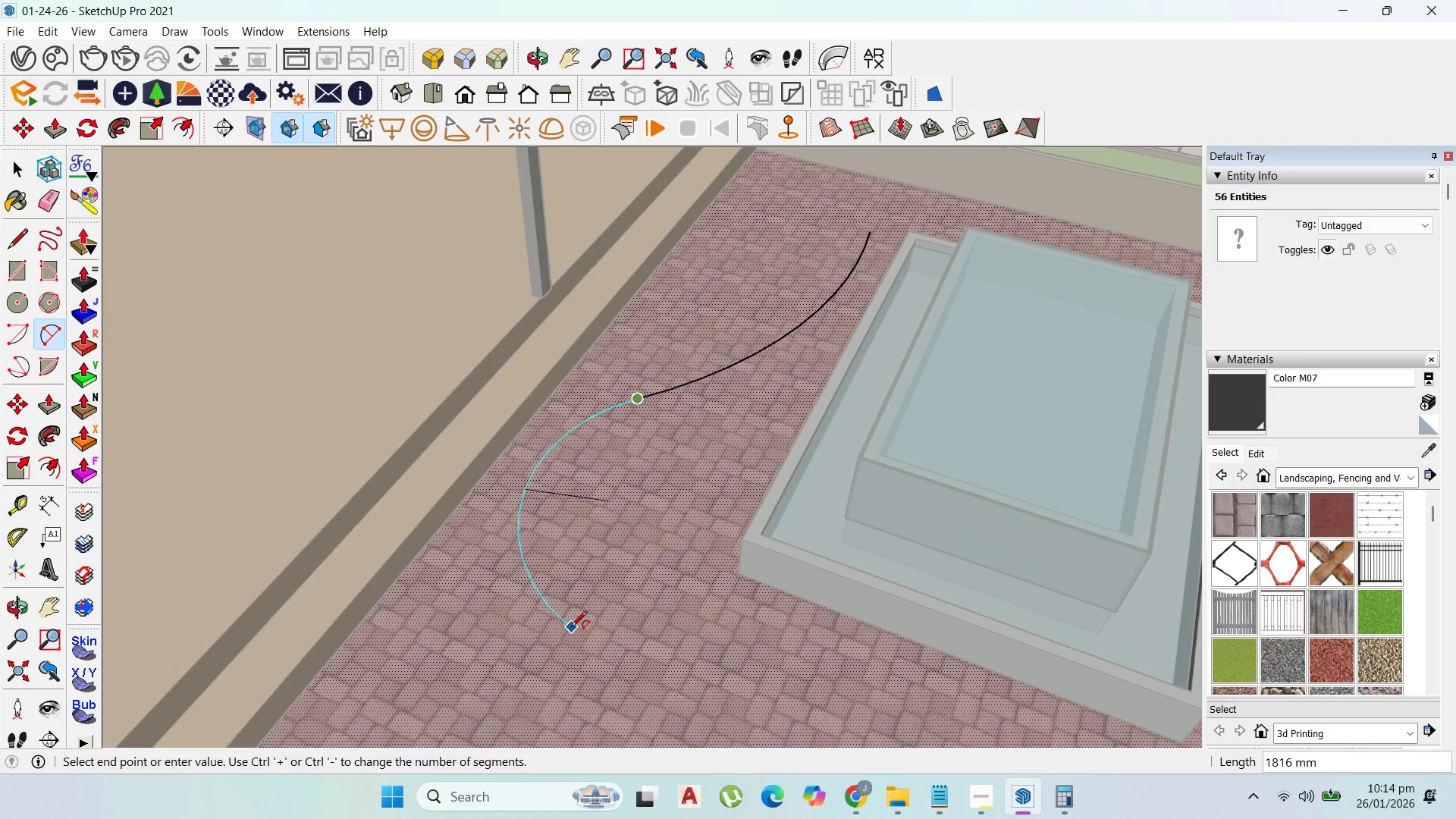 
left_click([566, 629])
 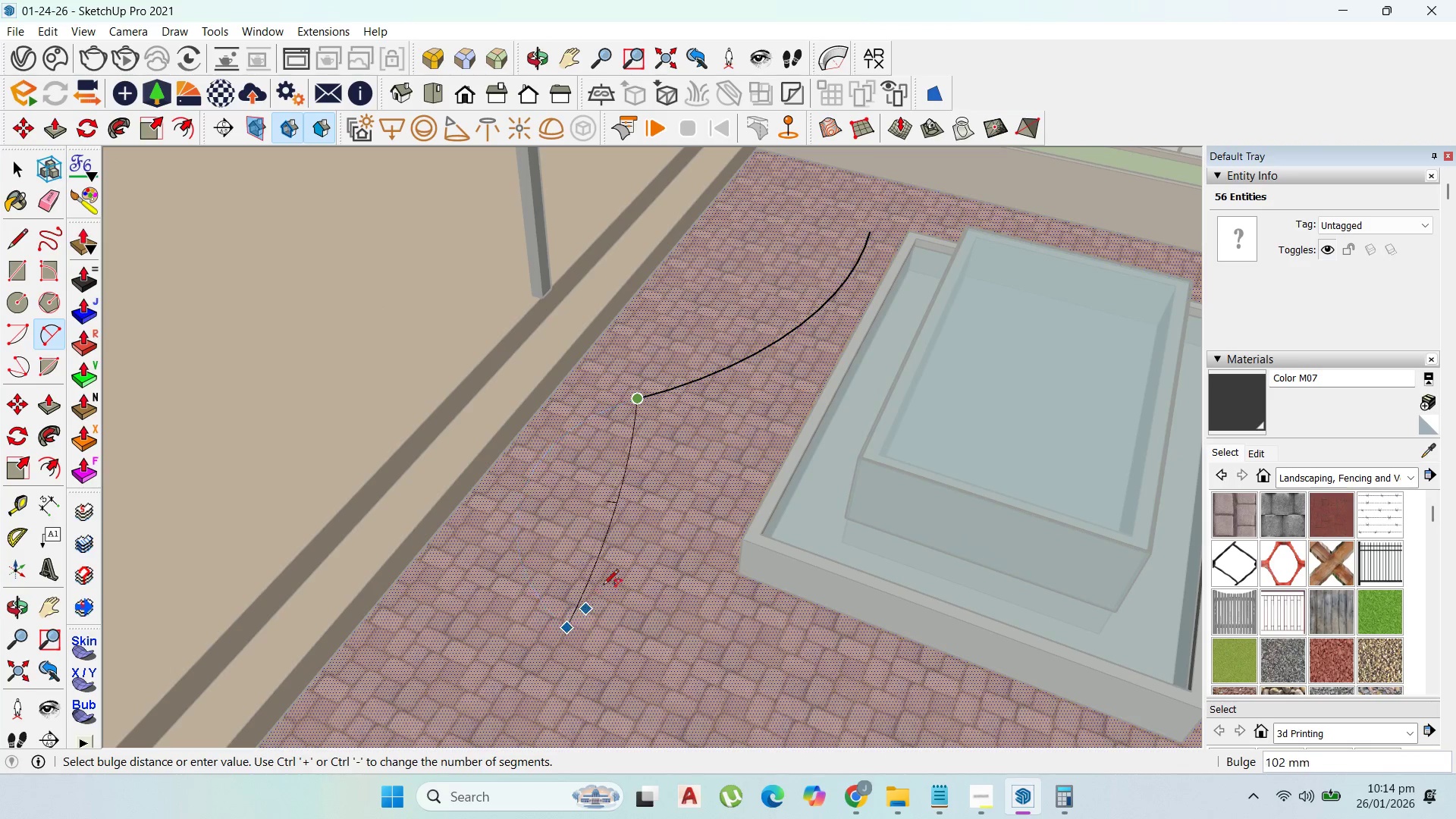 
scroll: coordinate [626, 546], scroll_direction: down, amount: 2.0
 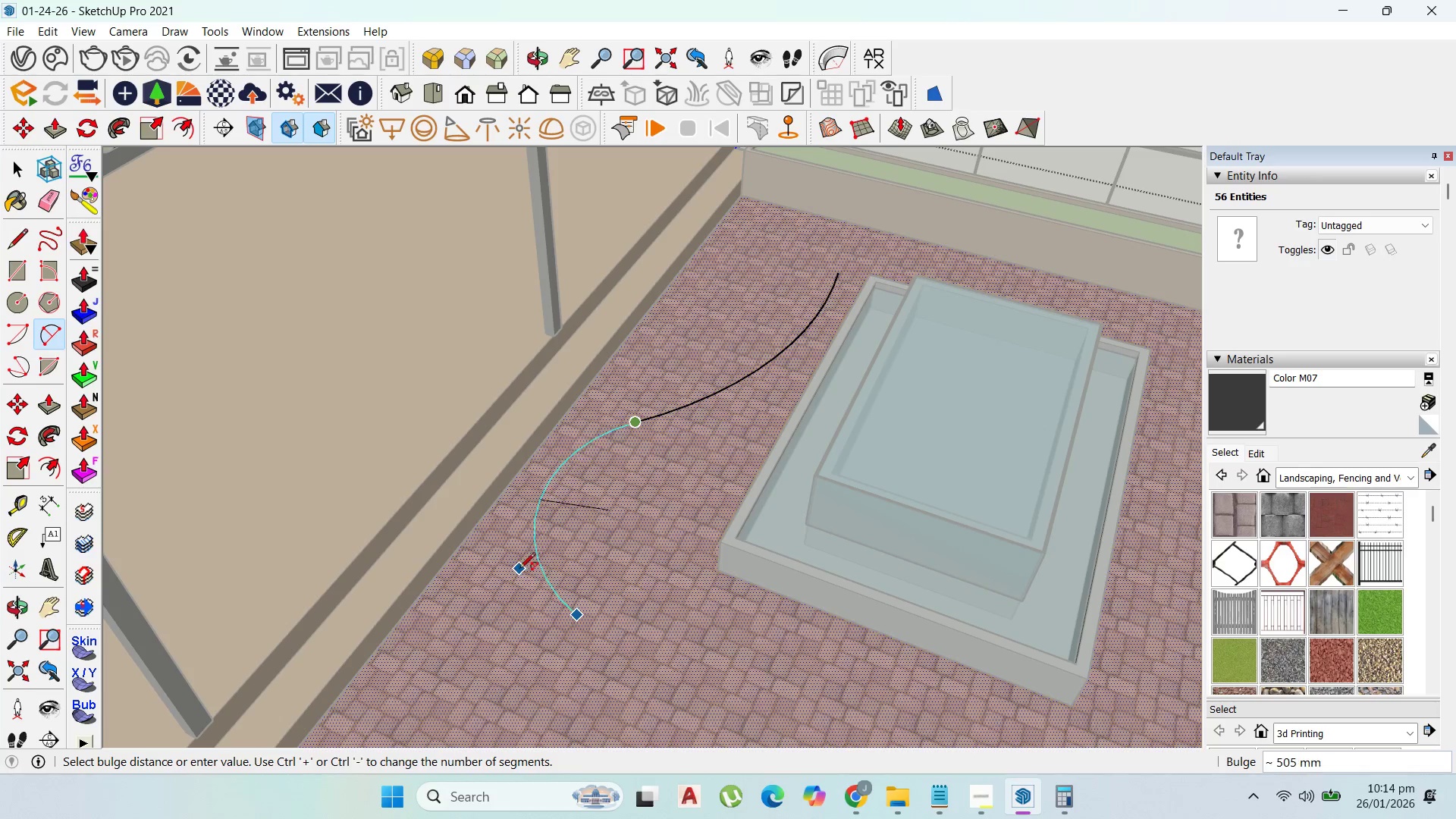 
left_click([518, 569])
 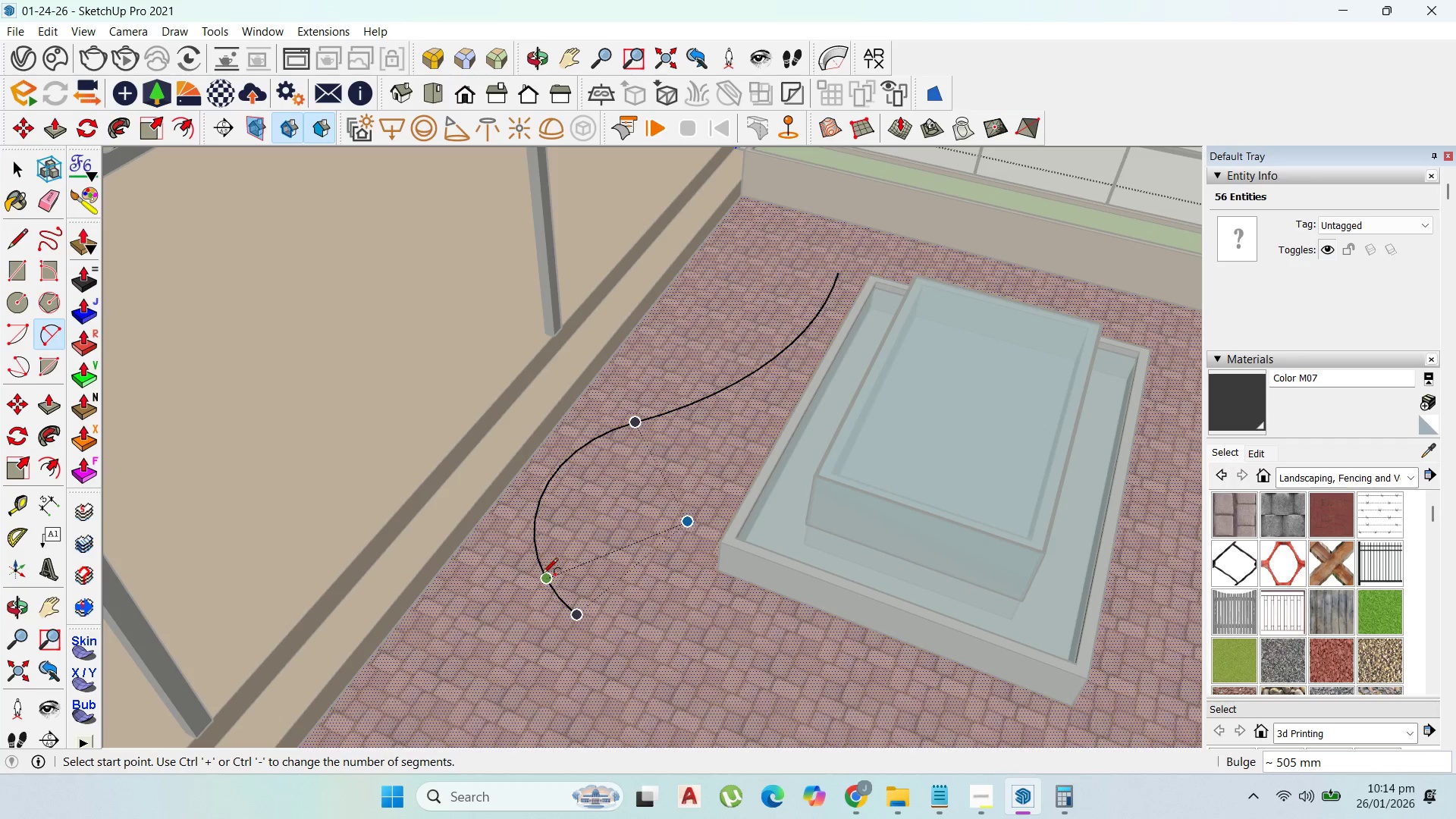 
key(Control+Z)
 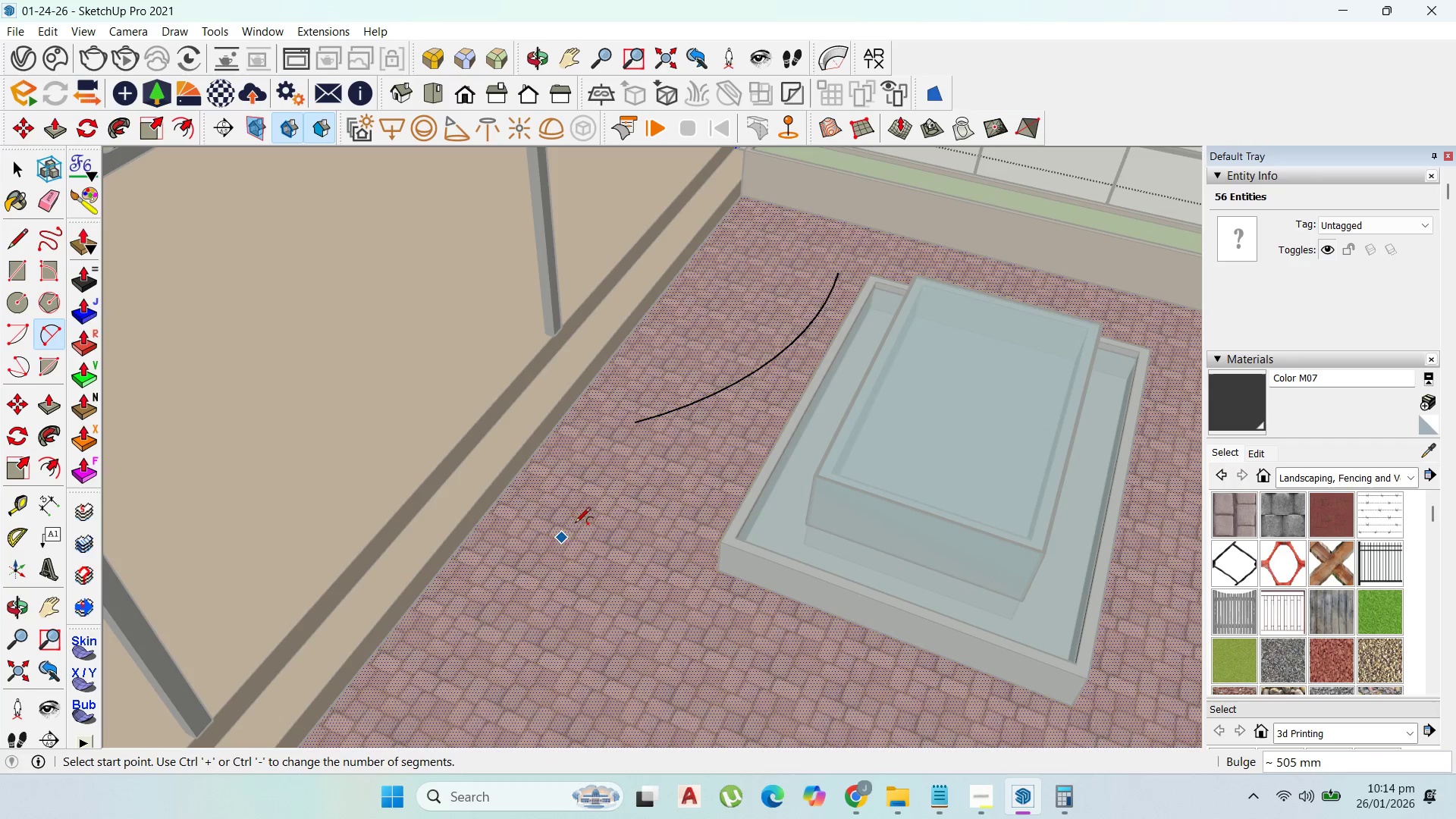 
key(Control+Z)
 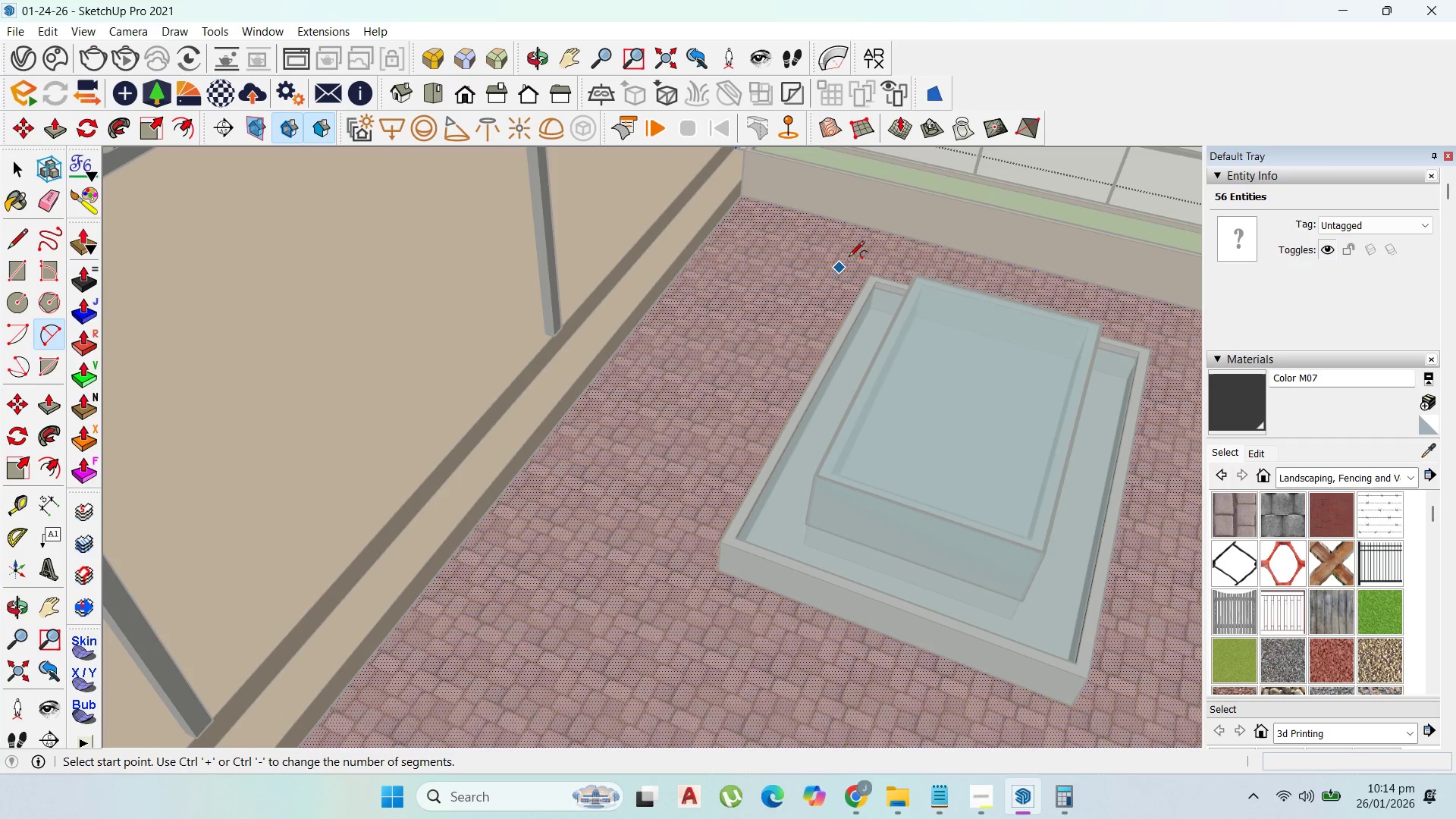 
left_click([851, 253])
 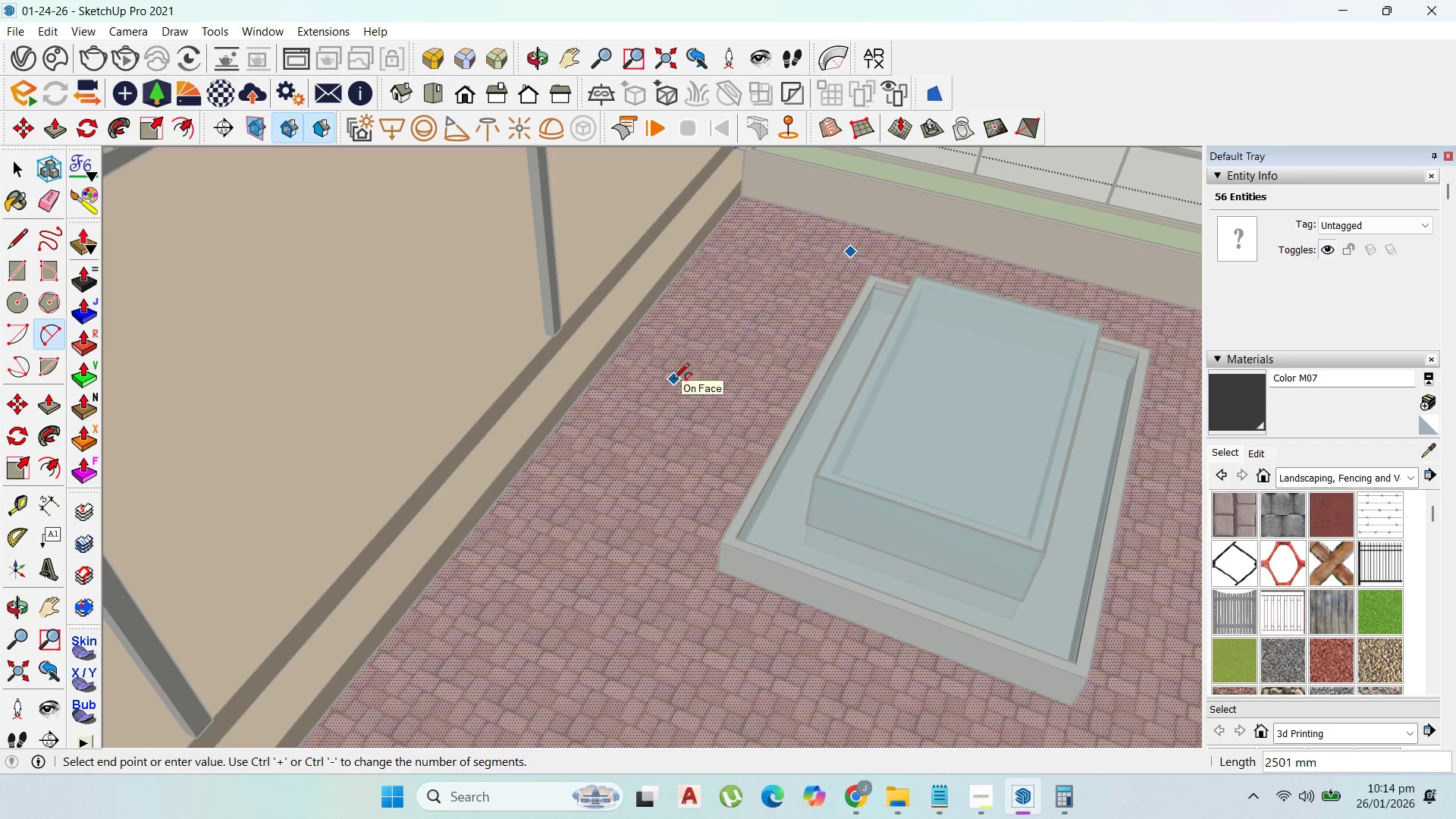 
key(Escape)
 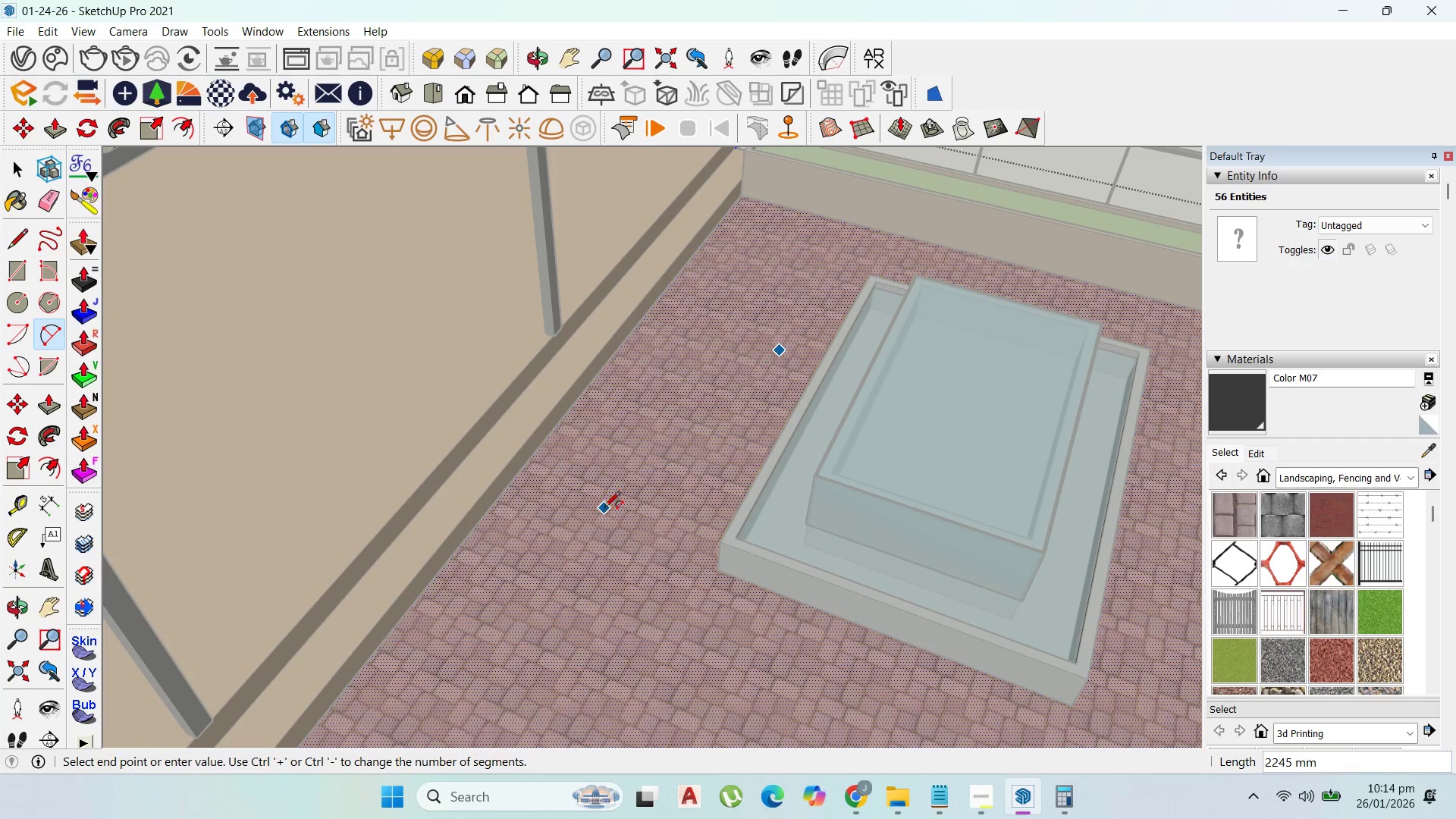 
left_click([609, 519])
 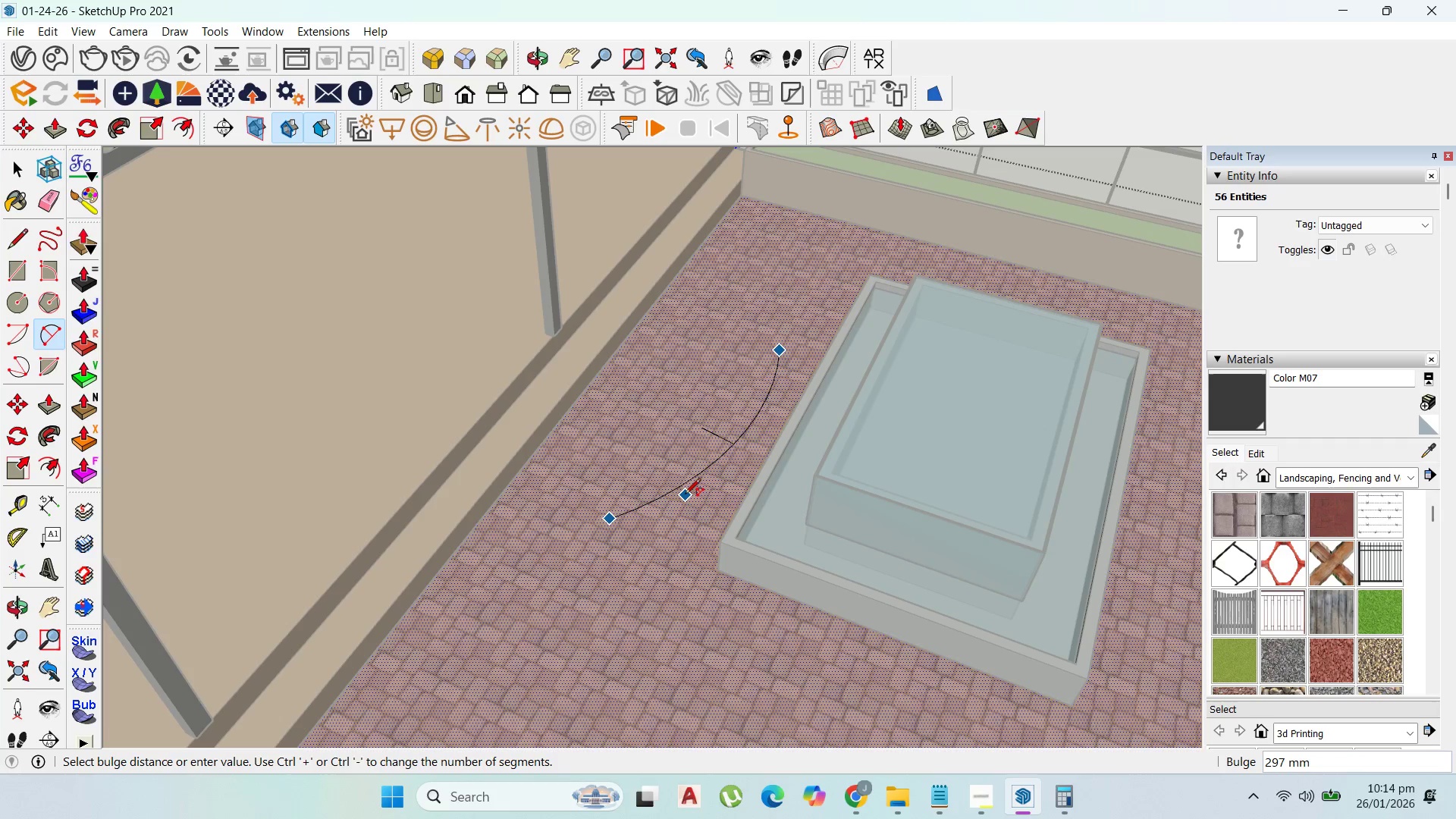 
left_click([685, 495])
 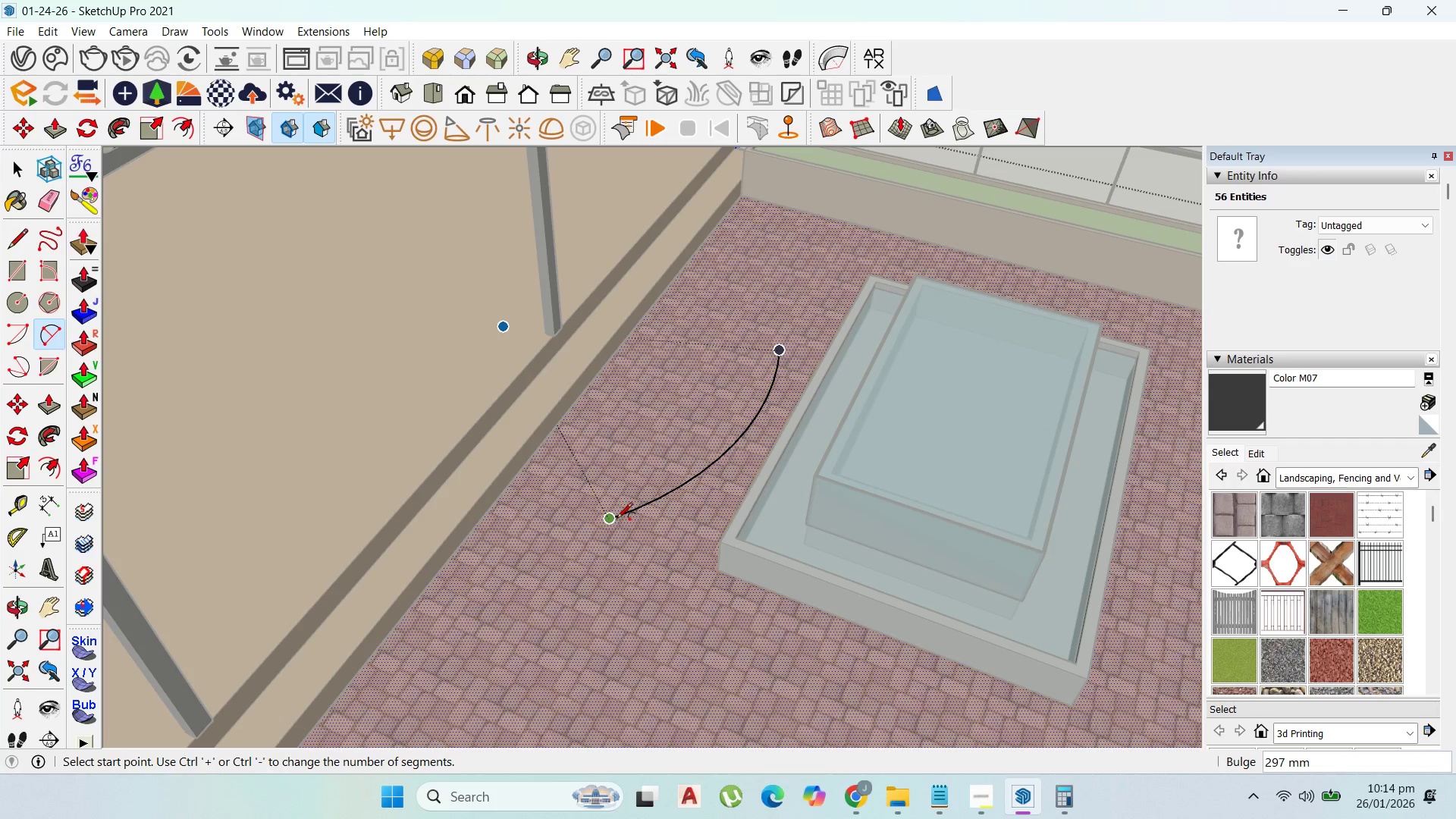 
left_click_drag(start_coordinate=[613, 519], to_coordinate=[611, 531])
 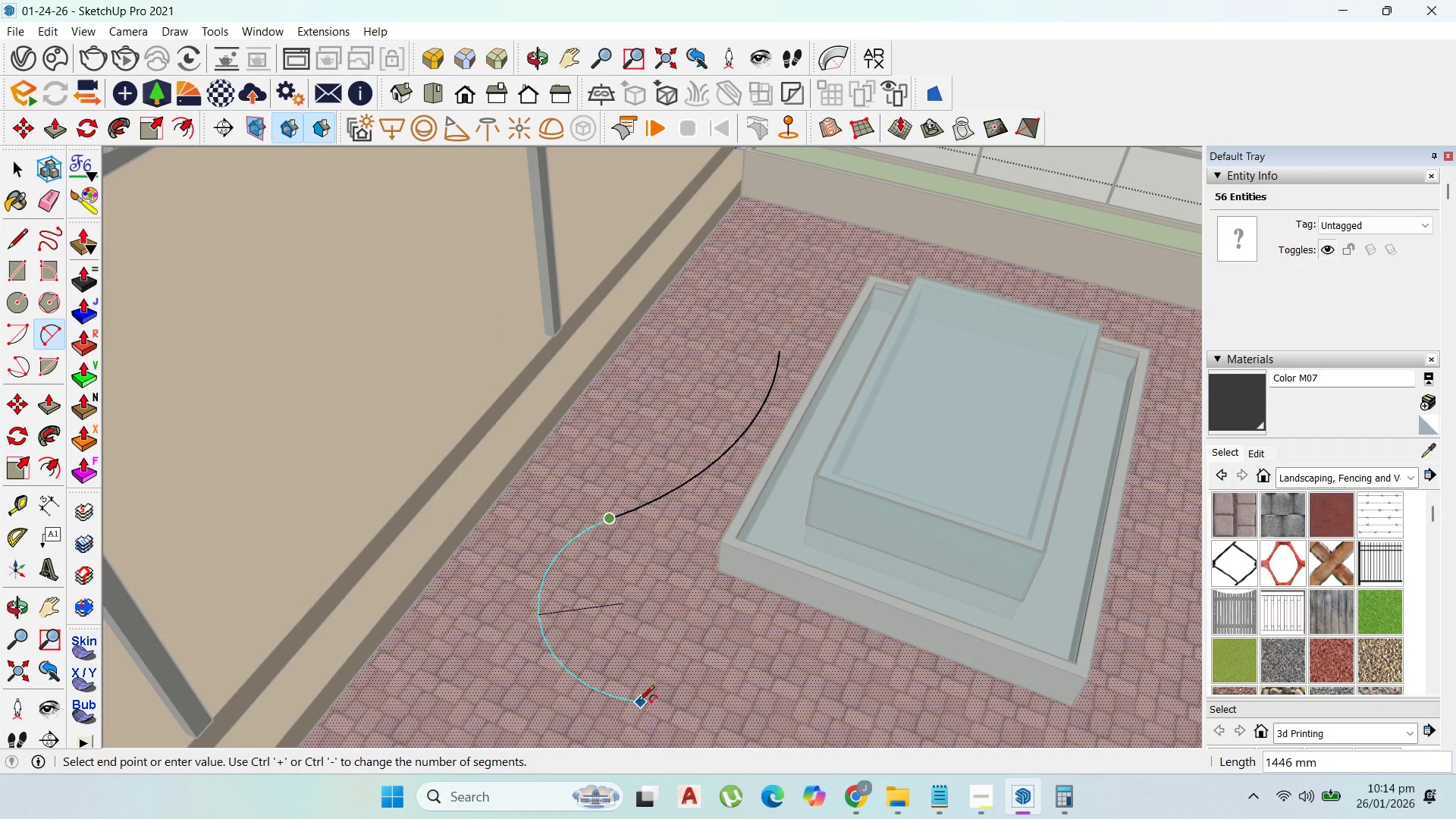 
key(Escape)
 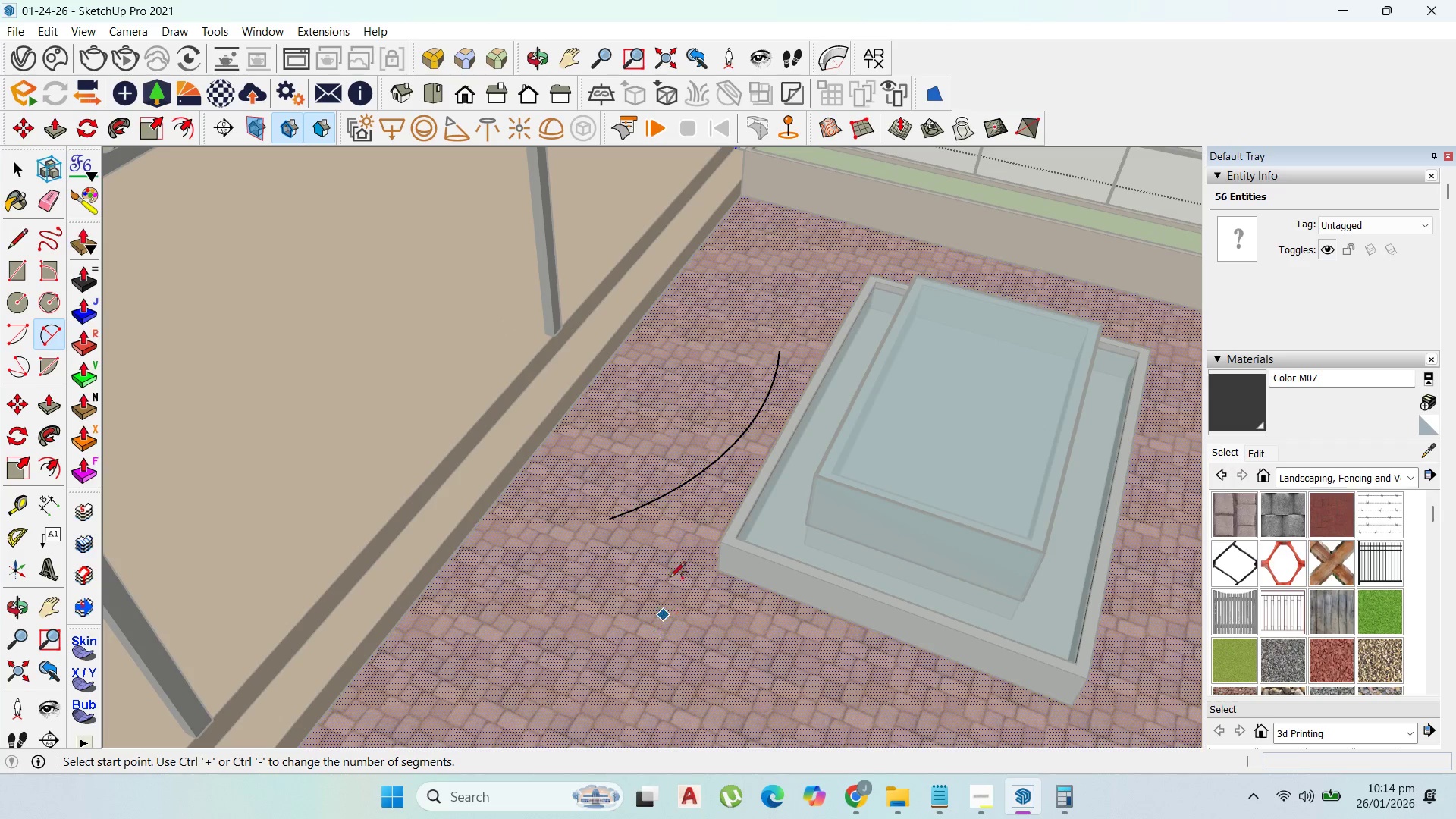 
key(Control+Z)
 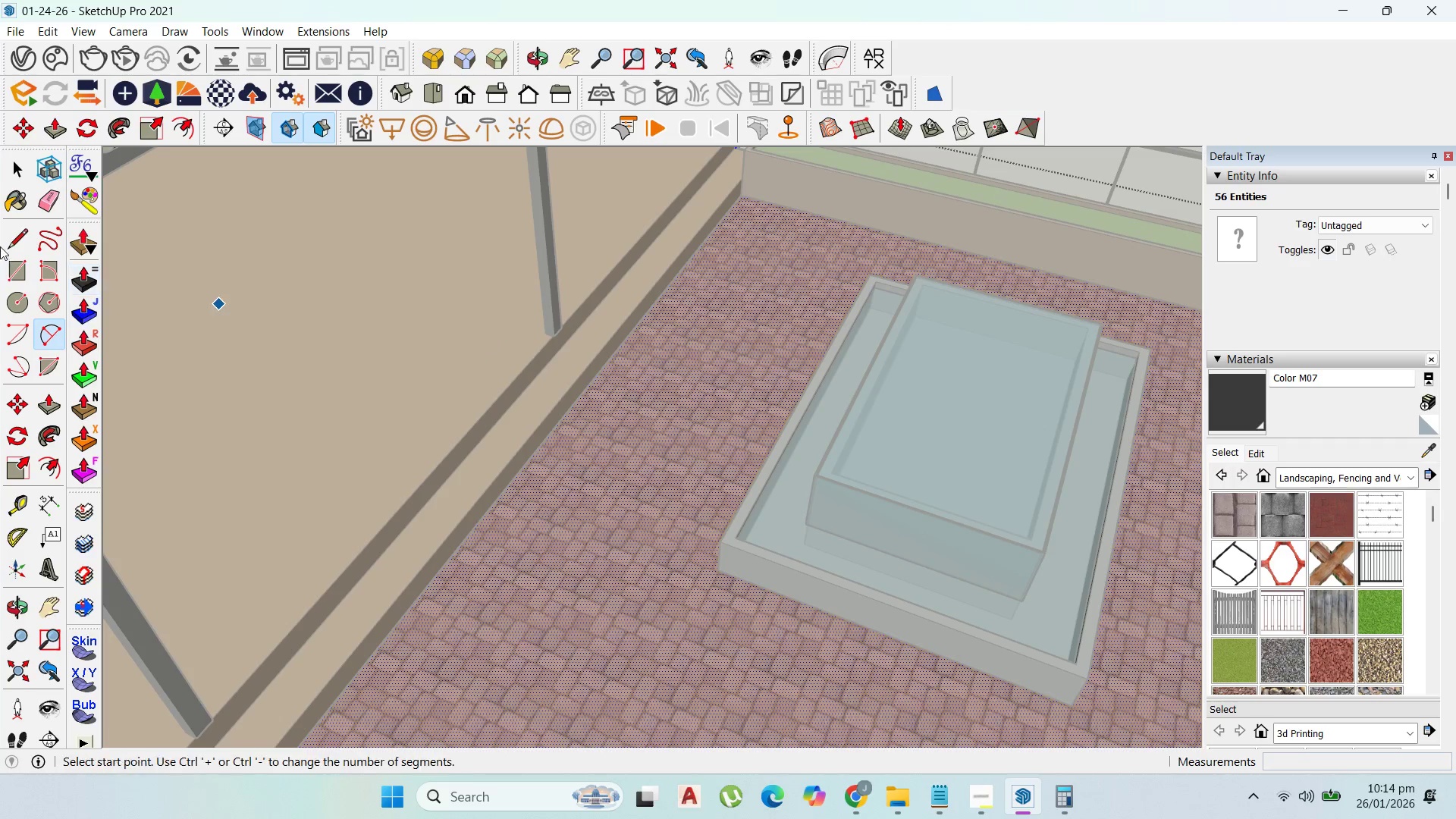 
left_click([21, 166])
 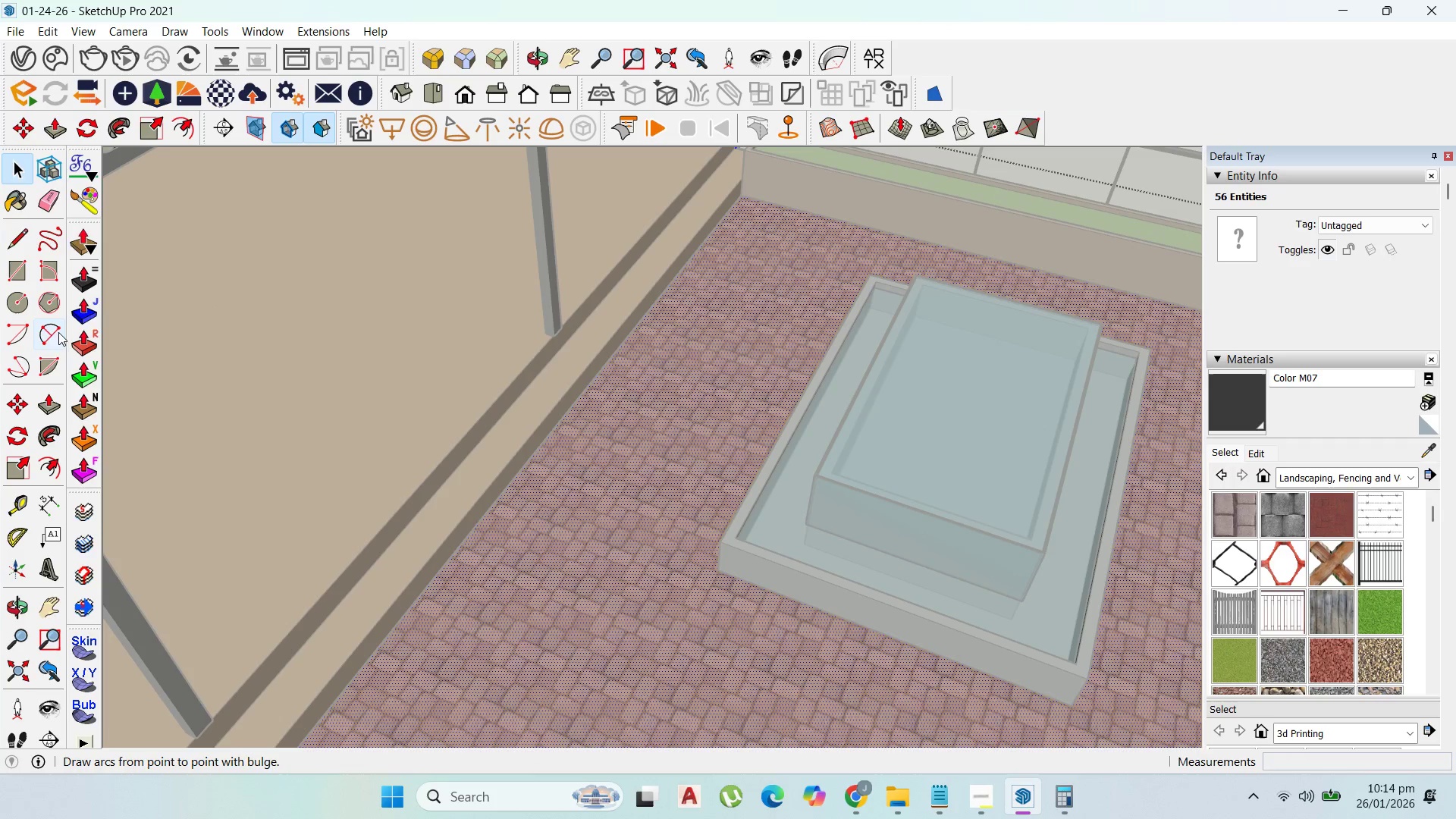 
left_click([52, 330])
 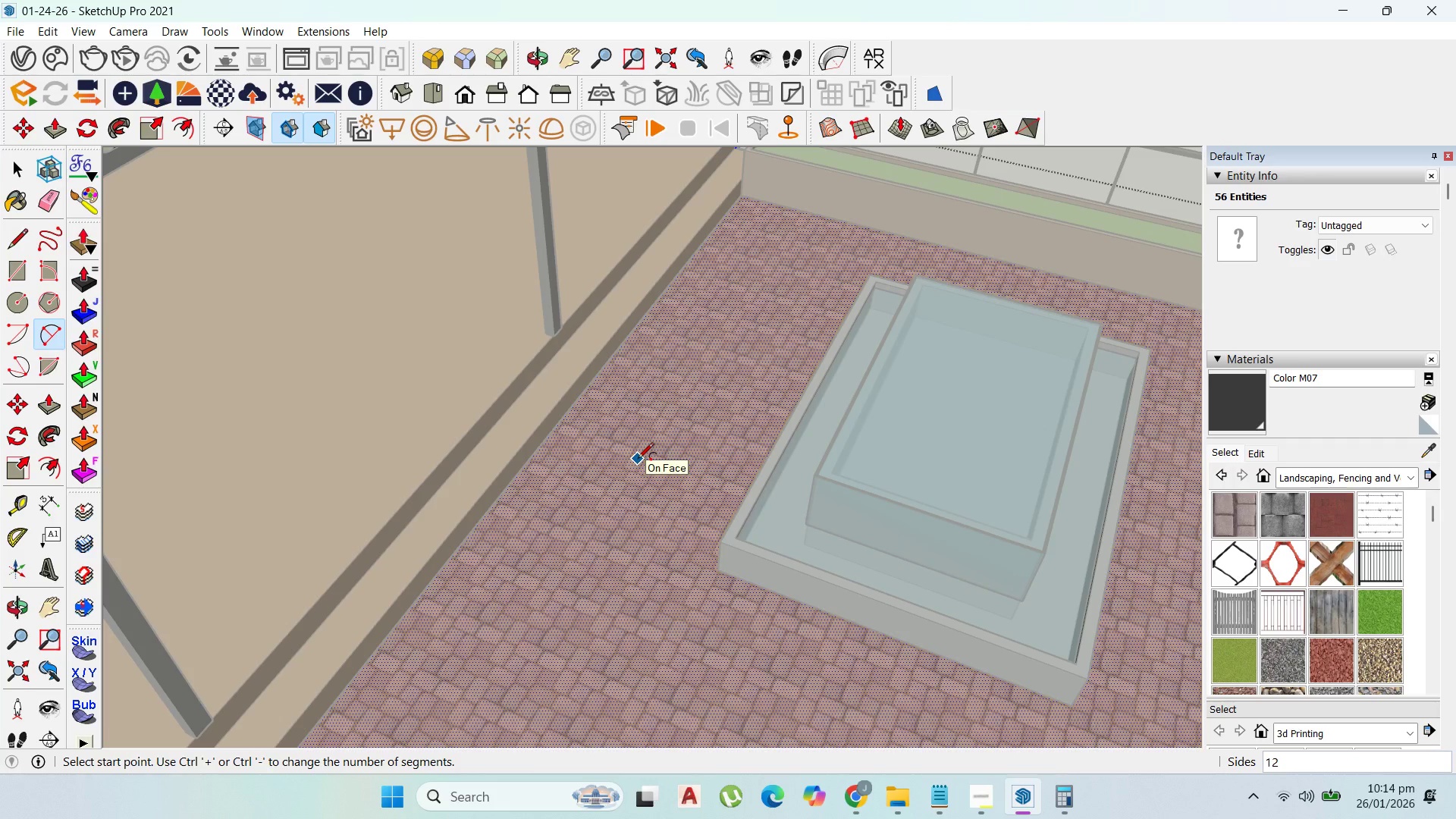 
key(1)
 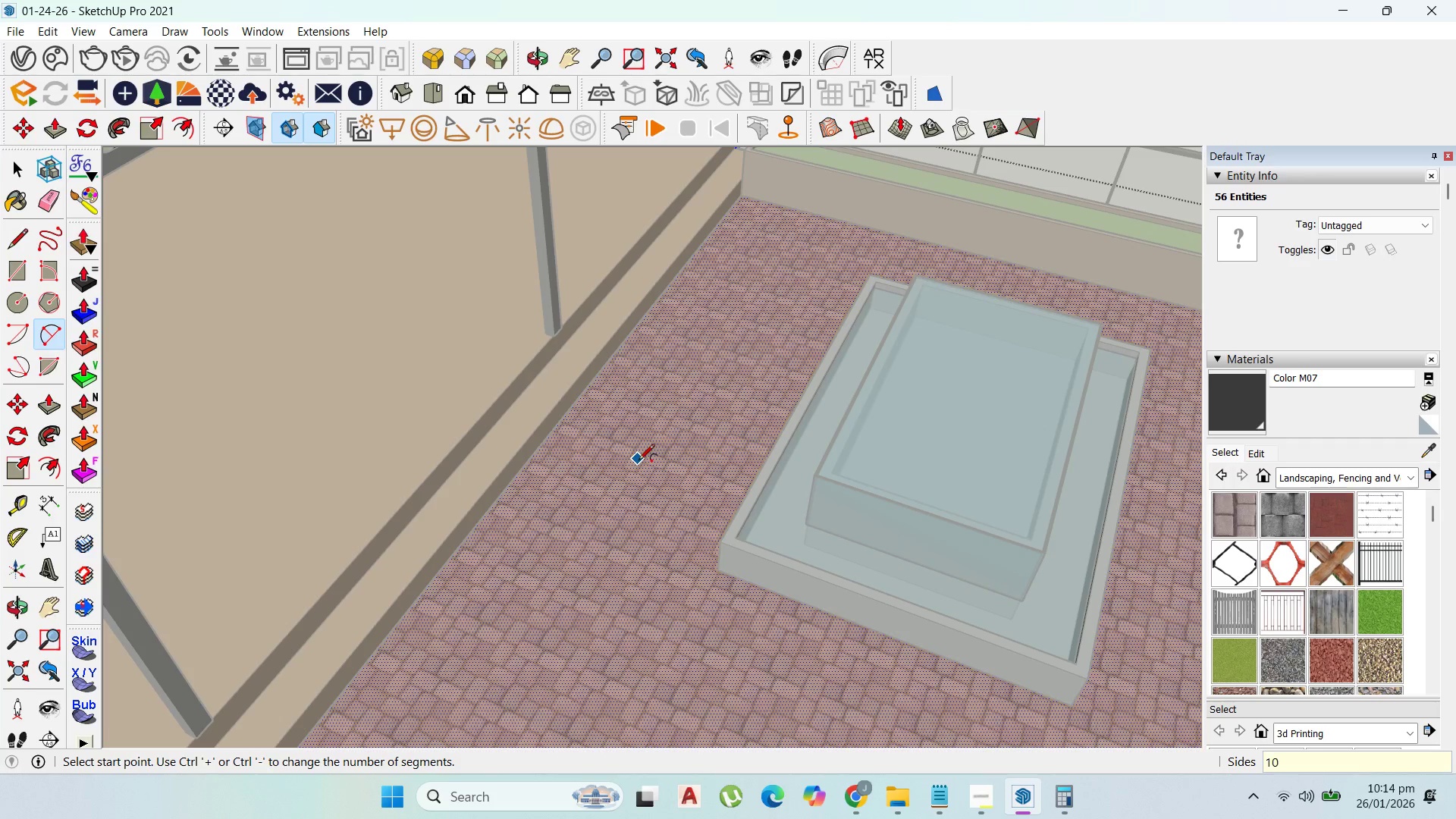 
type(00)
 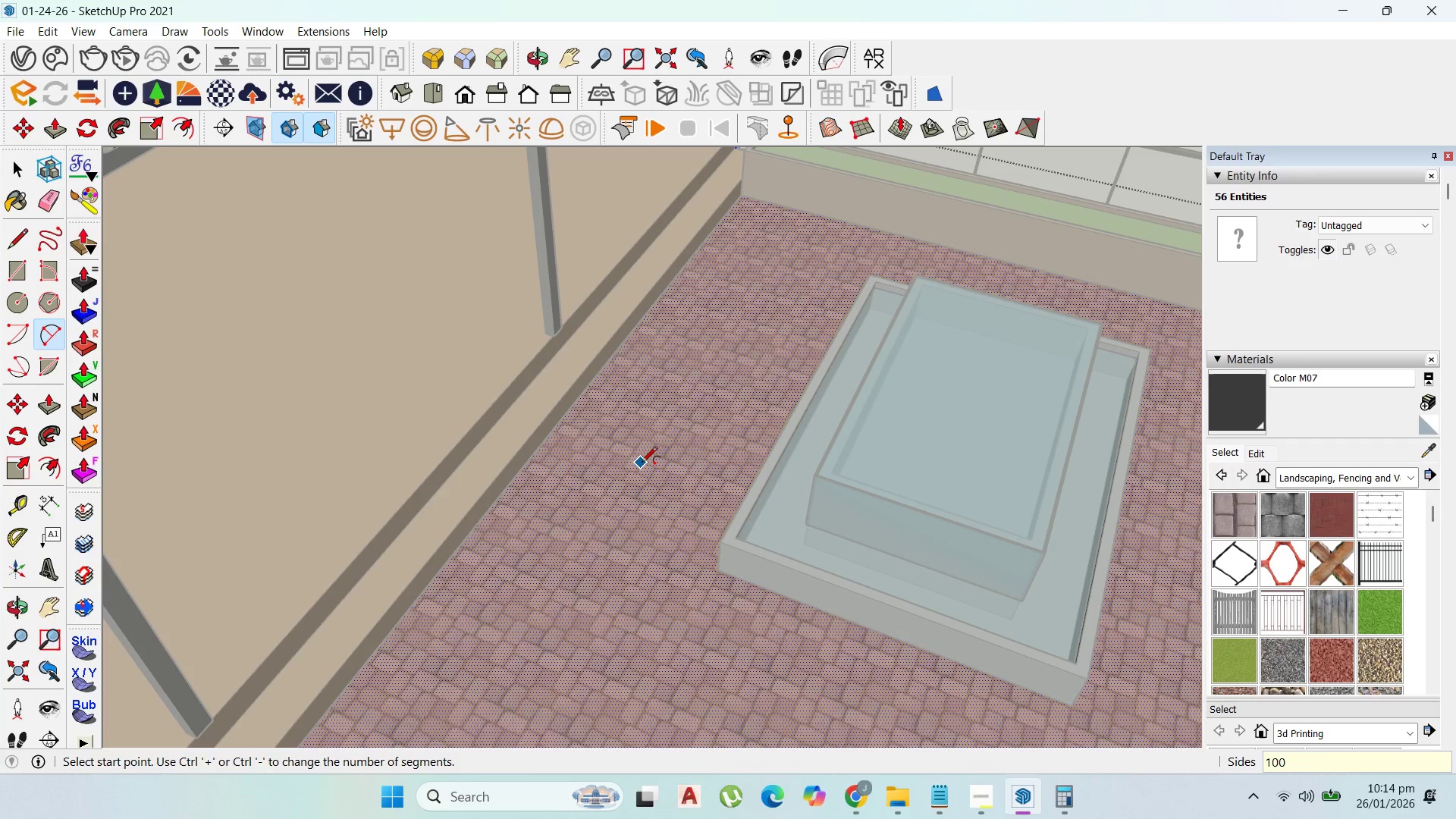 
key(Enter)
 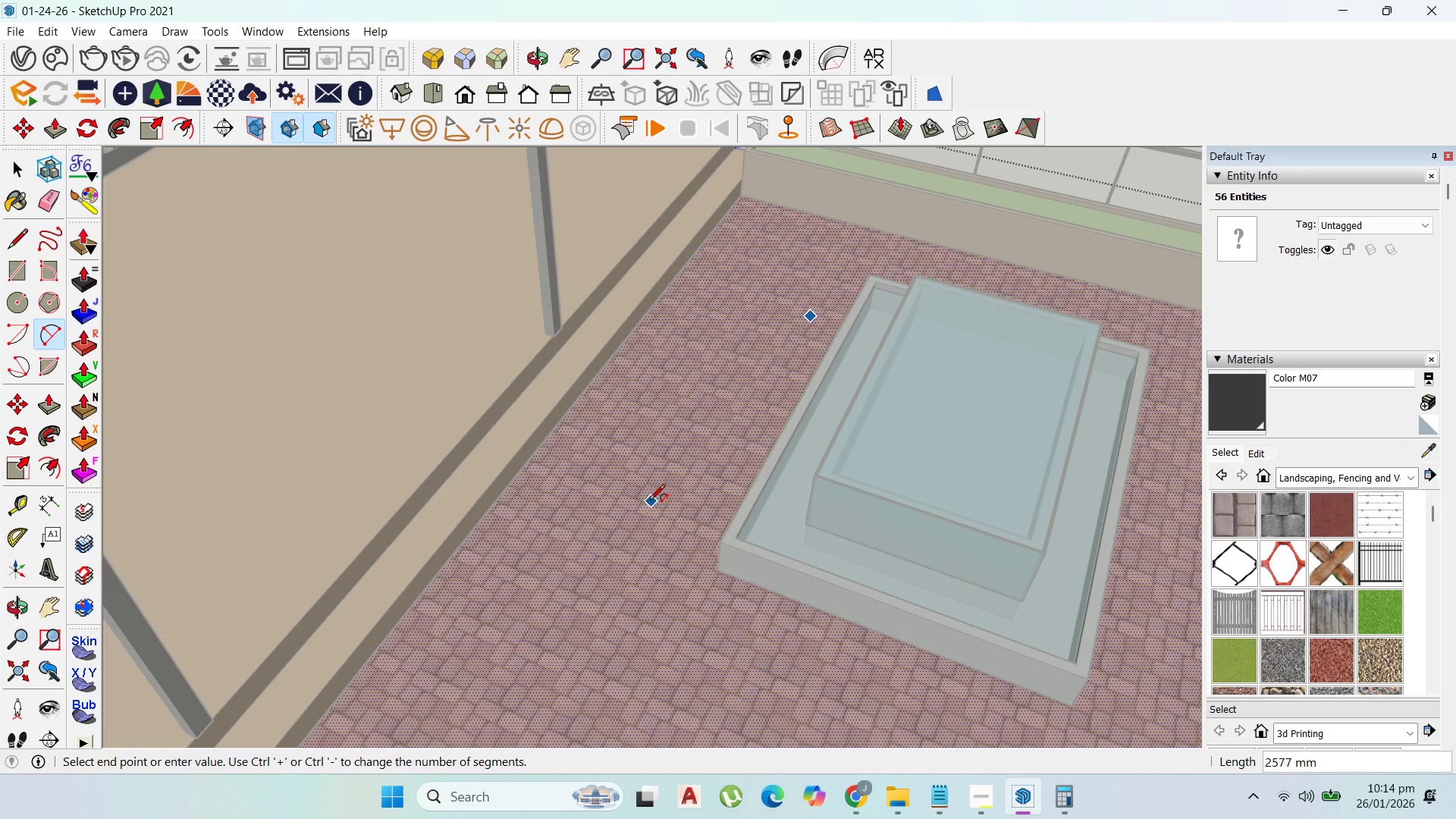 
left_click([610, 513])
 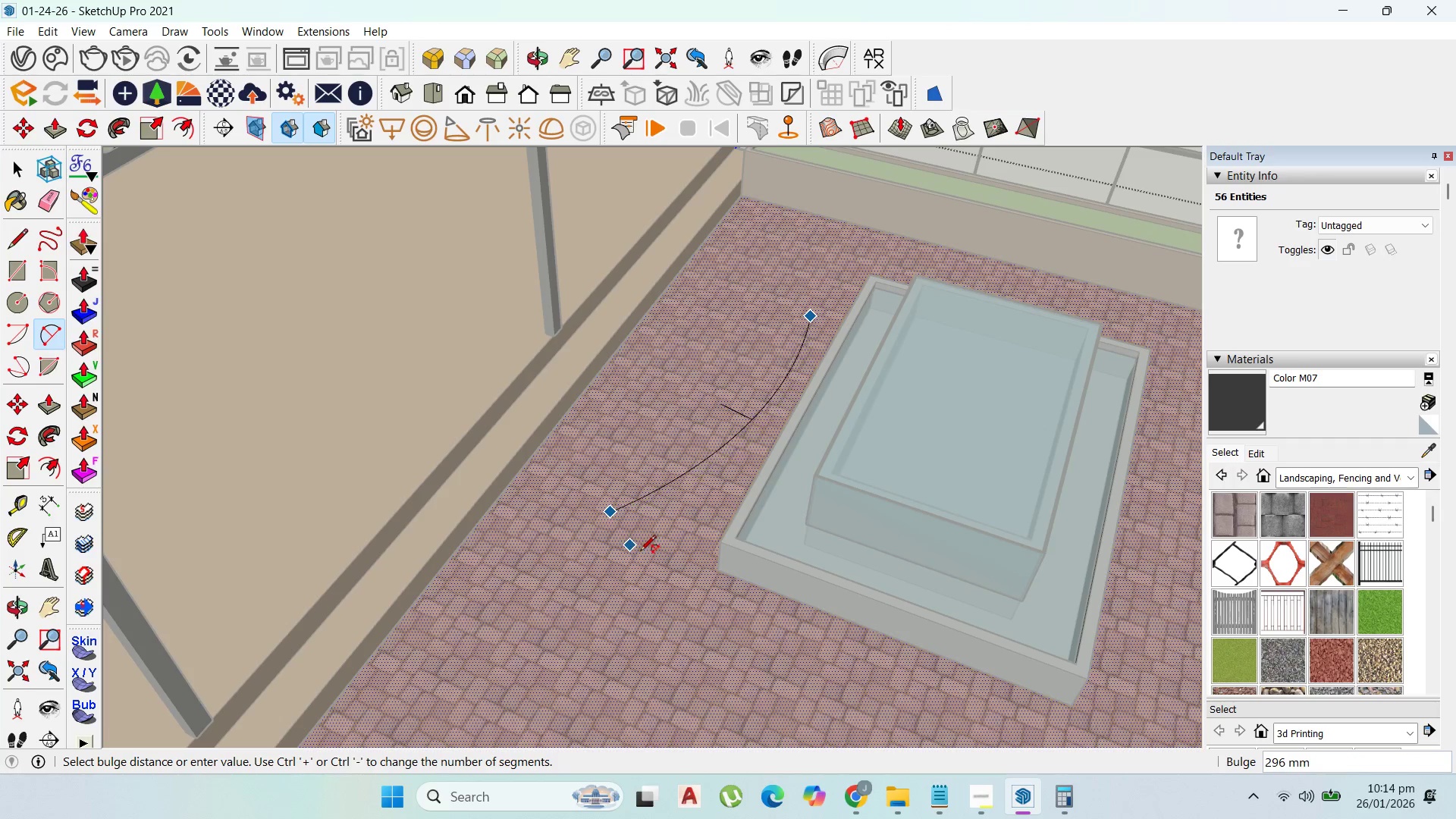 
left_click([640, 552])
 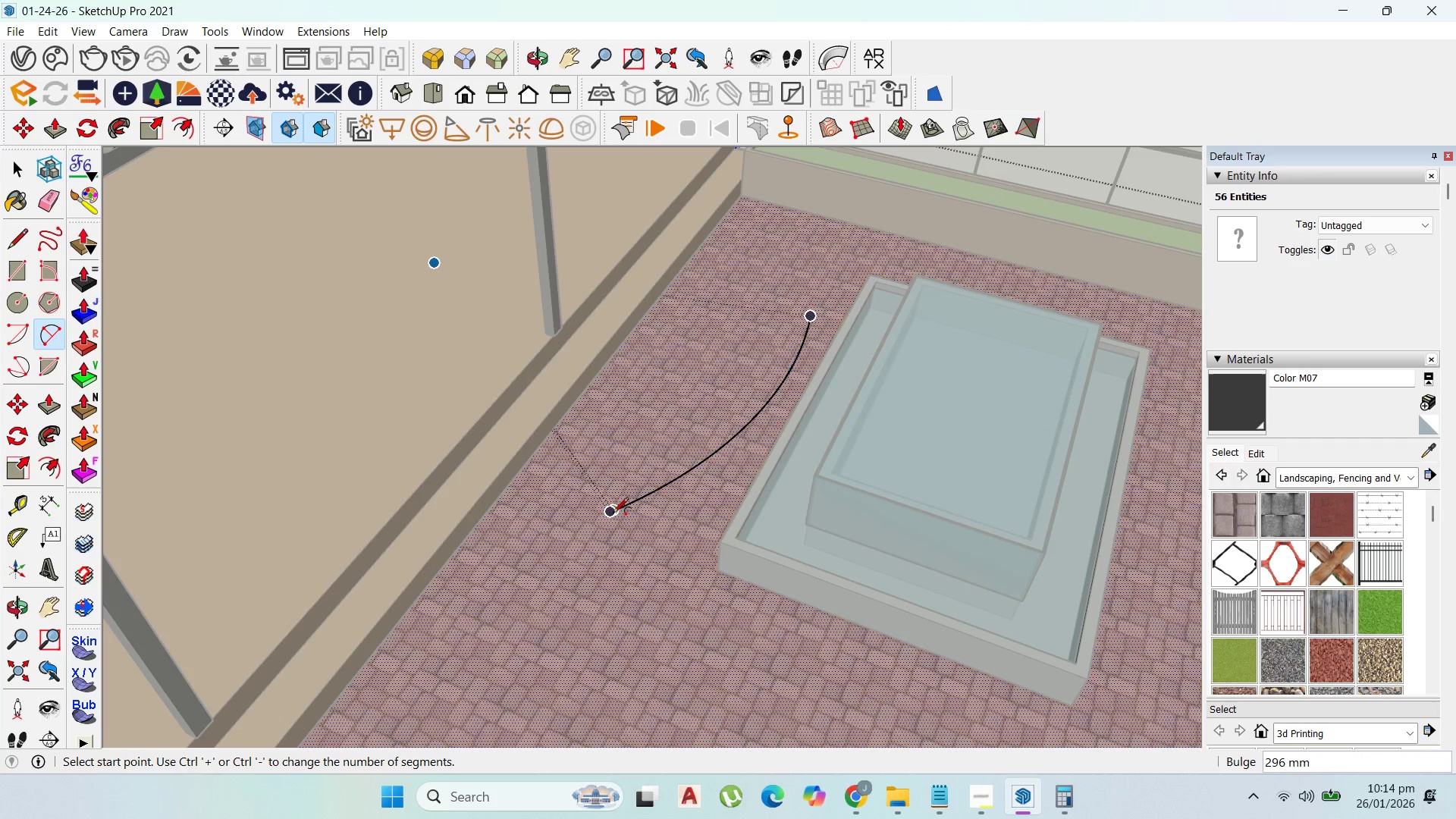 
left_click([612, 513])
 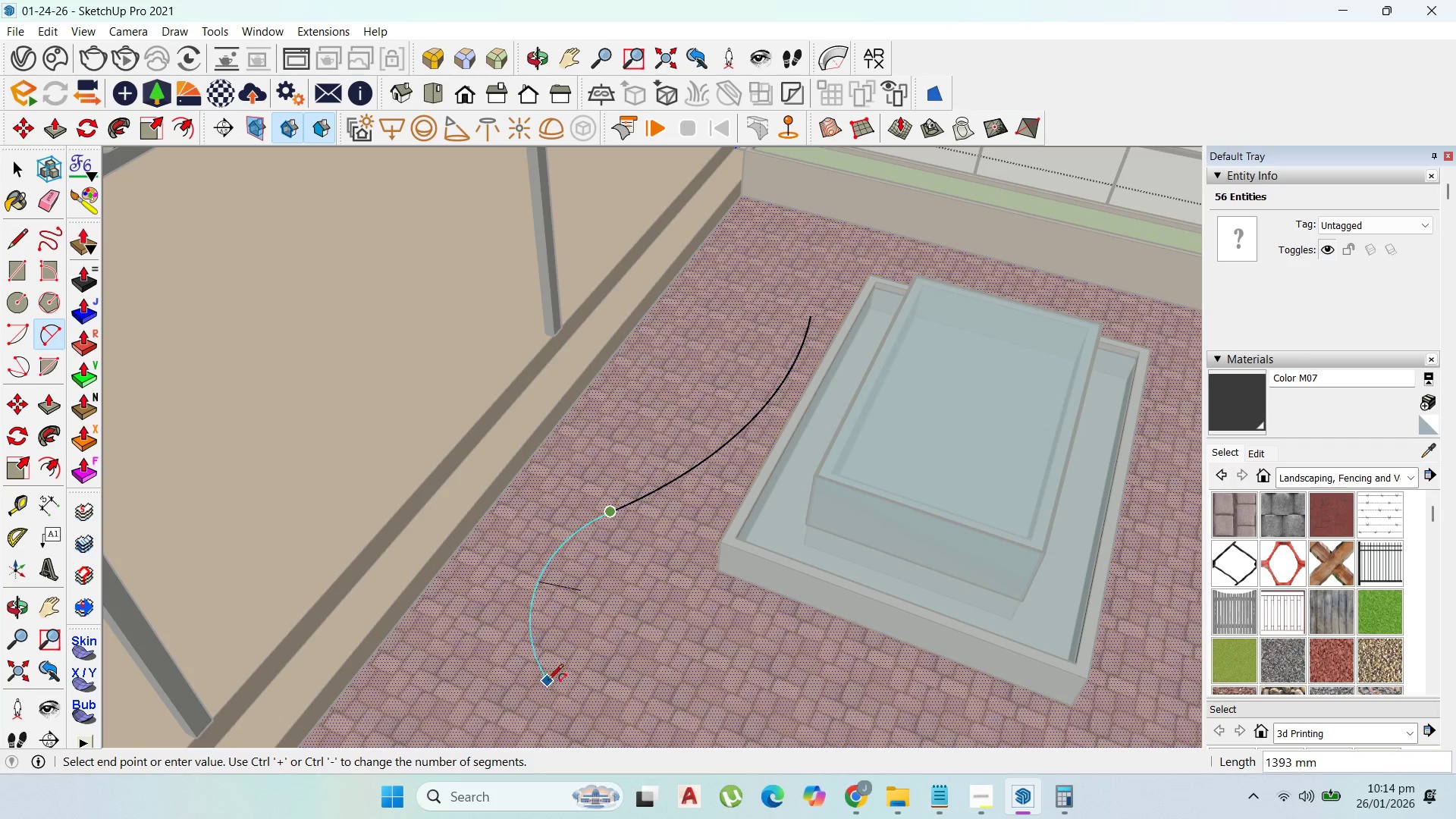 
left_click([547, 685])
 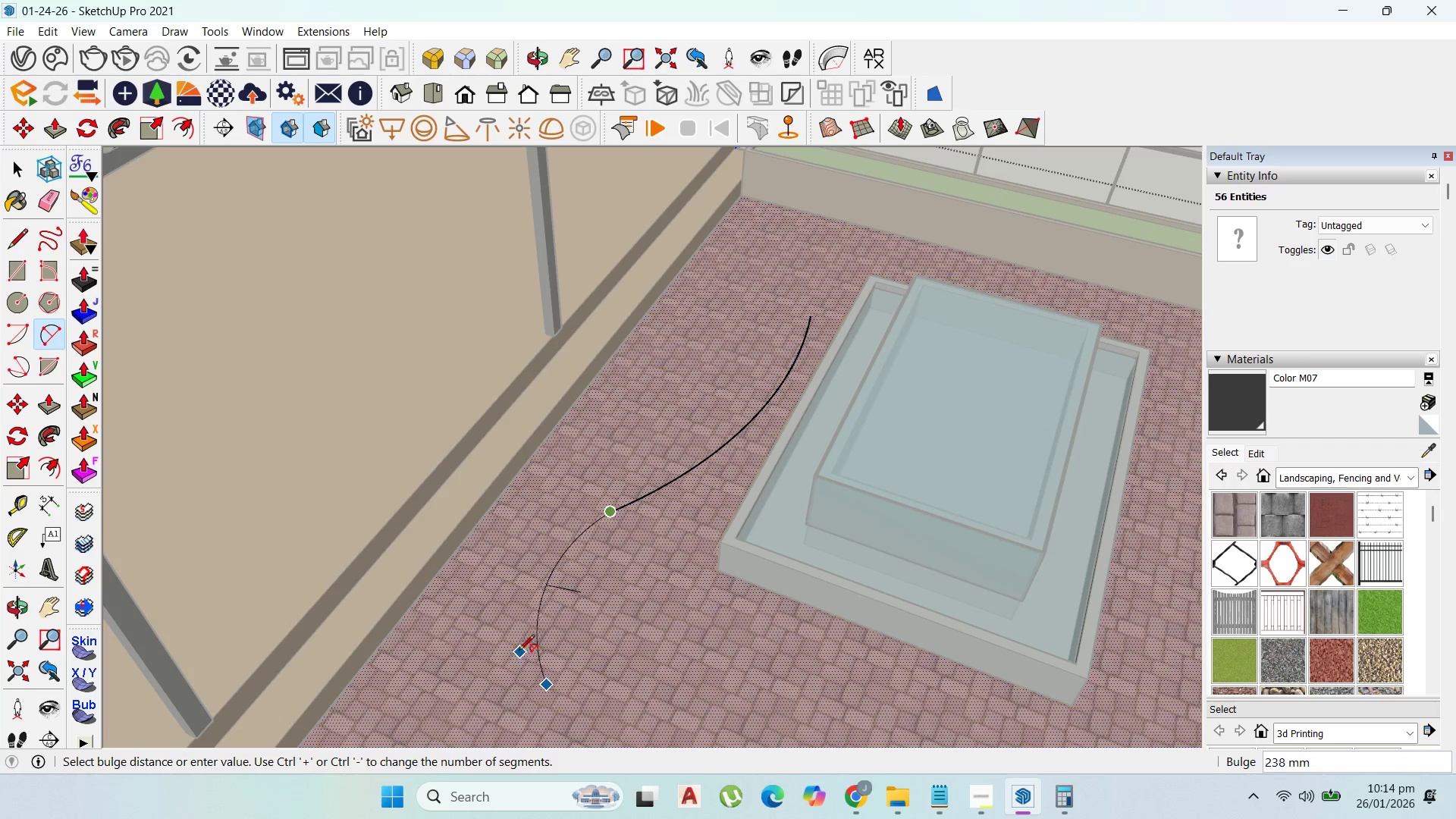 
left_click([511, 645])
 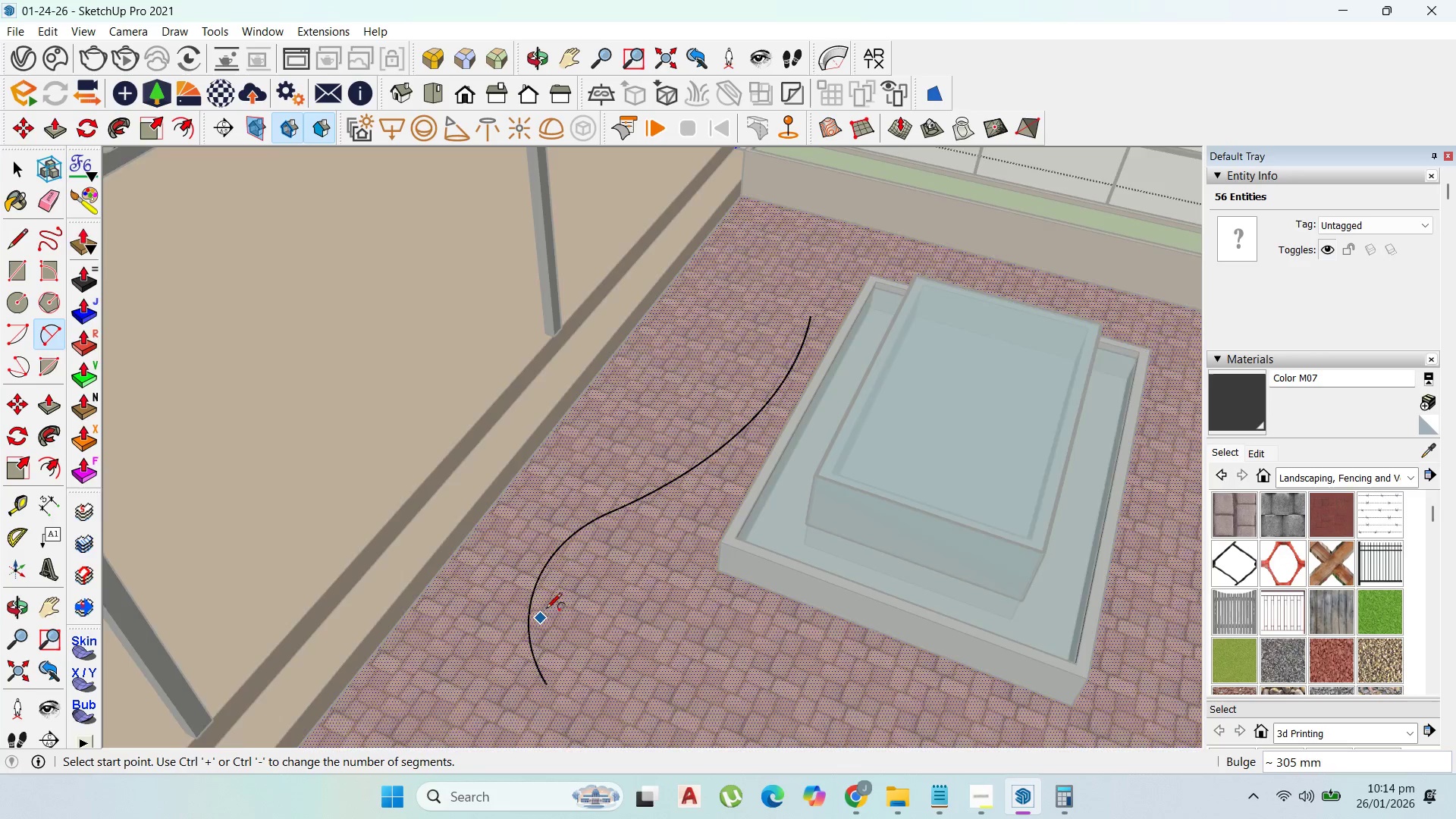 
scroll: coordinate [548, 606], scroll_direction: down, amount: 4.0
 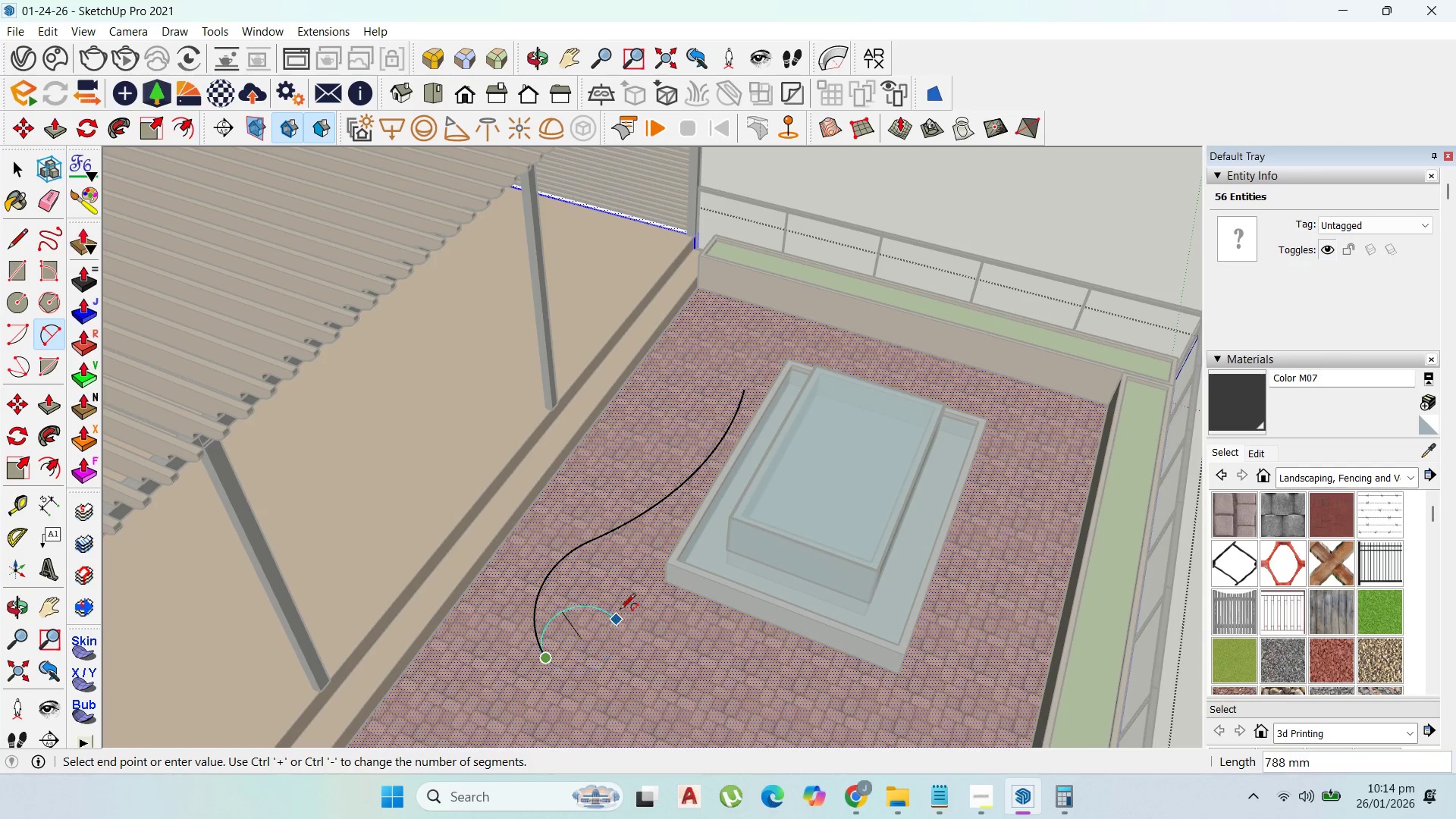 
key(Escape)
 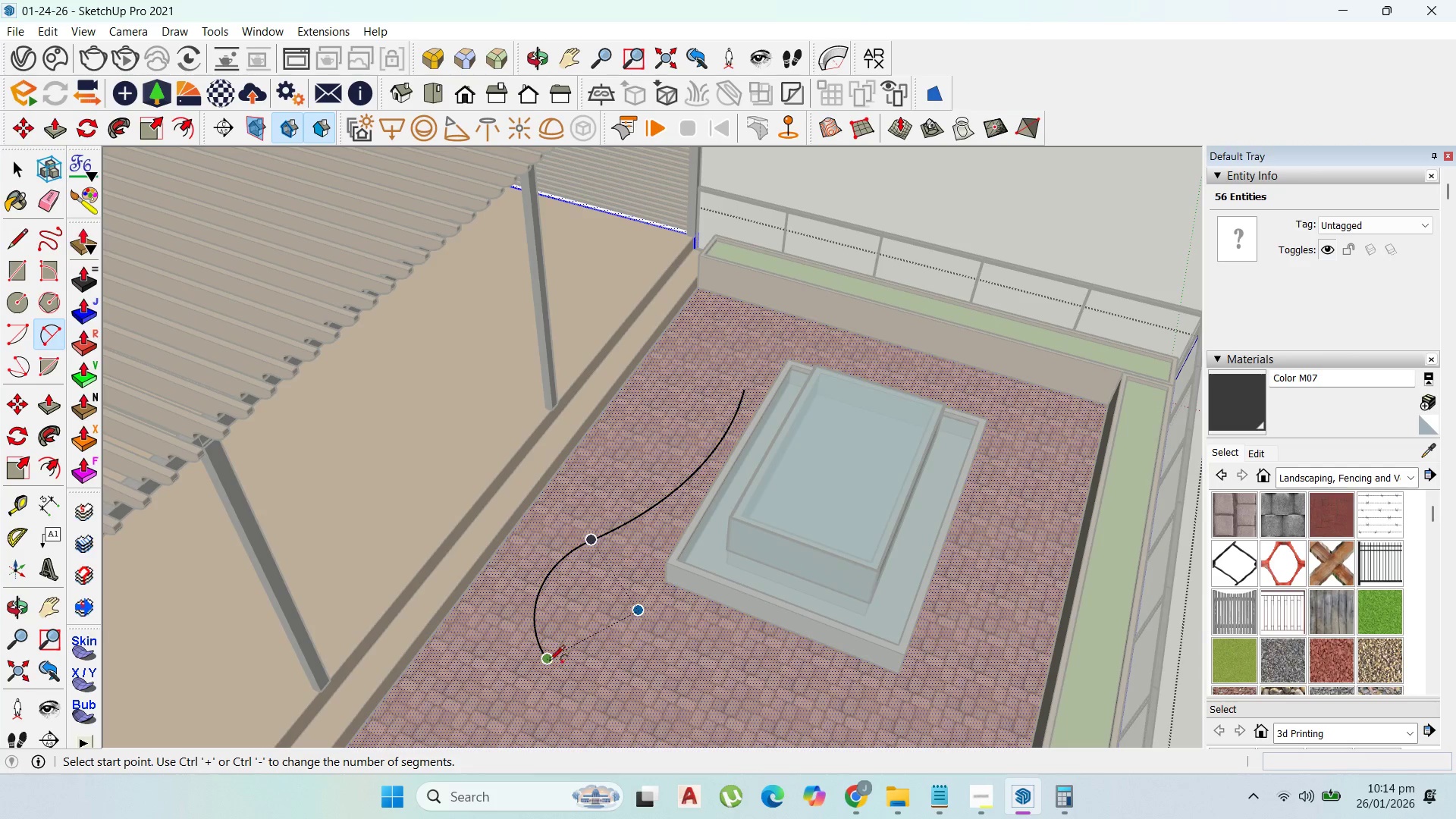 
left_click([549, 661])
 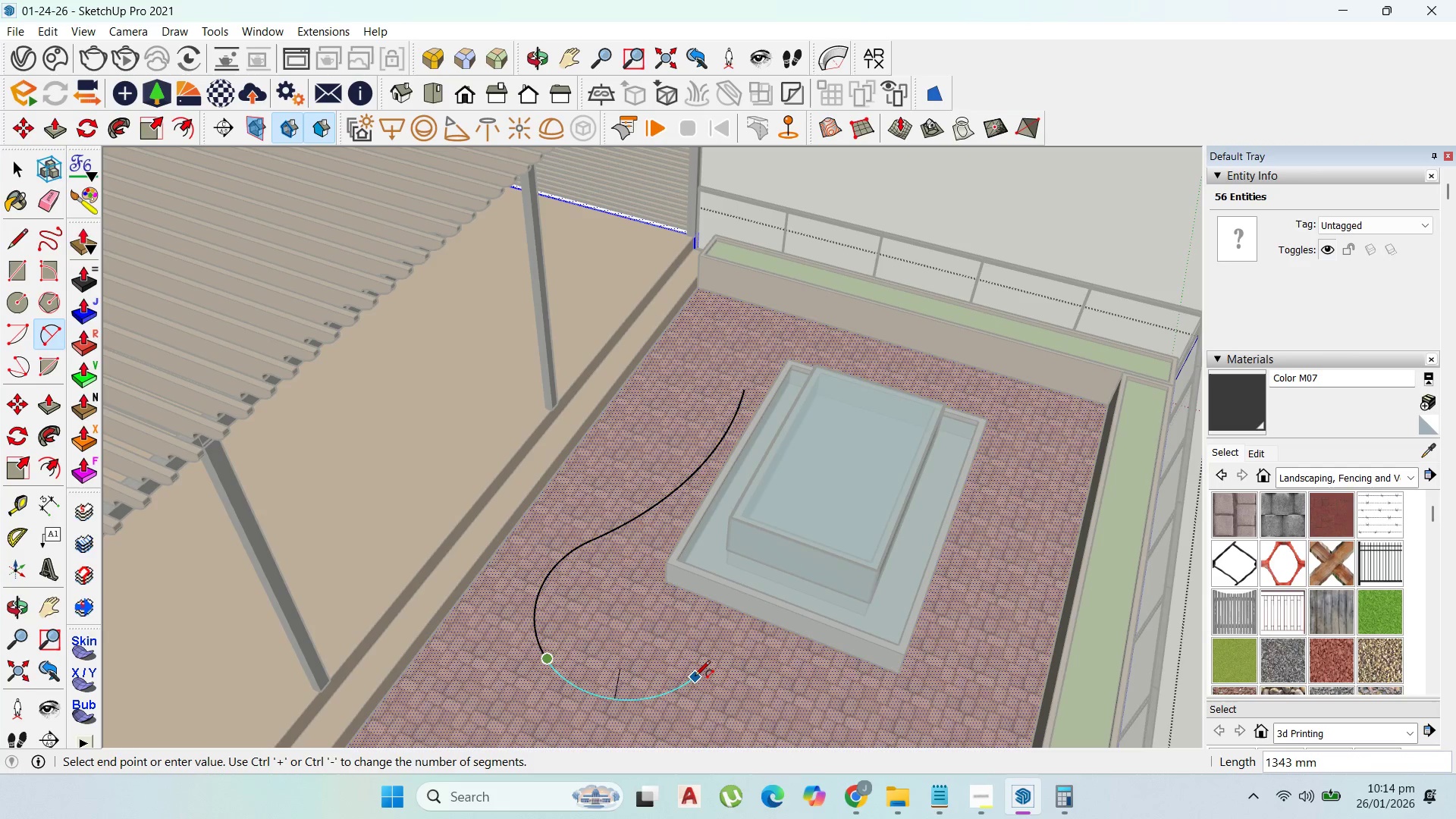 
key(Escape)
 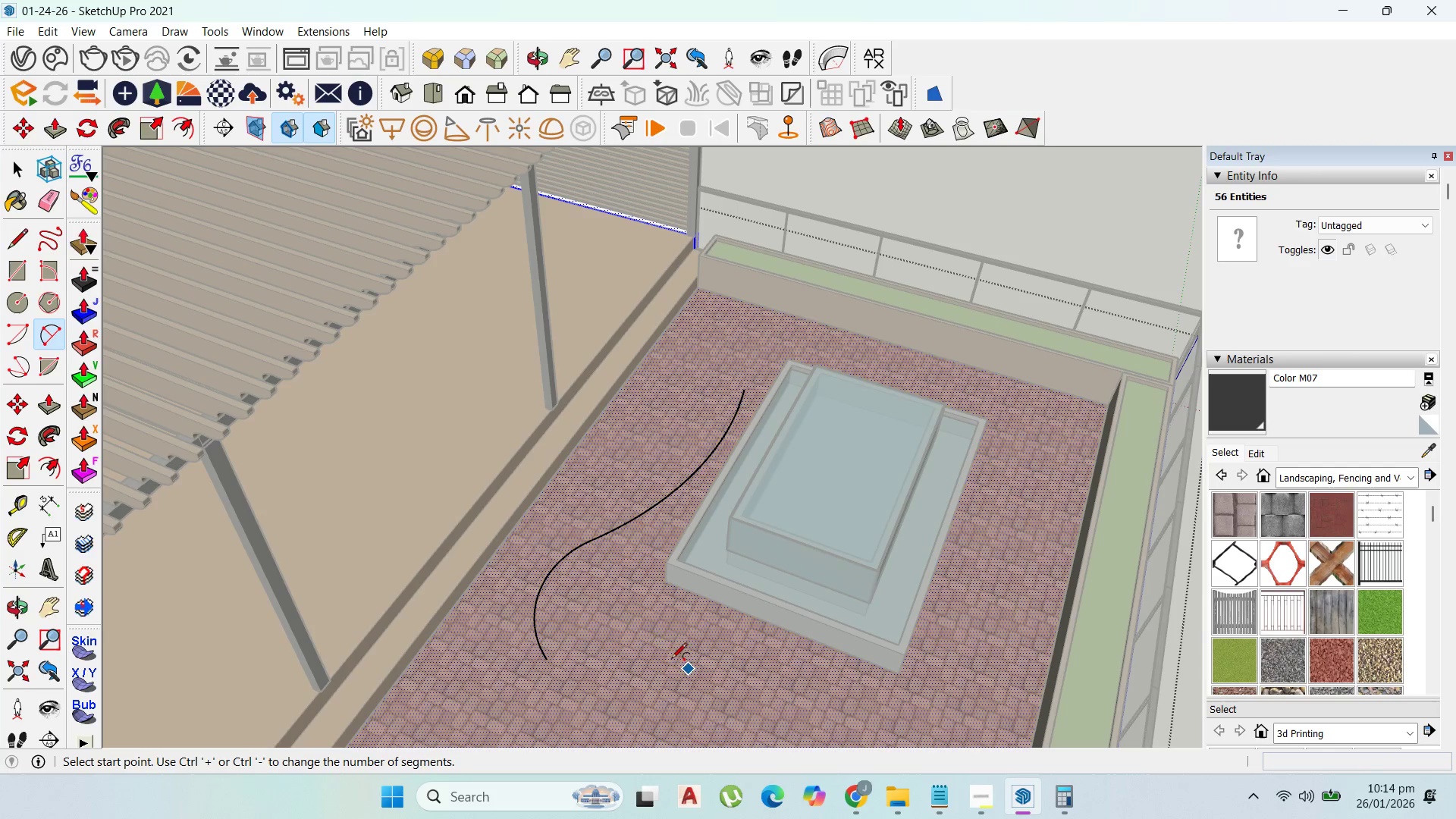 
key(Control+Z)
 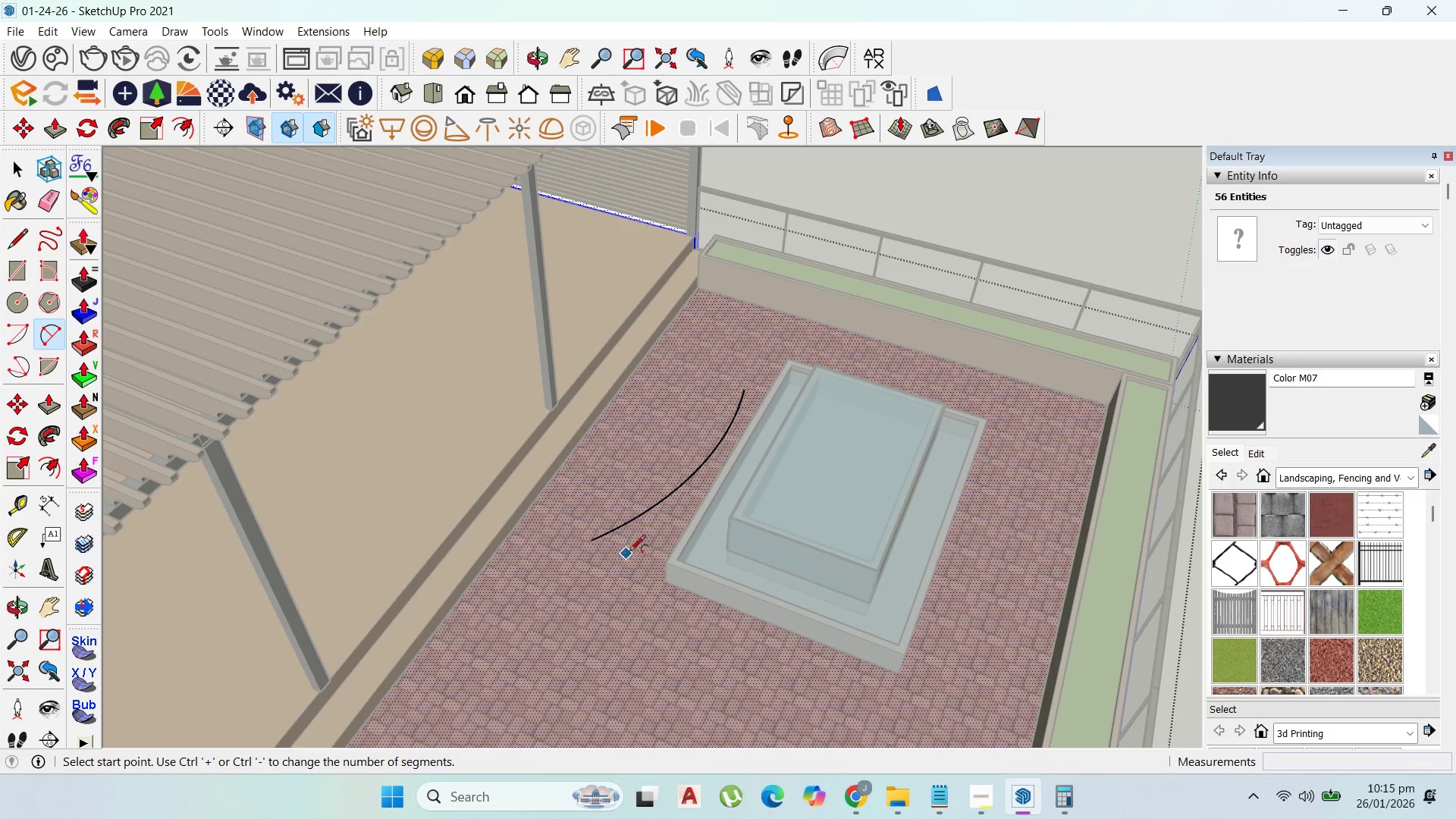 
key(Control+Z)
 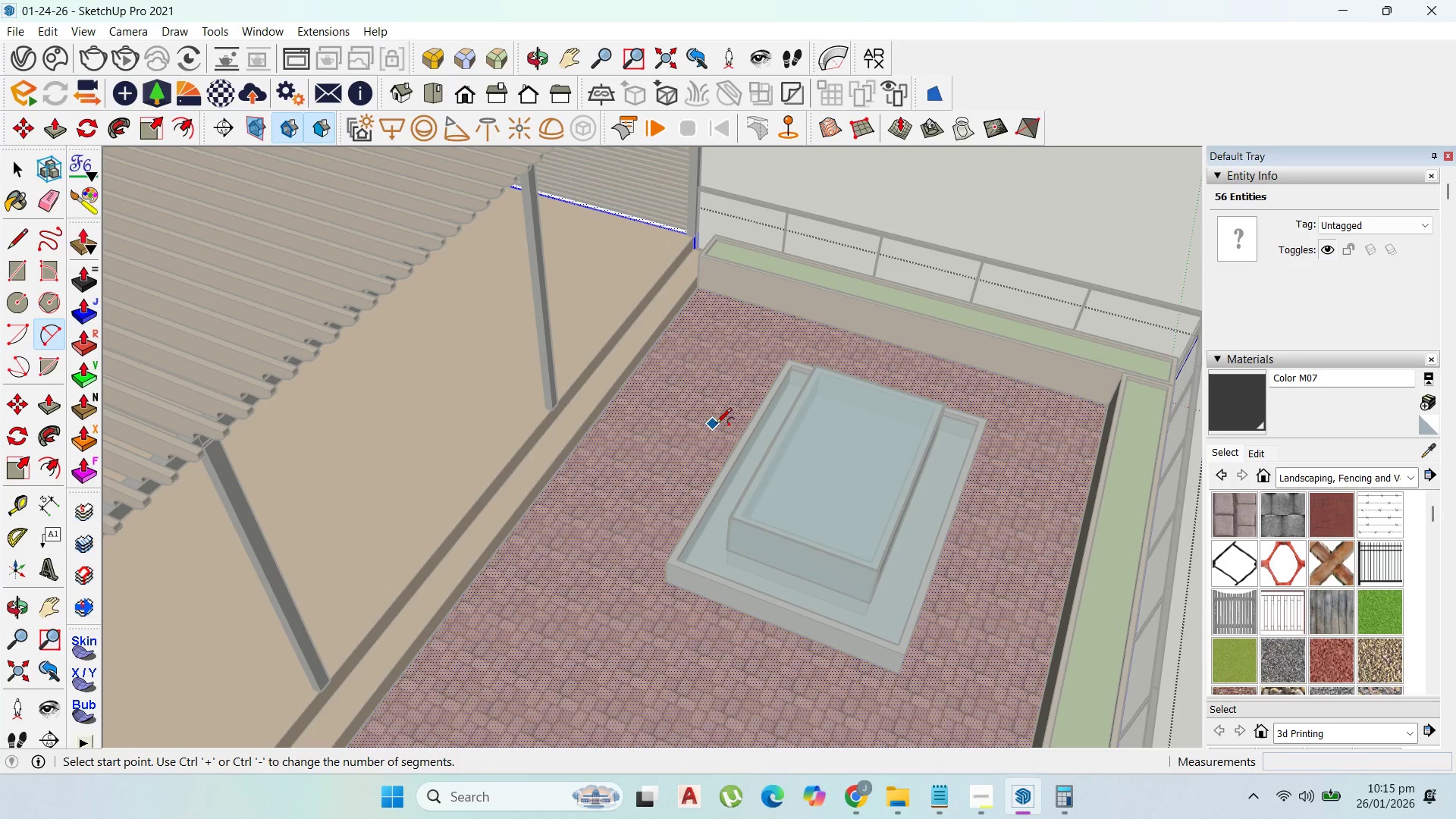 
left_click([716, 425])
 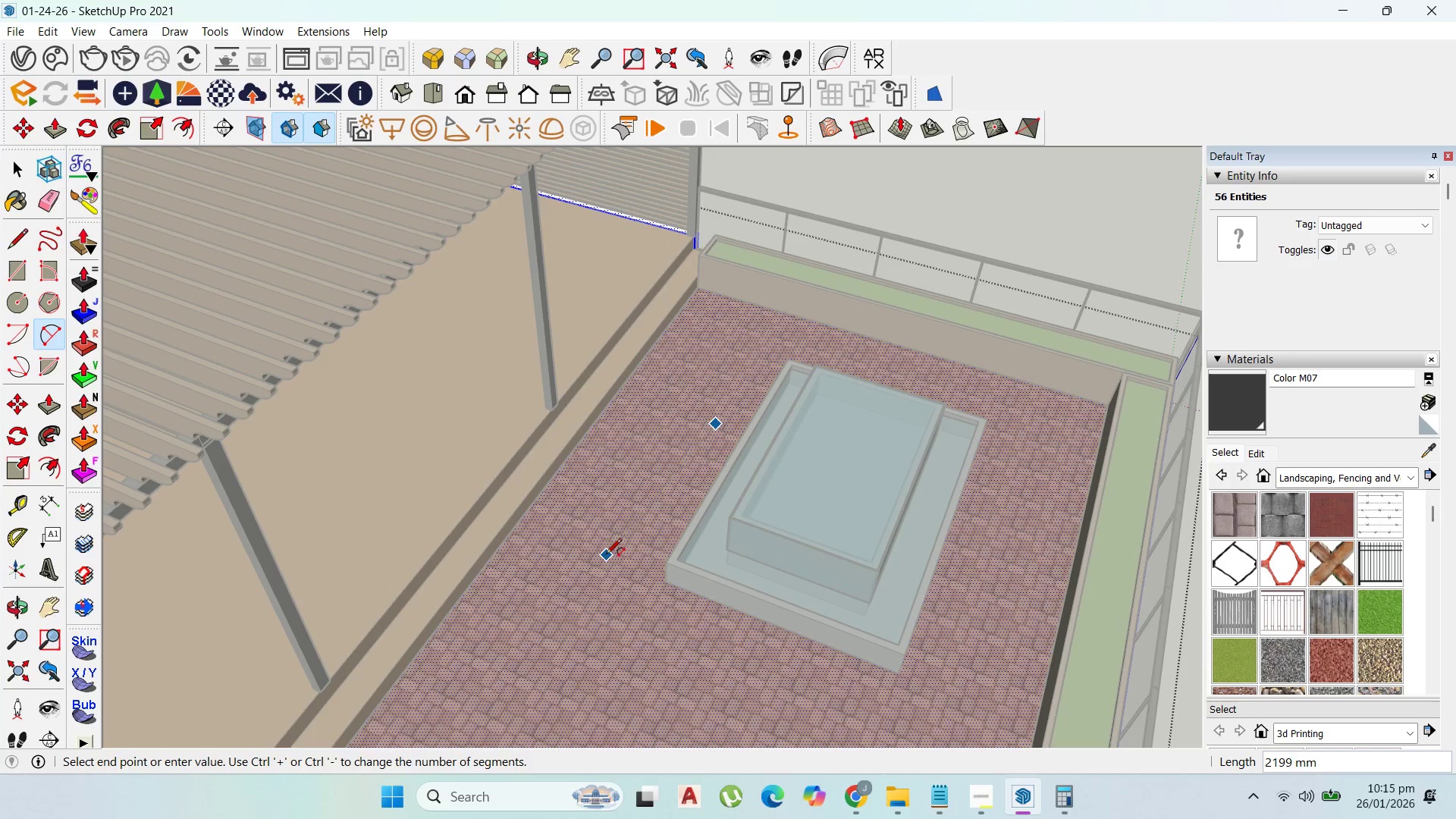 
left_click([606, 555])
 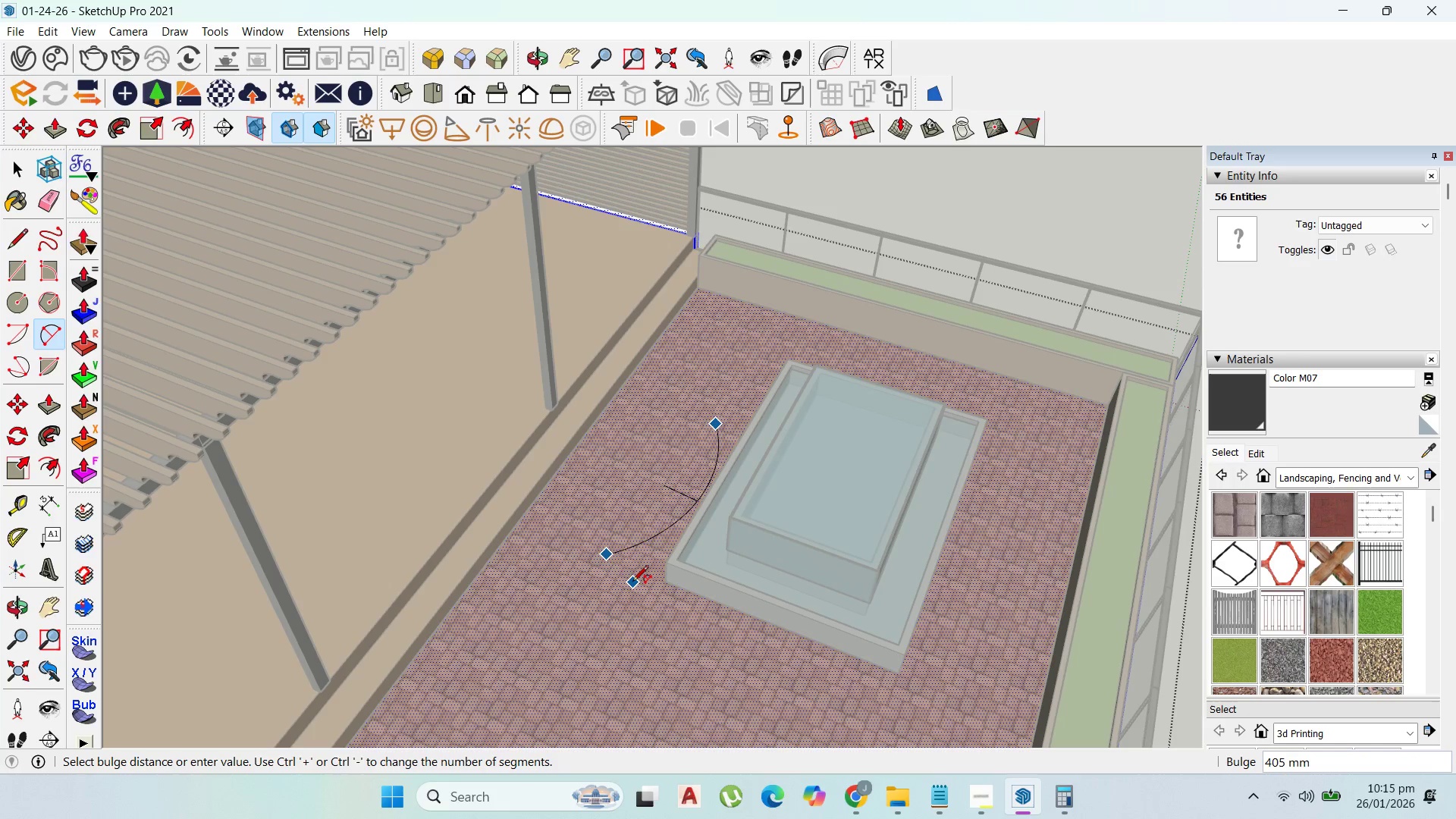 
left_click([632, 582])
 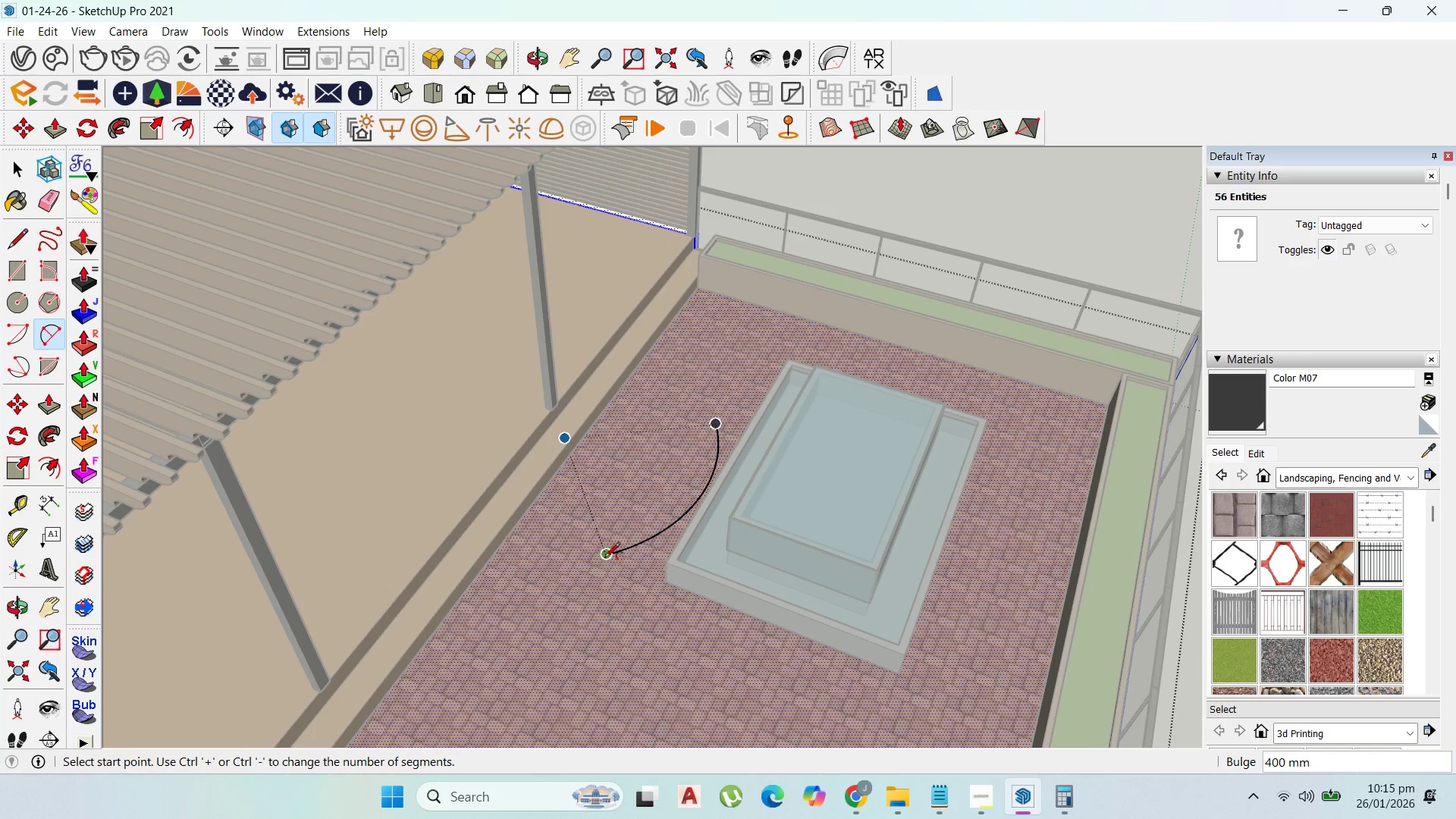 
left_click([605, 557])
 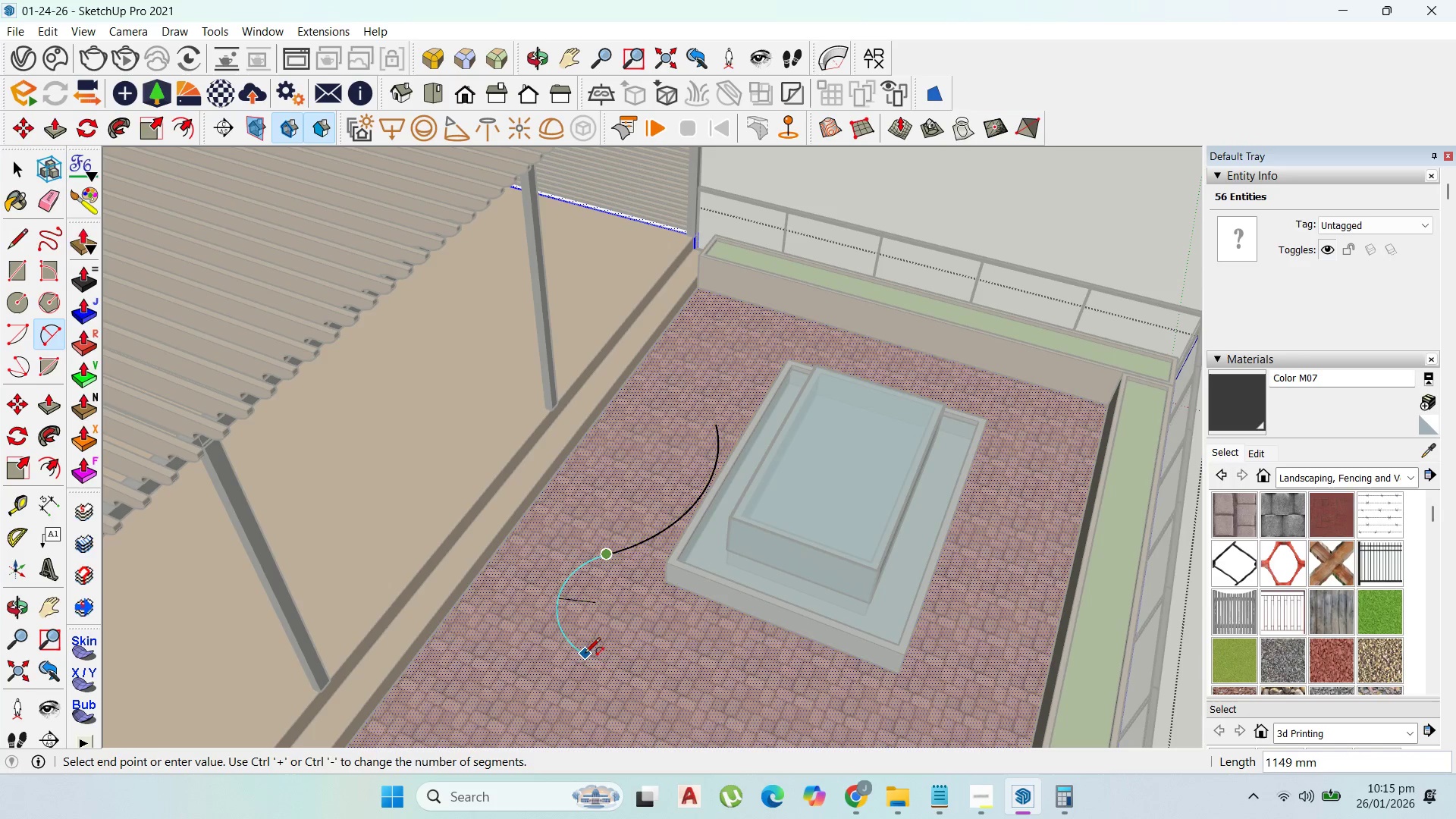 
left_click([585, 654])
 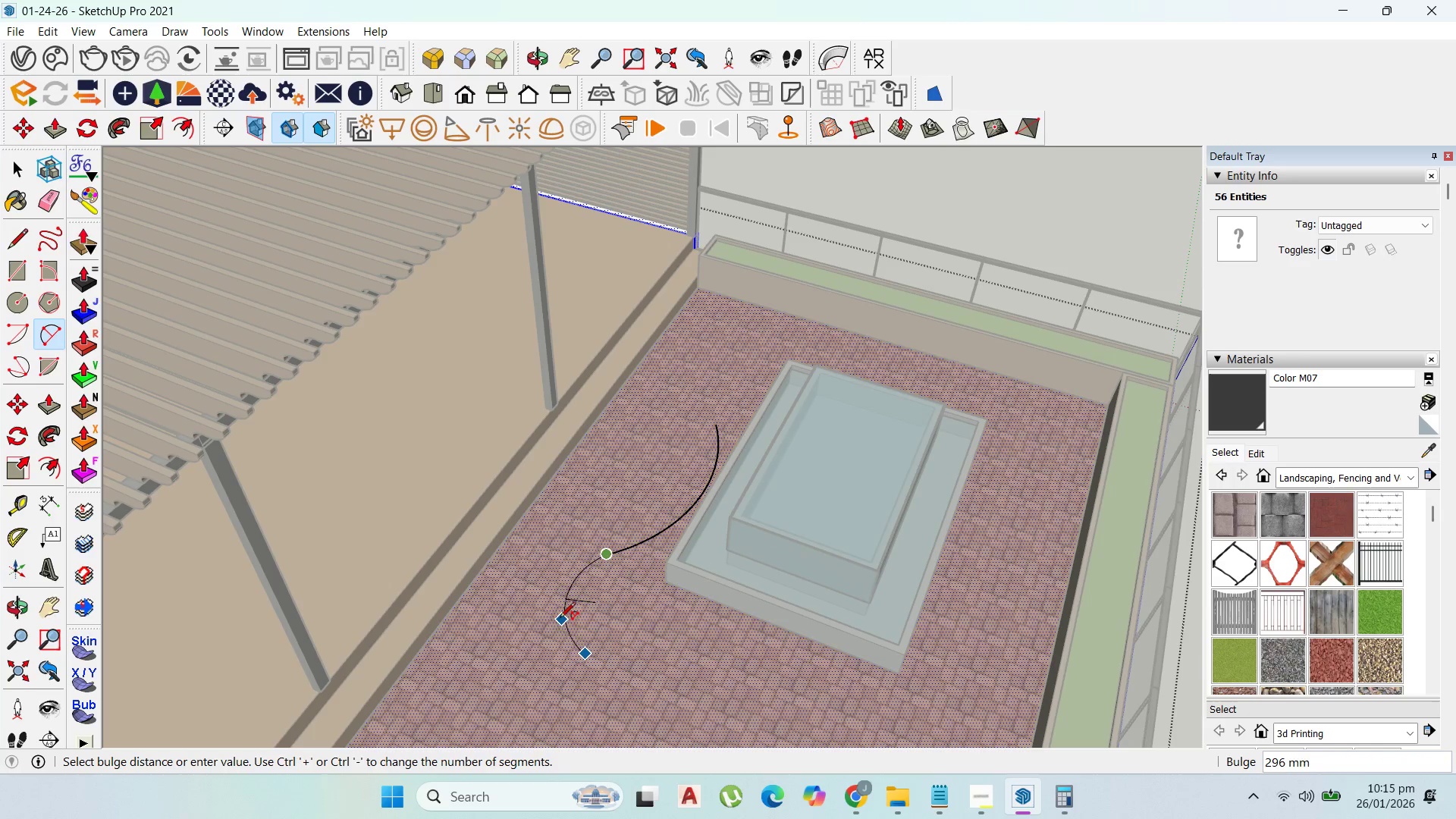 
left_click([554, 616])
 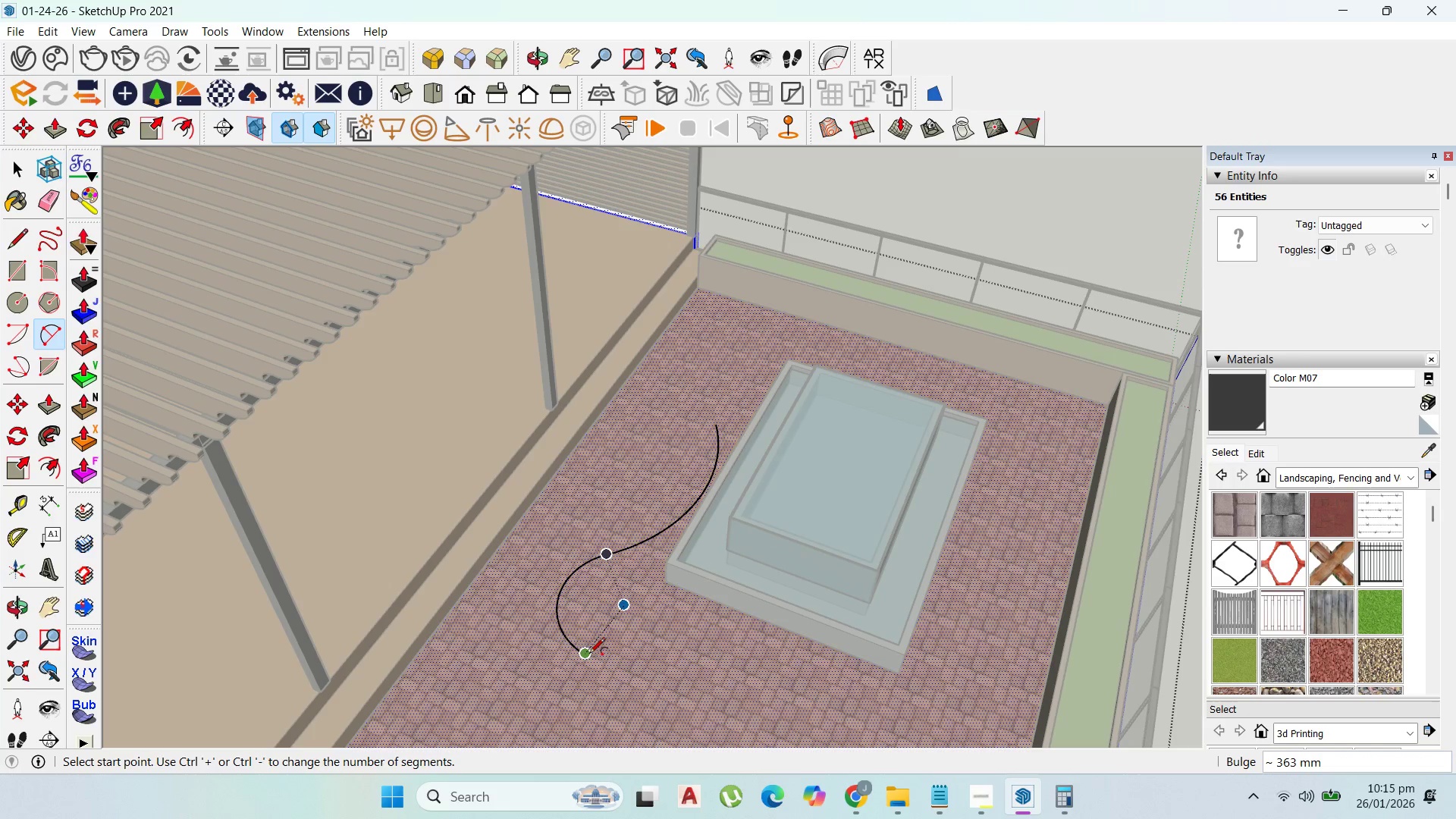 
left_click([590, 654])
 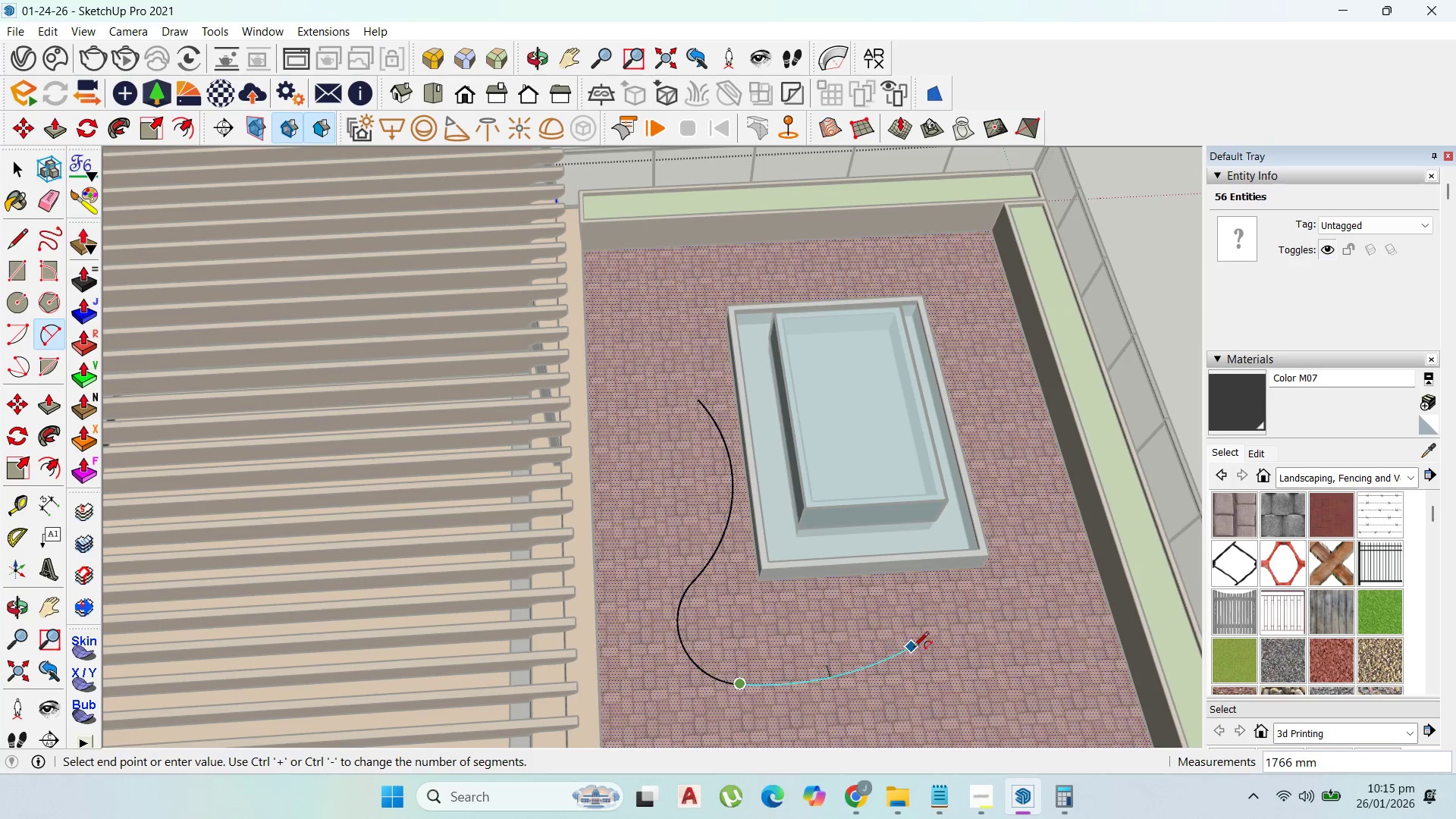 
left_click([903, 628])
 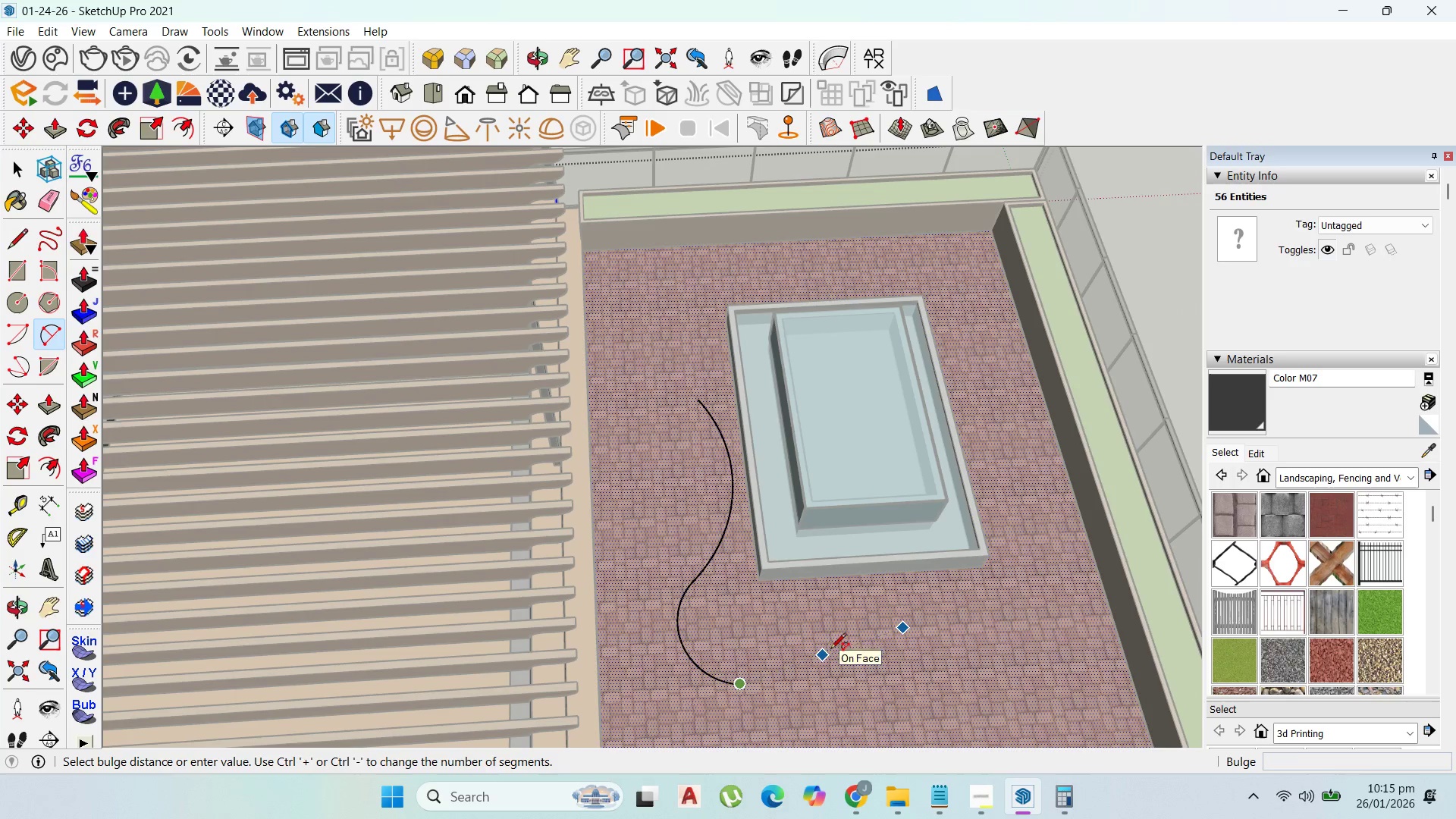 
key(Escape)
 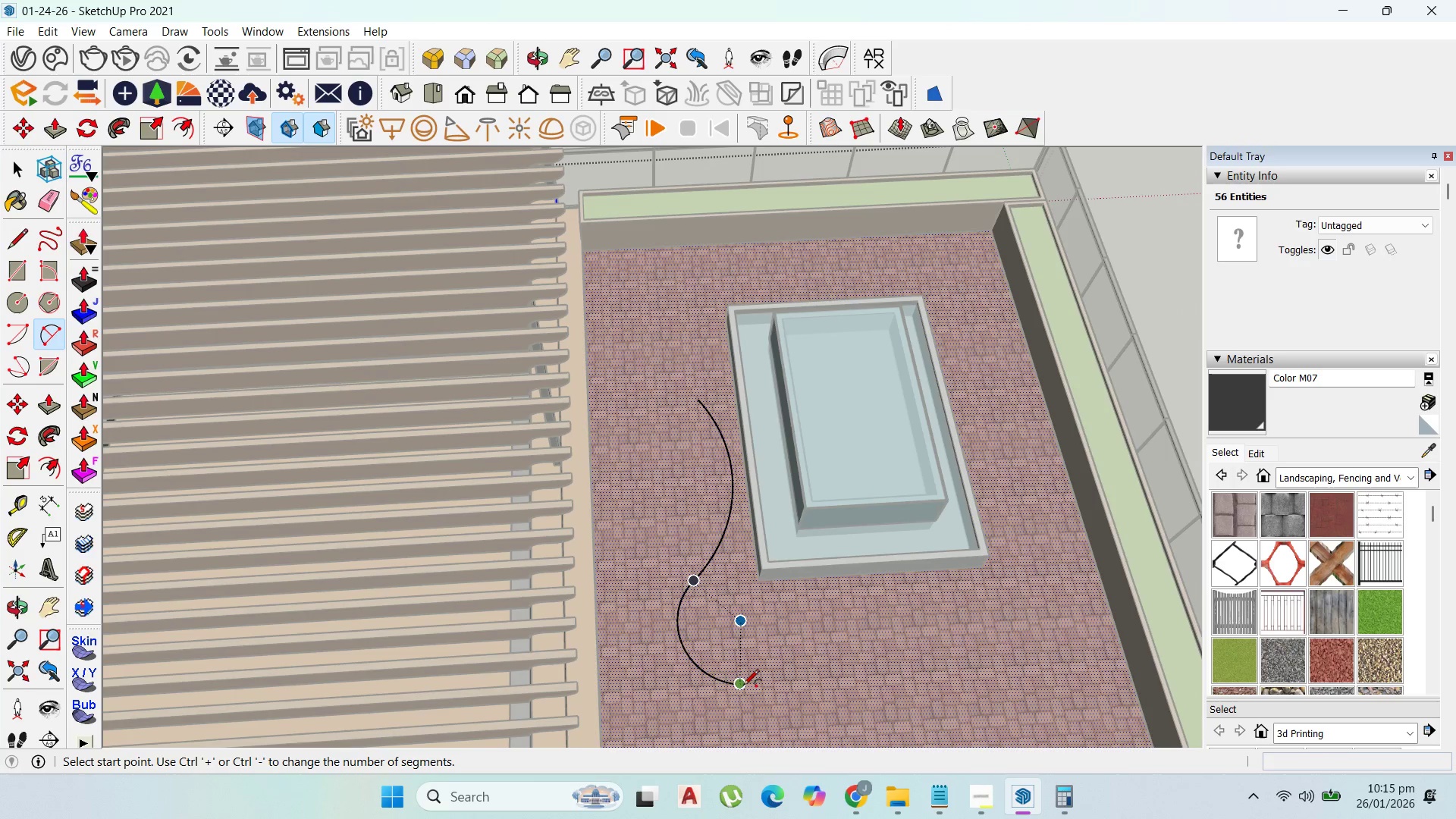 
left_click([743, 686])
 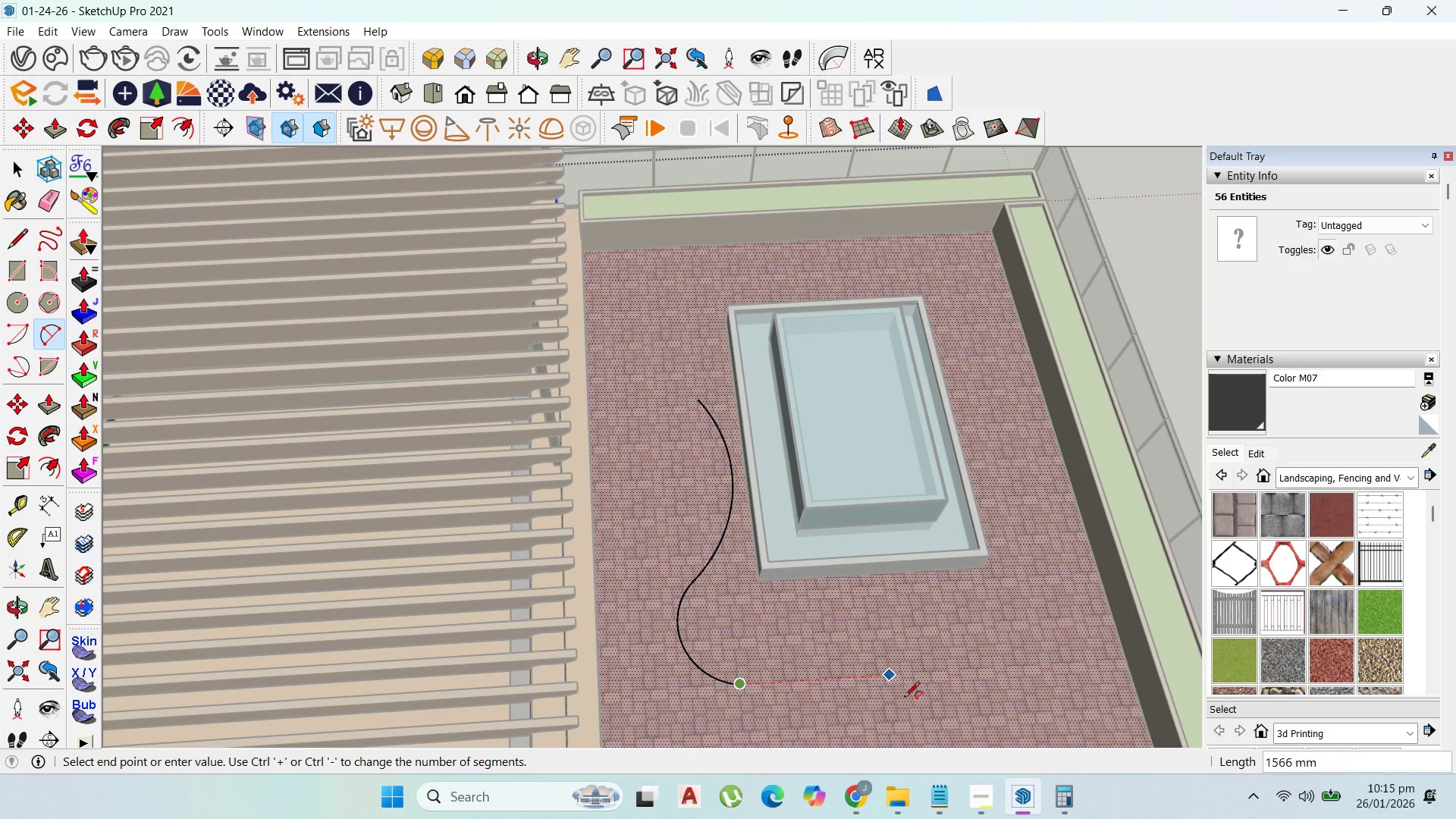 
left_click([908, 704])
 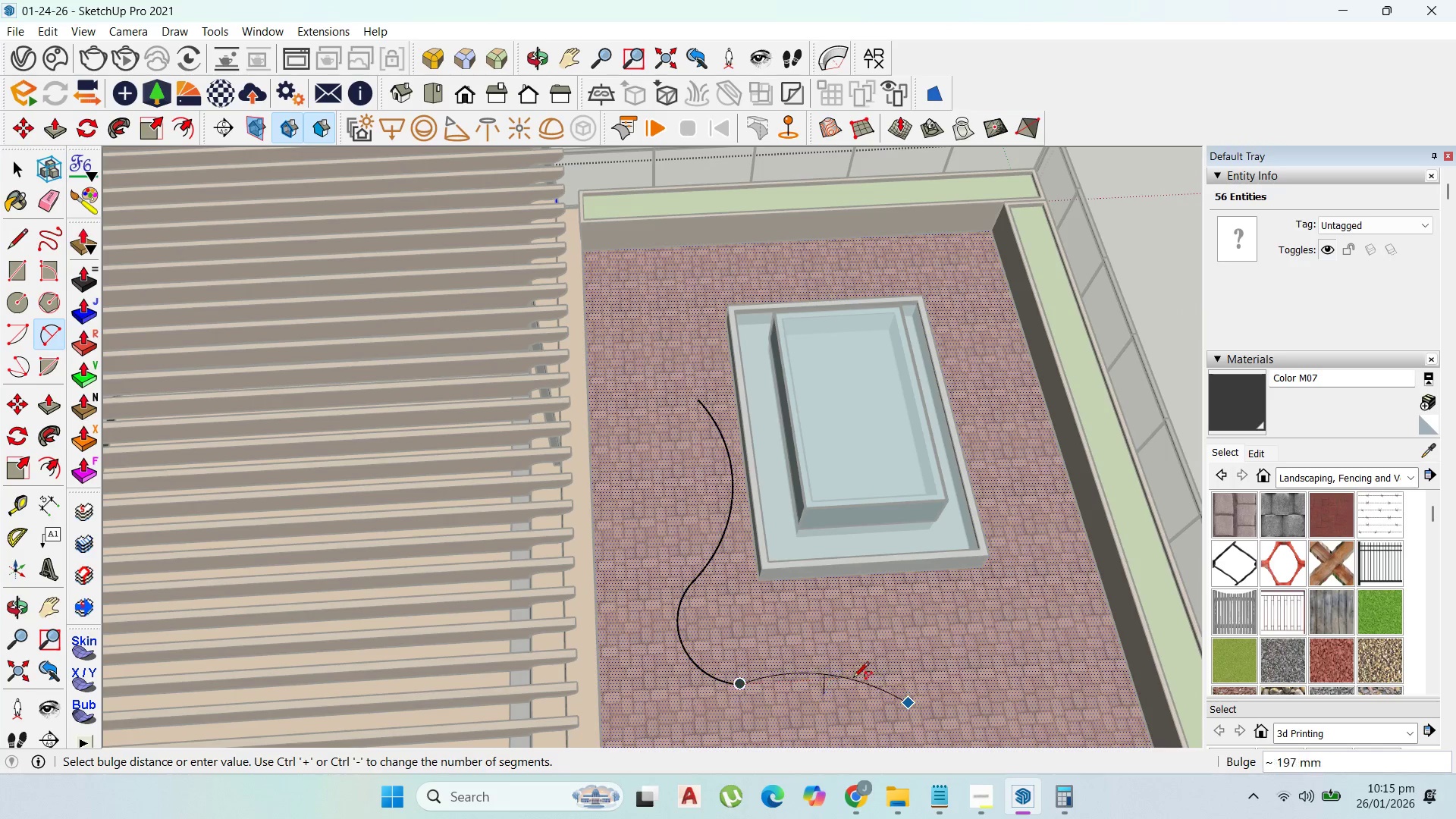 
scroll: coordinate [860, 689], scroll_direction: up, amount: 6.0
 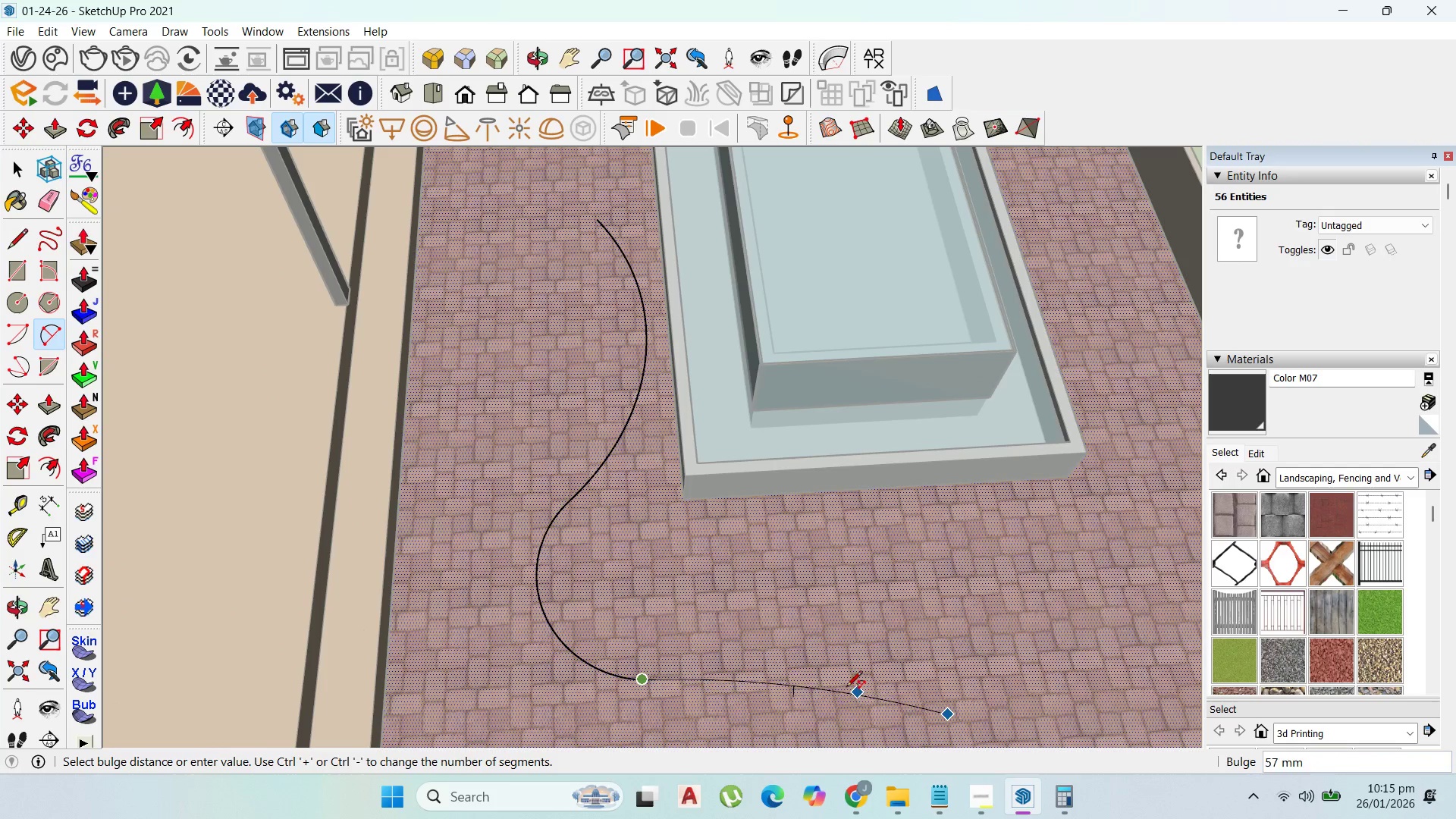 
key(Control+Z)
 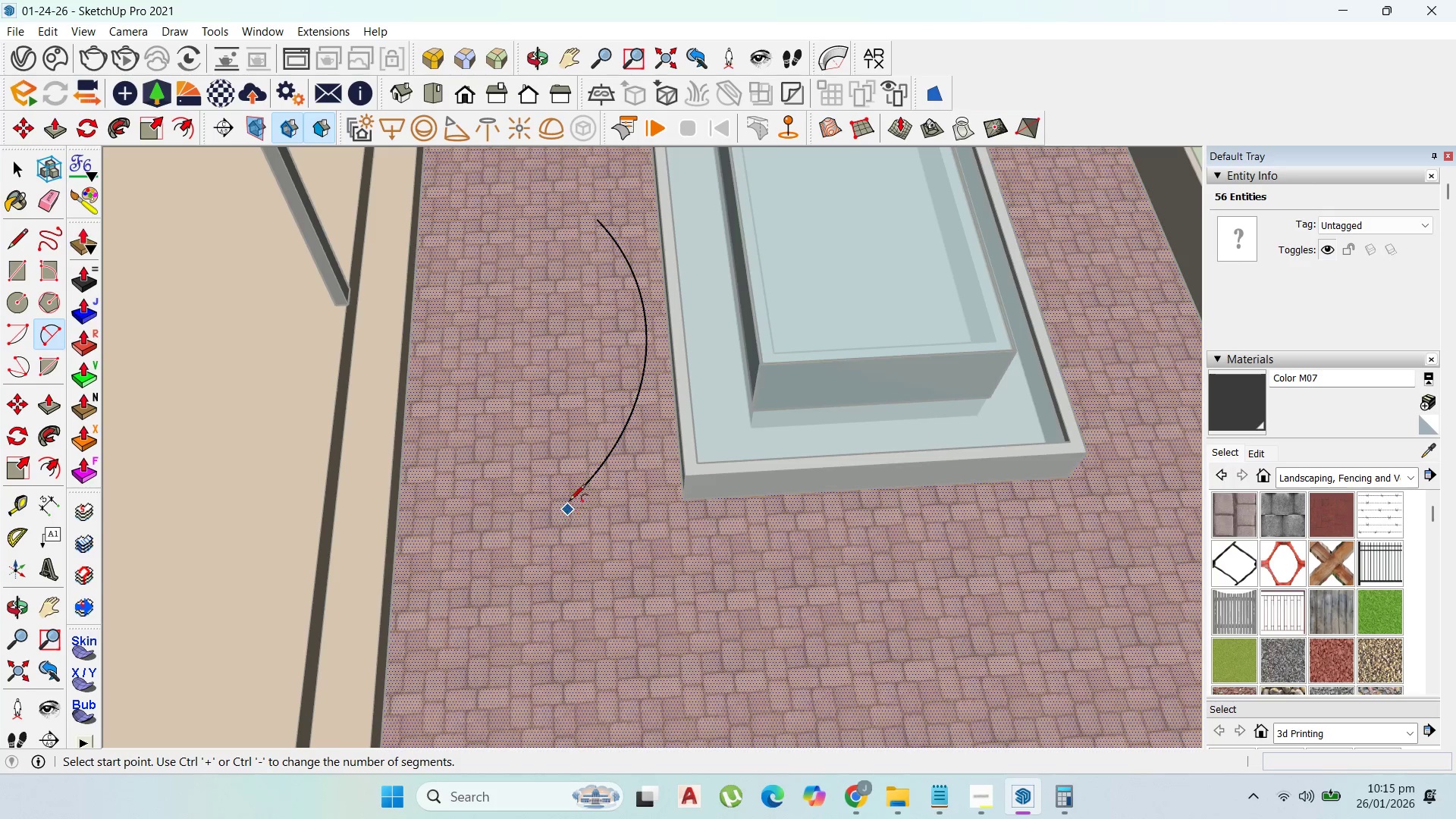 
left_click([570, 497])
 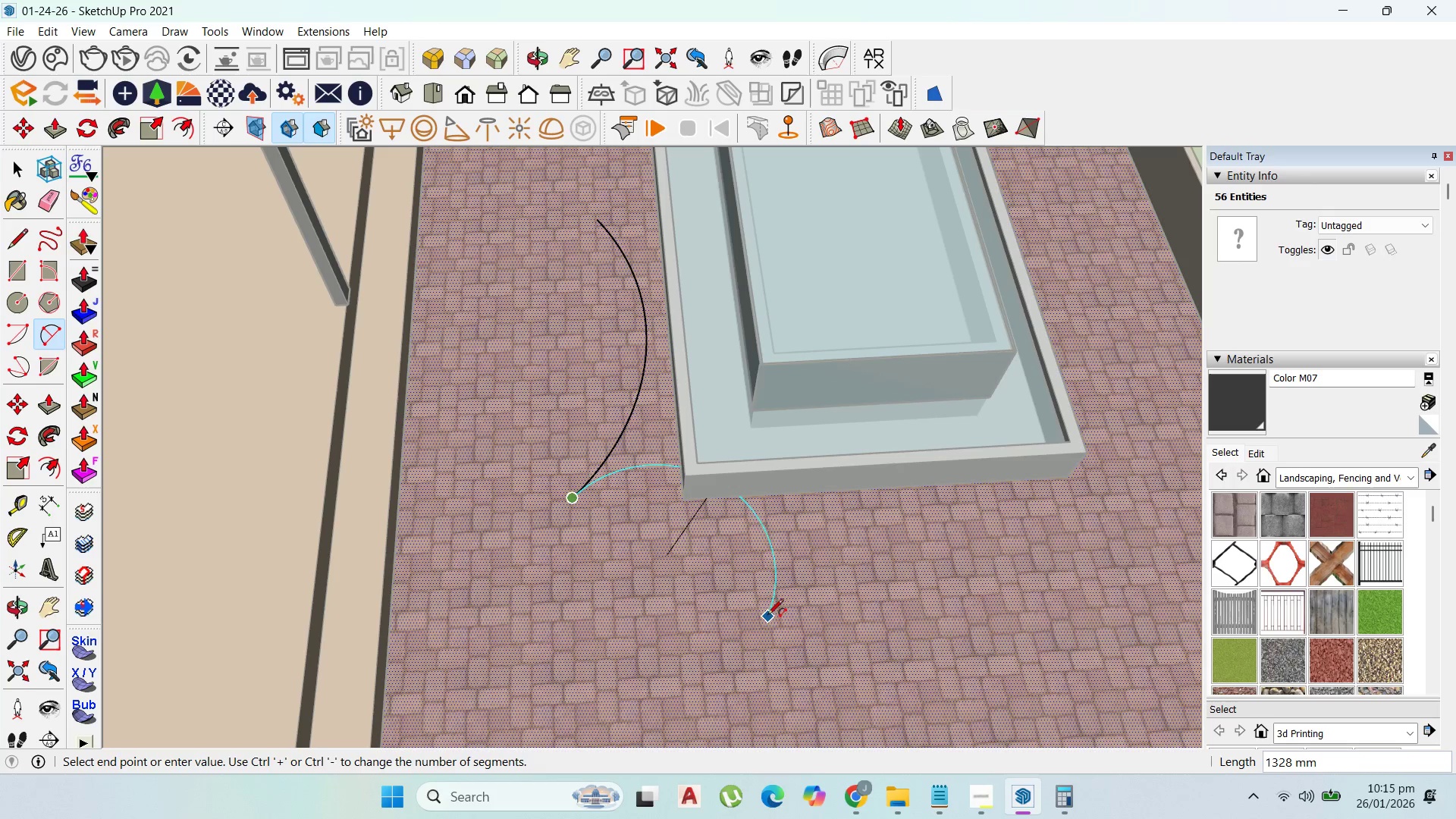 
left_click([760, 613])
 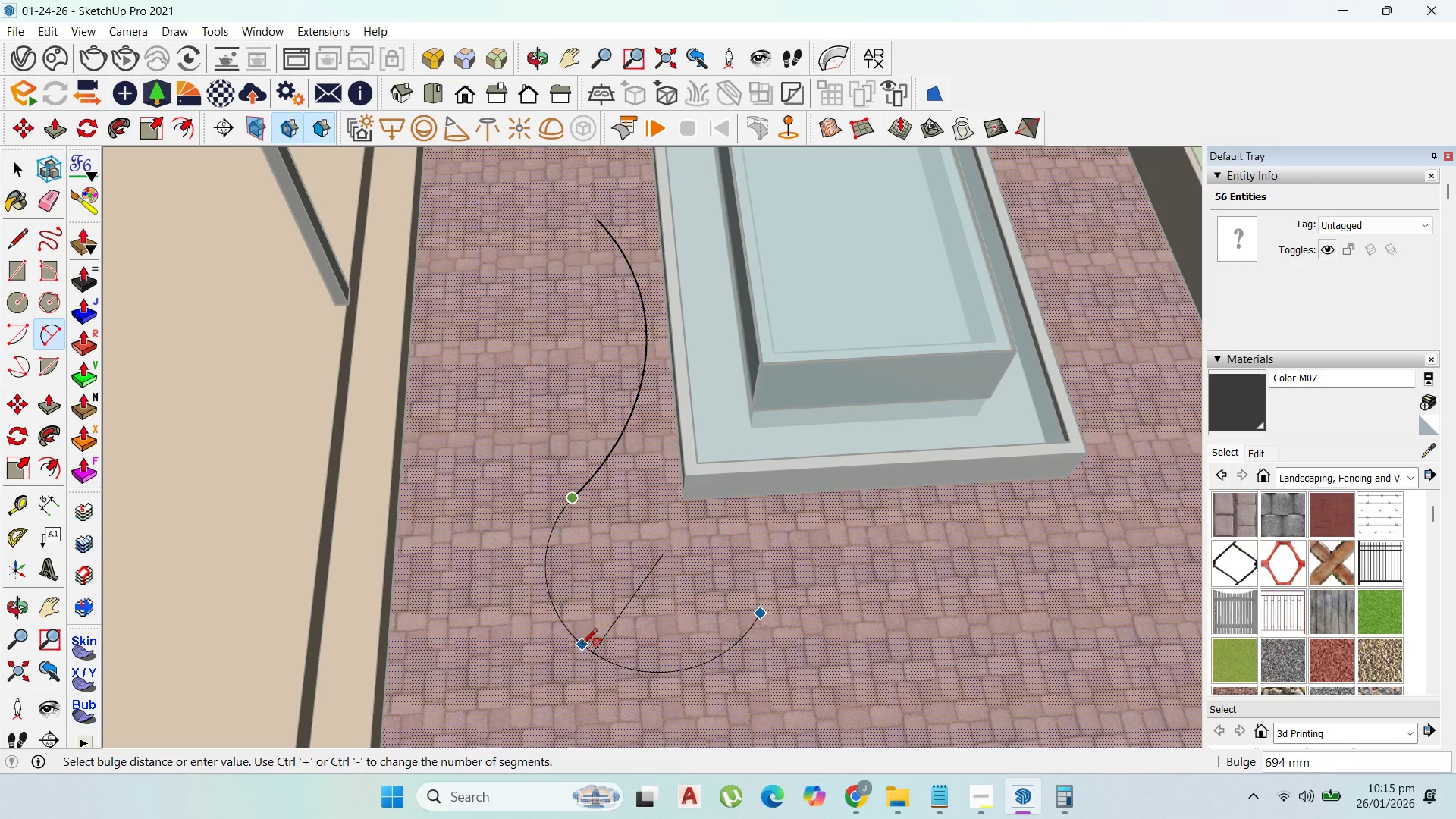 
left_click([576, 648])
 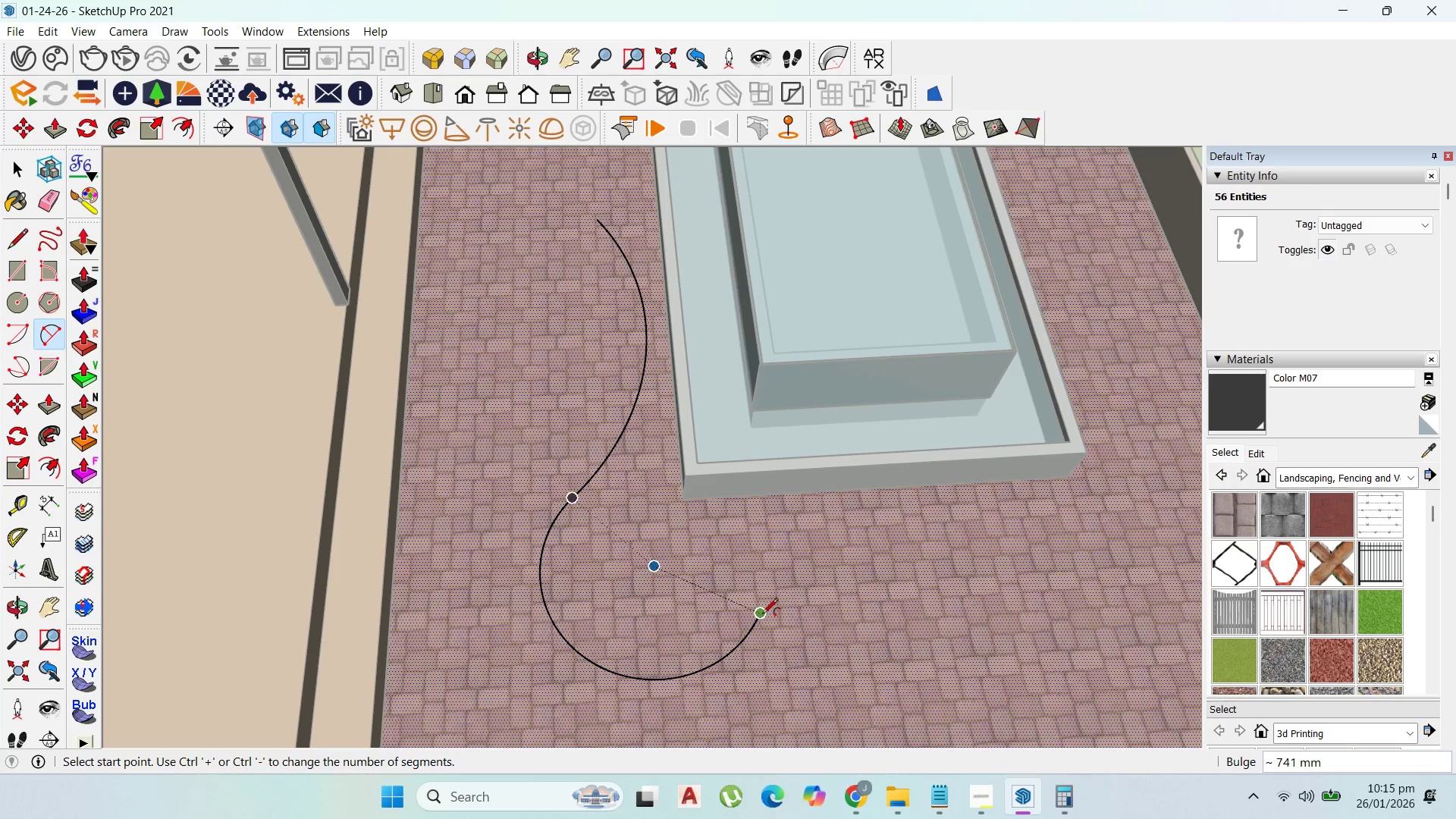 
left_click([760, 616])
 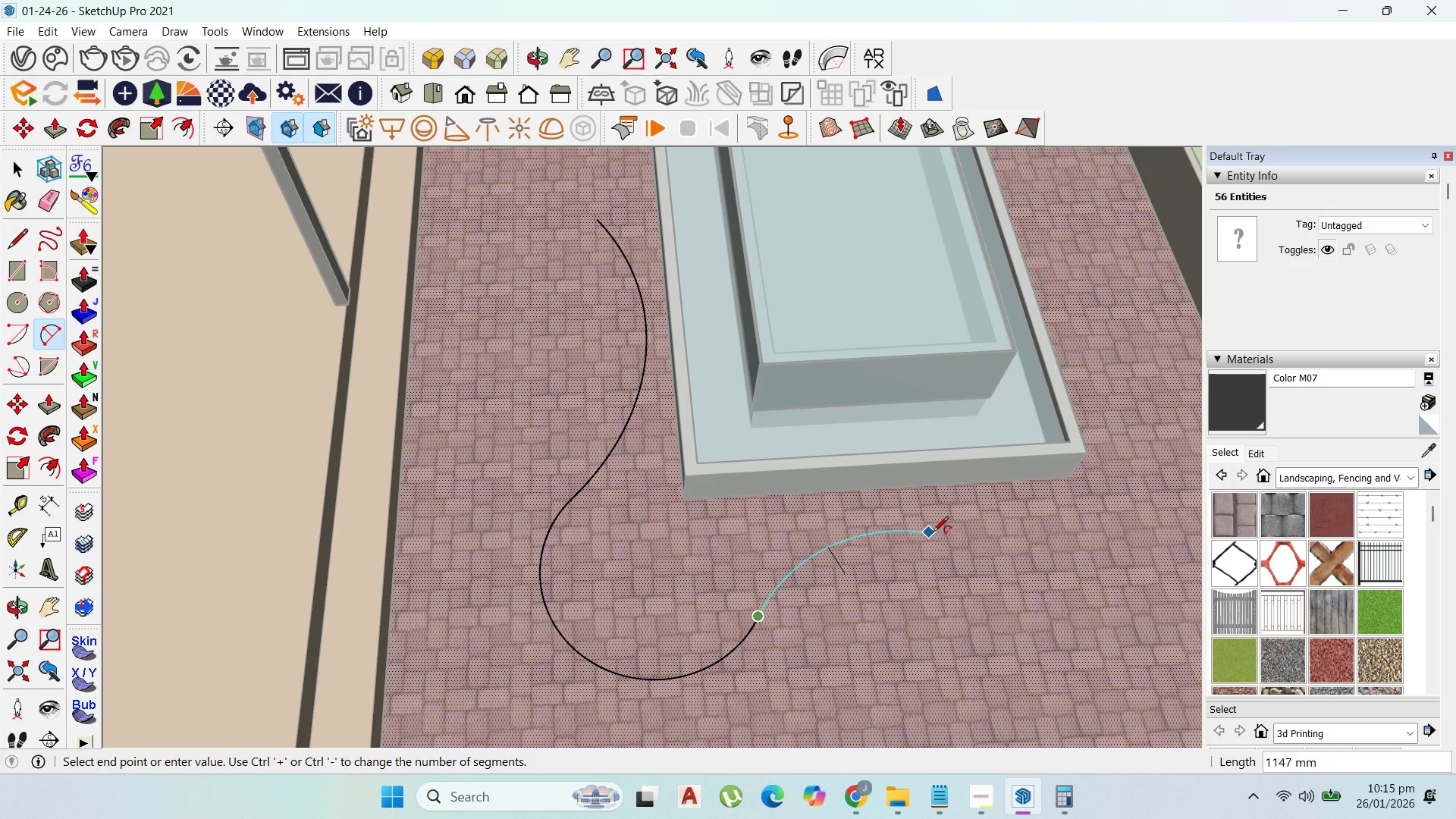 
left_click([940, 535])
 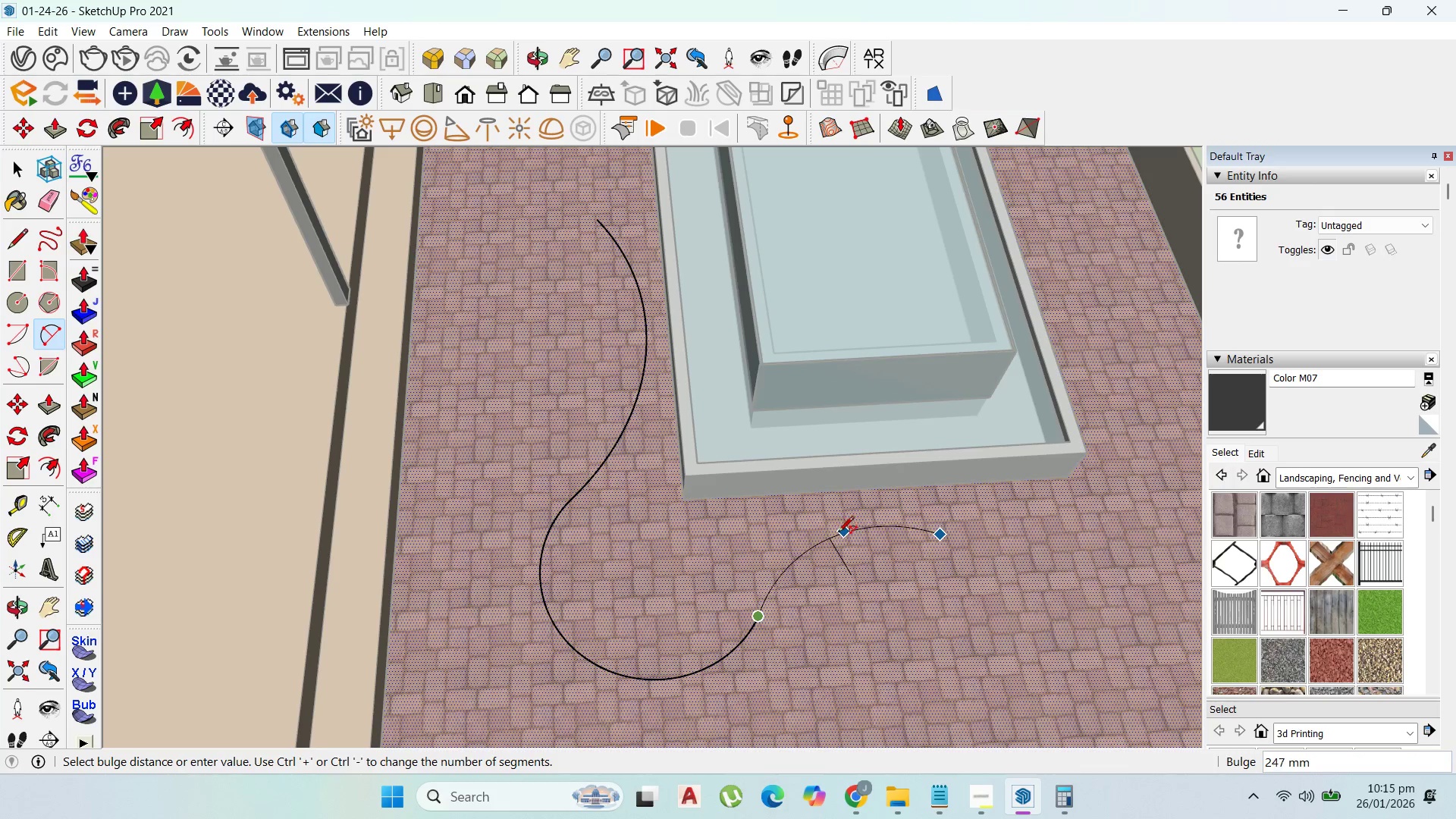 
left_click([841, 538])
 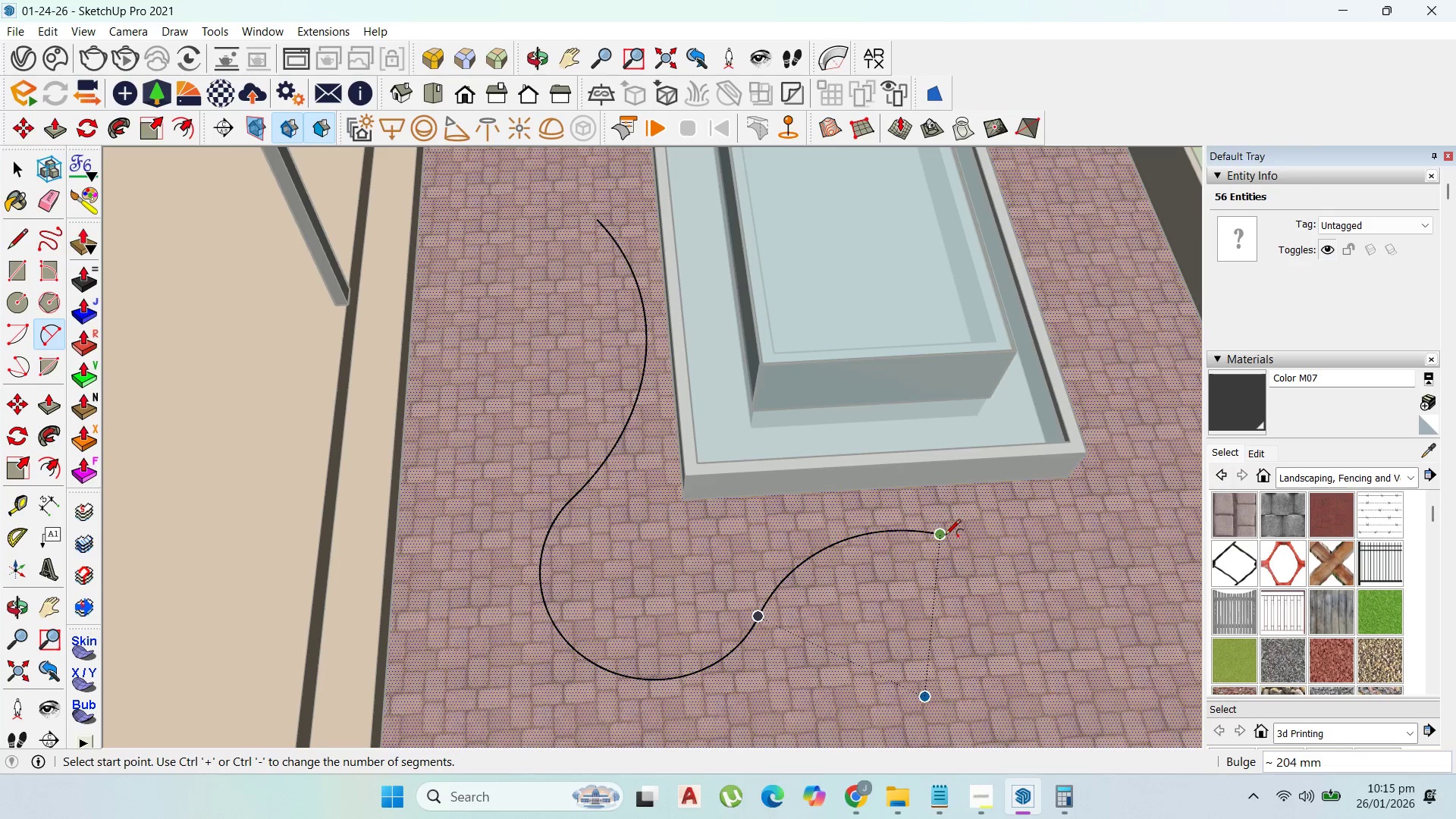 
left_click([945, 536])
 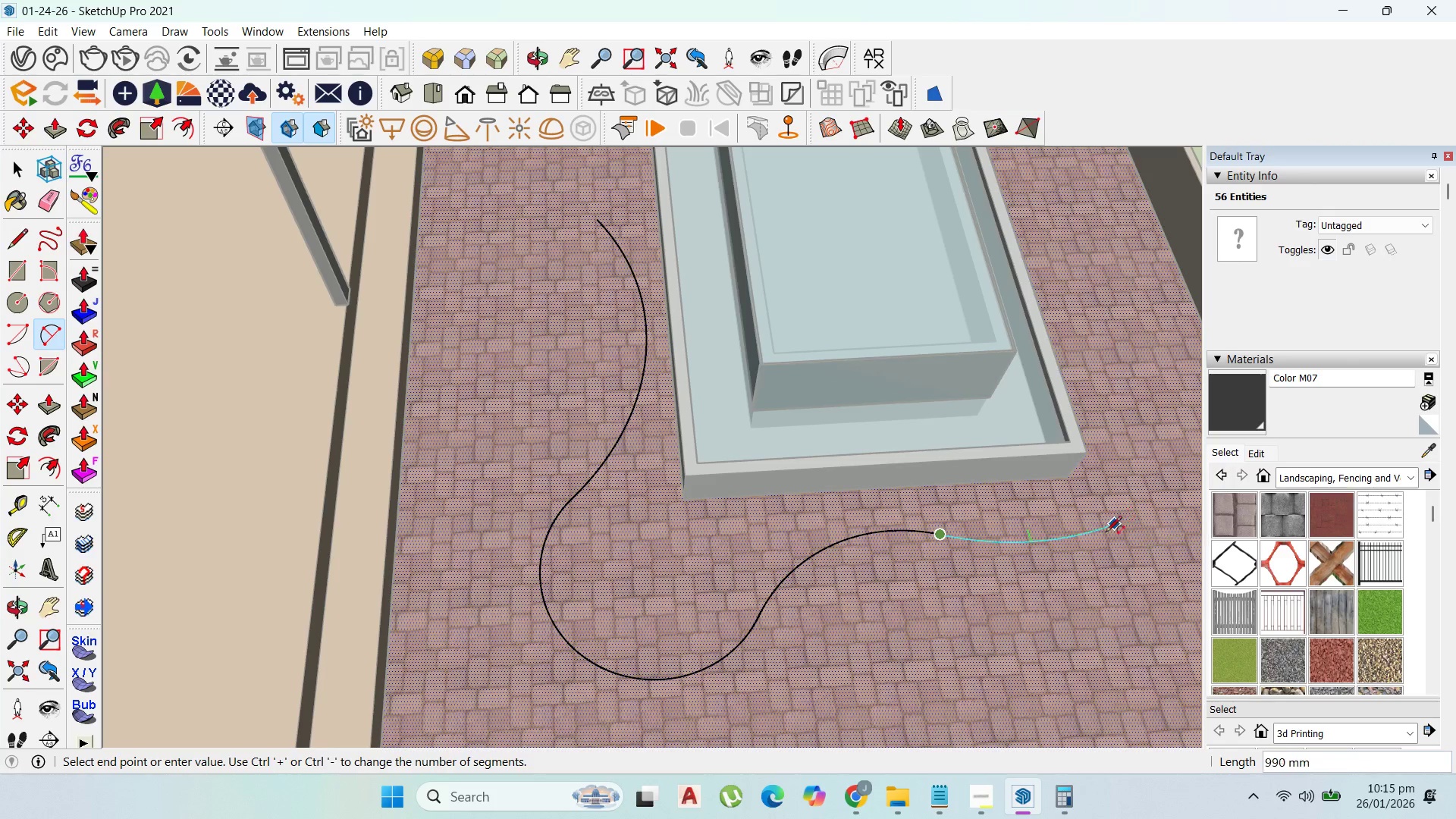 
wait(5.09)
 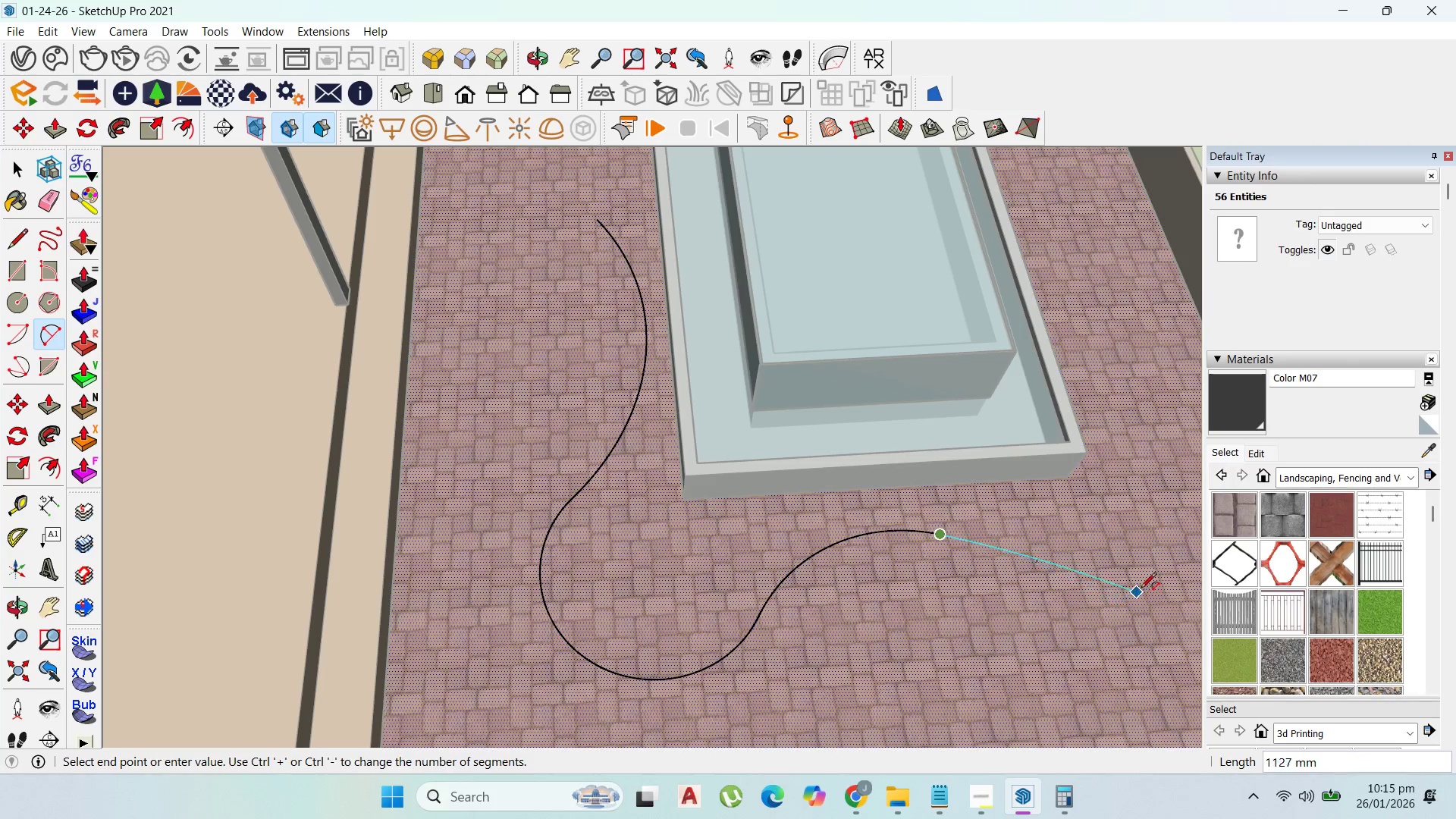 
left_click([1054, 633])
 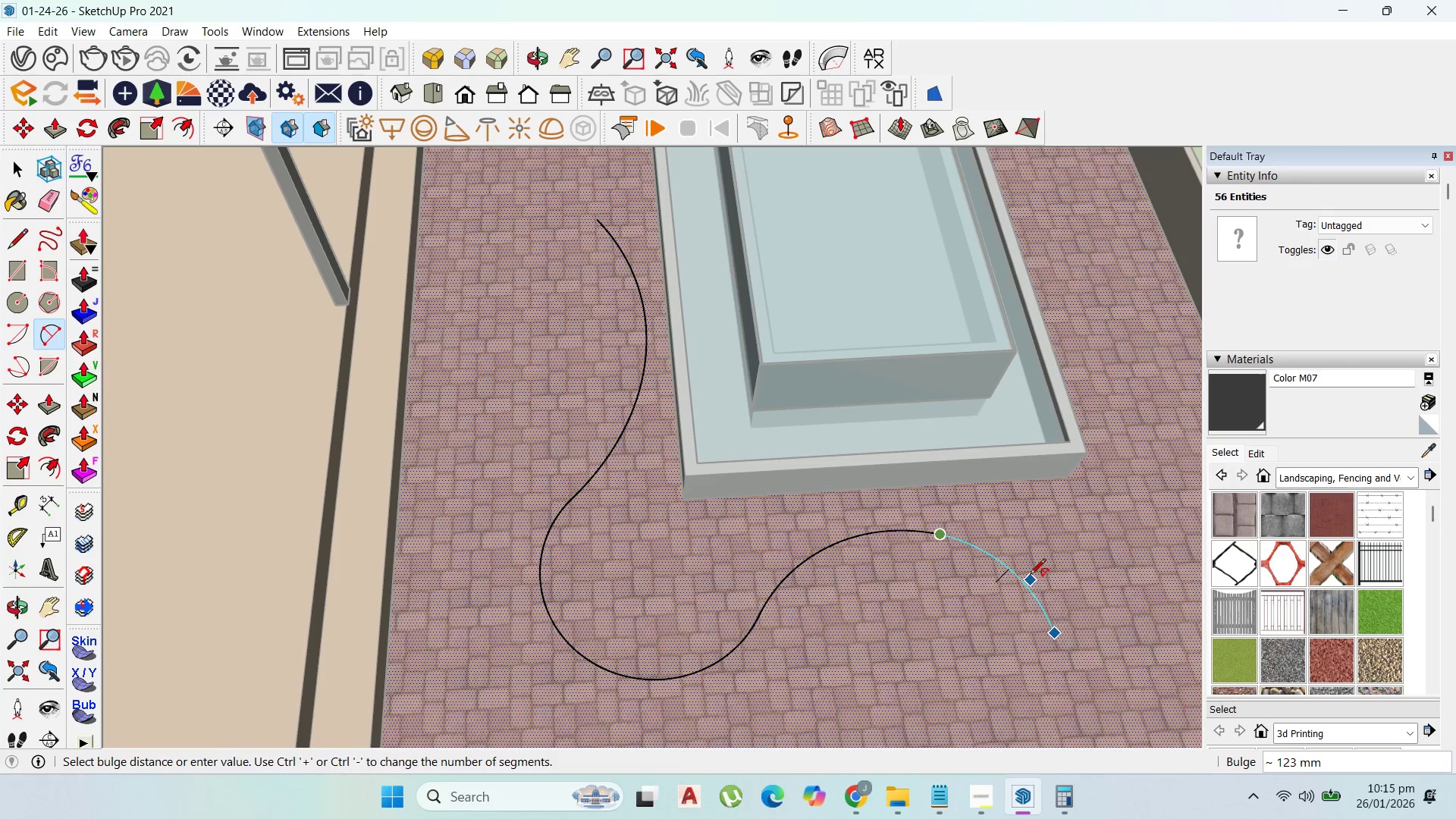 
left_click([1030, 576])
 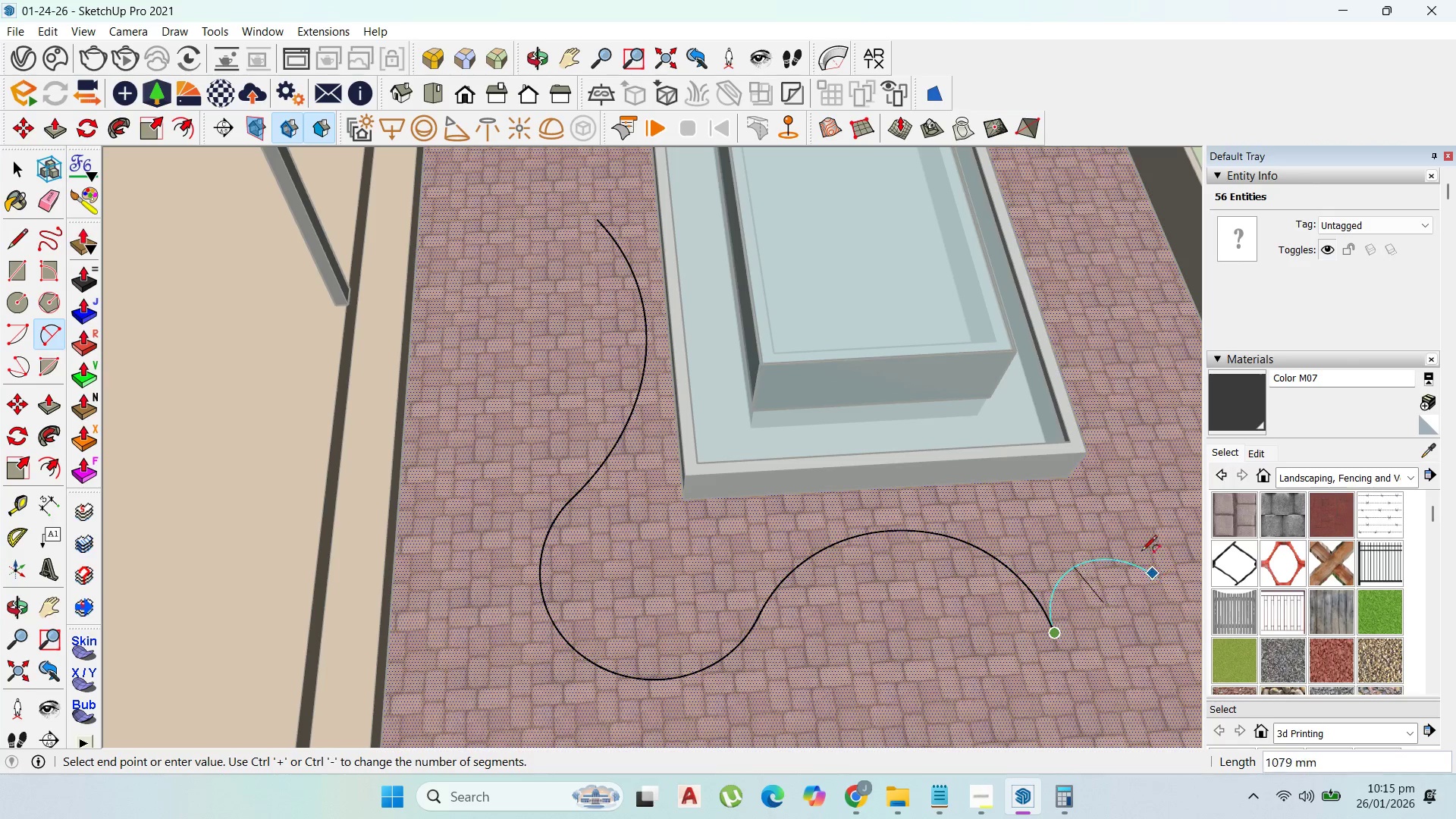 
key(Control+Z)
 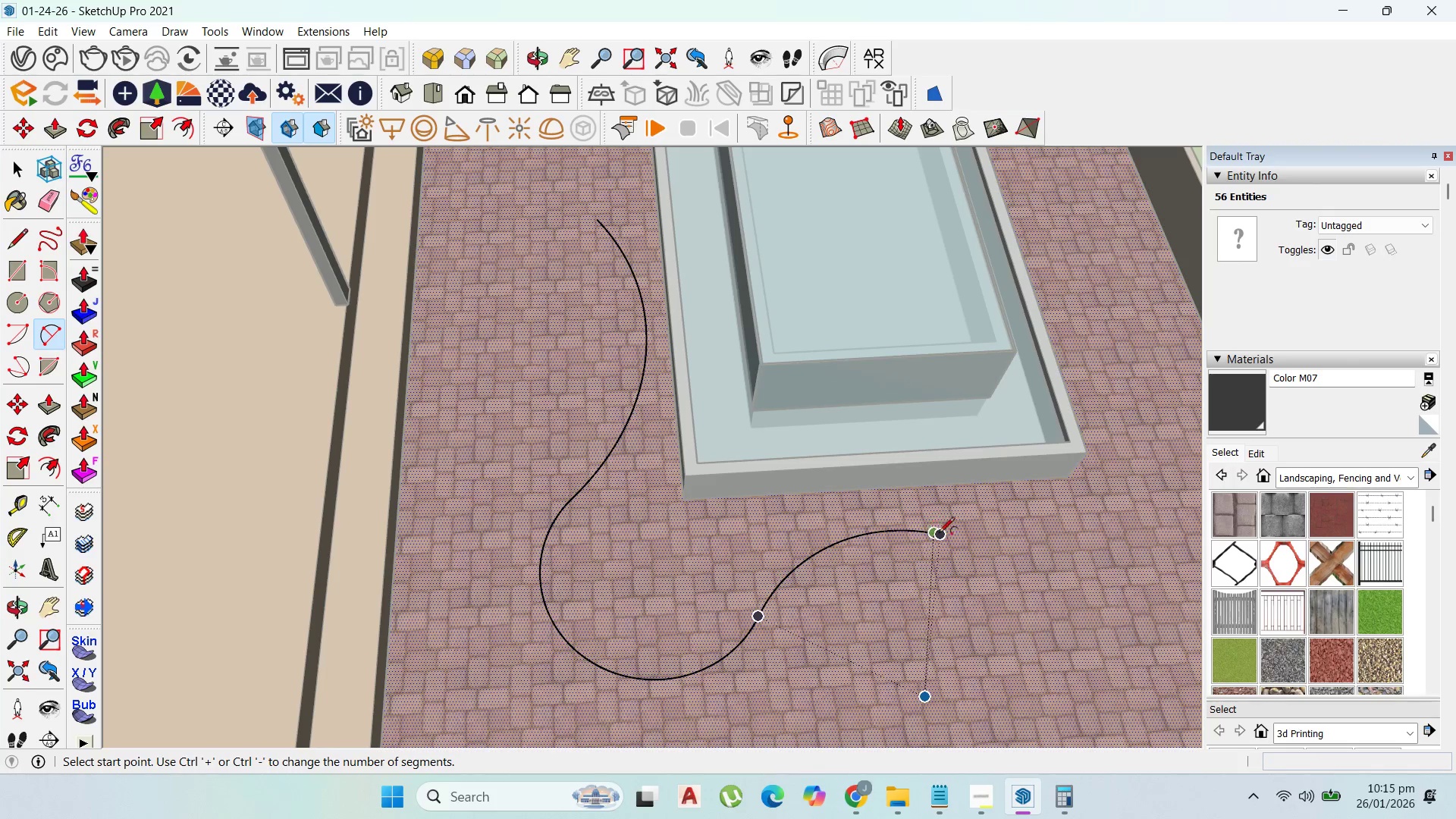 
left_click([943, 534])
 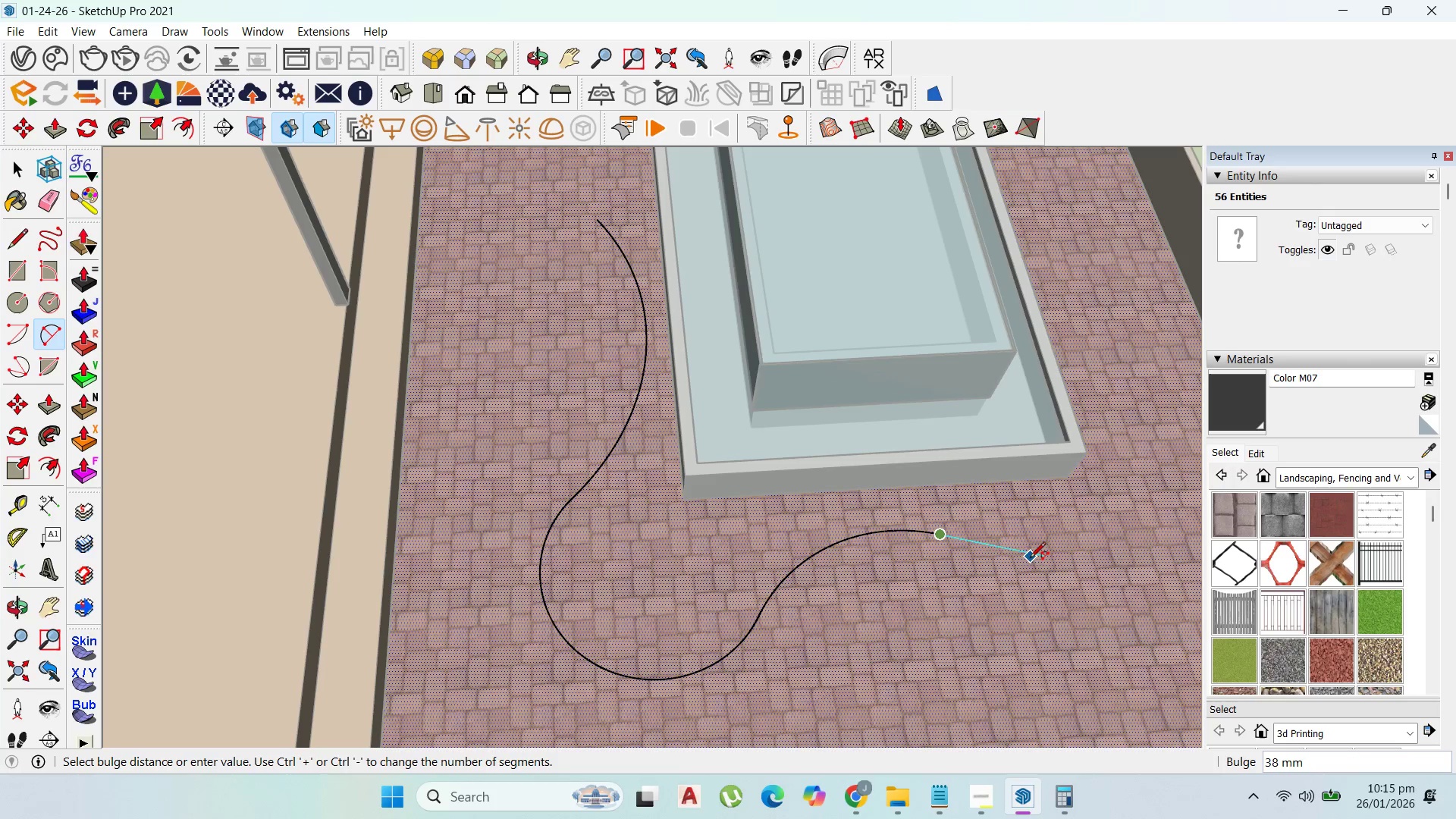 
key(Escape)
 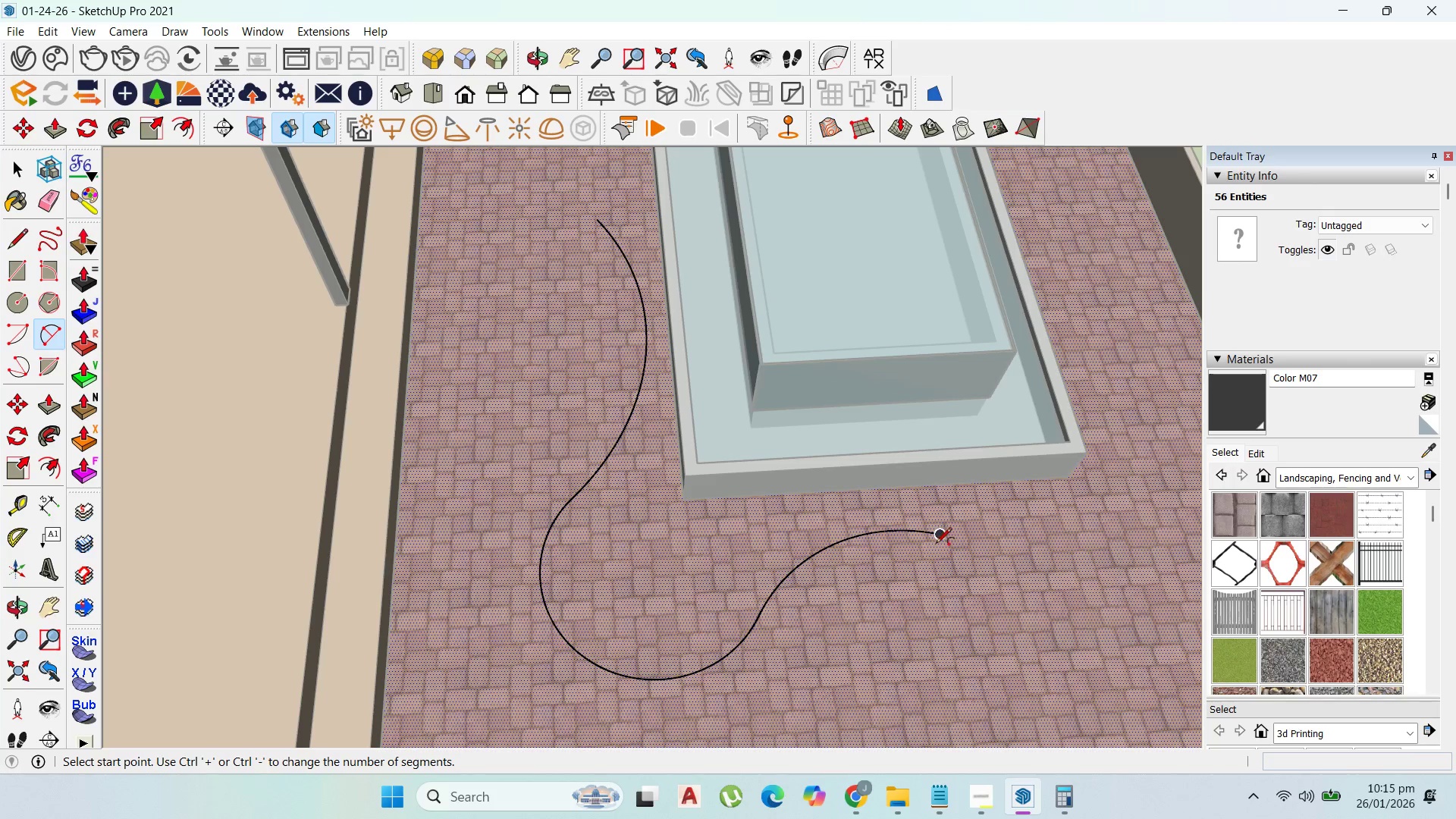 
left_click([943, 542])
 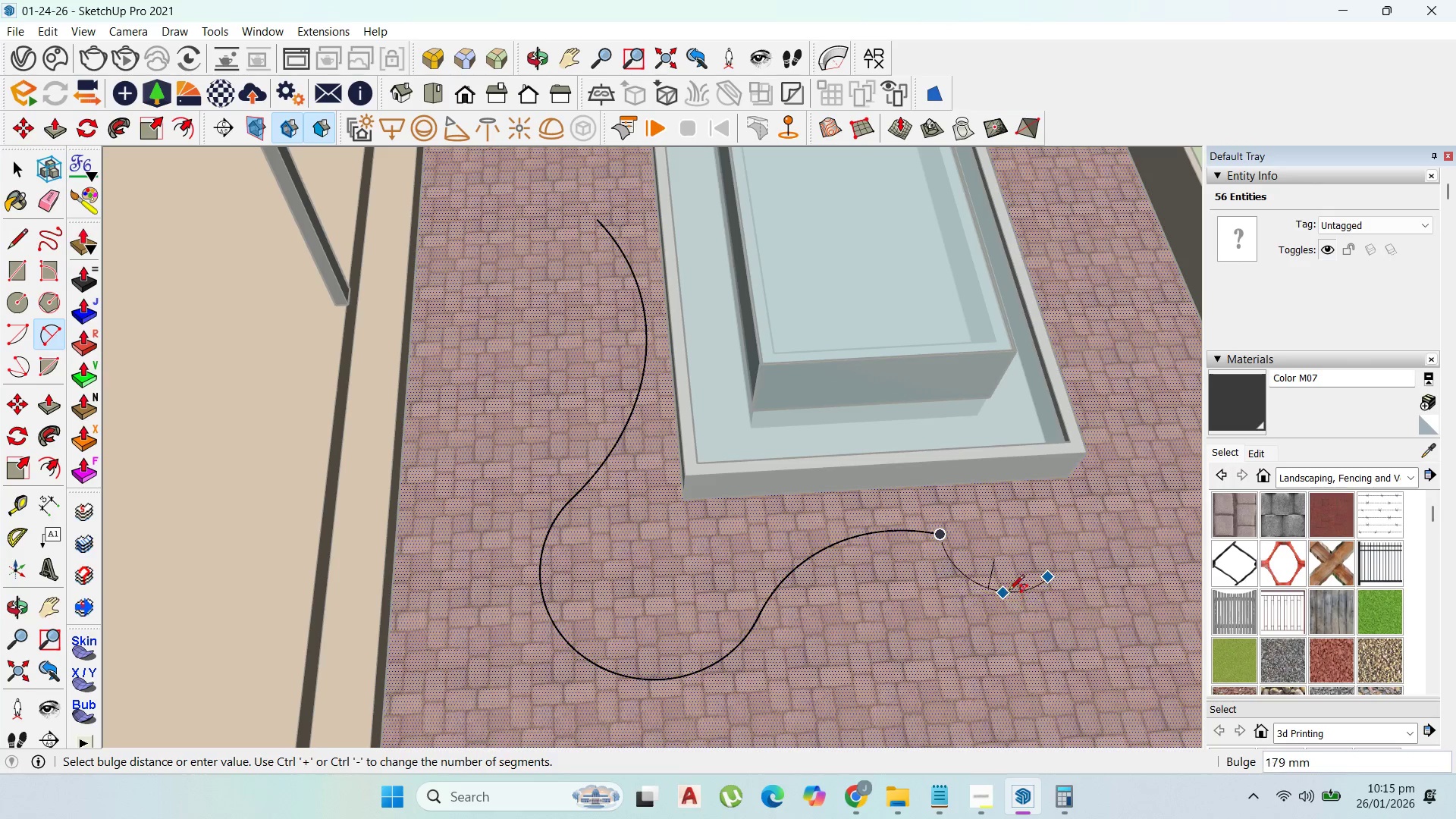 
key(Escape)
 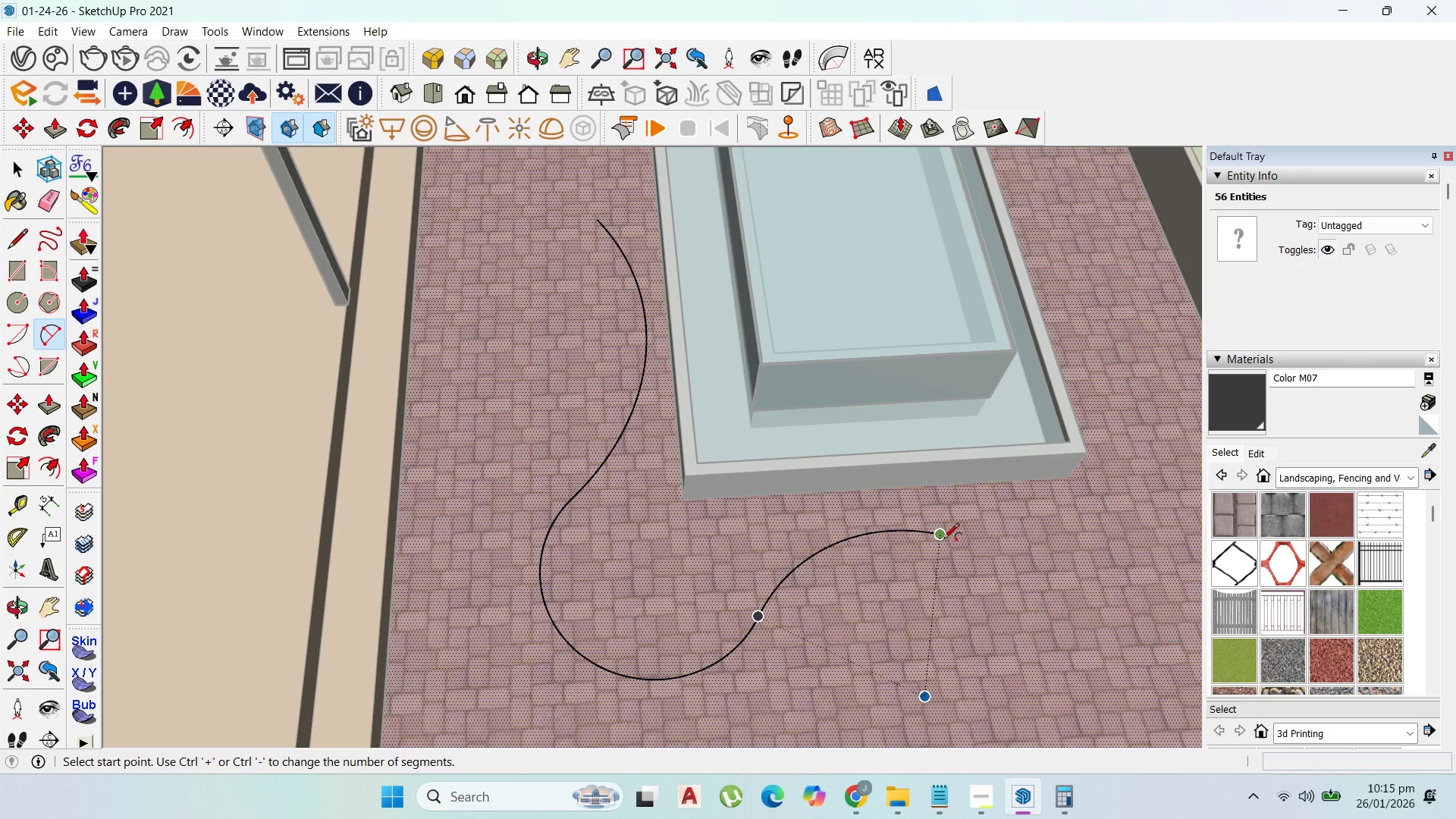 
left_click([943, 540])
 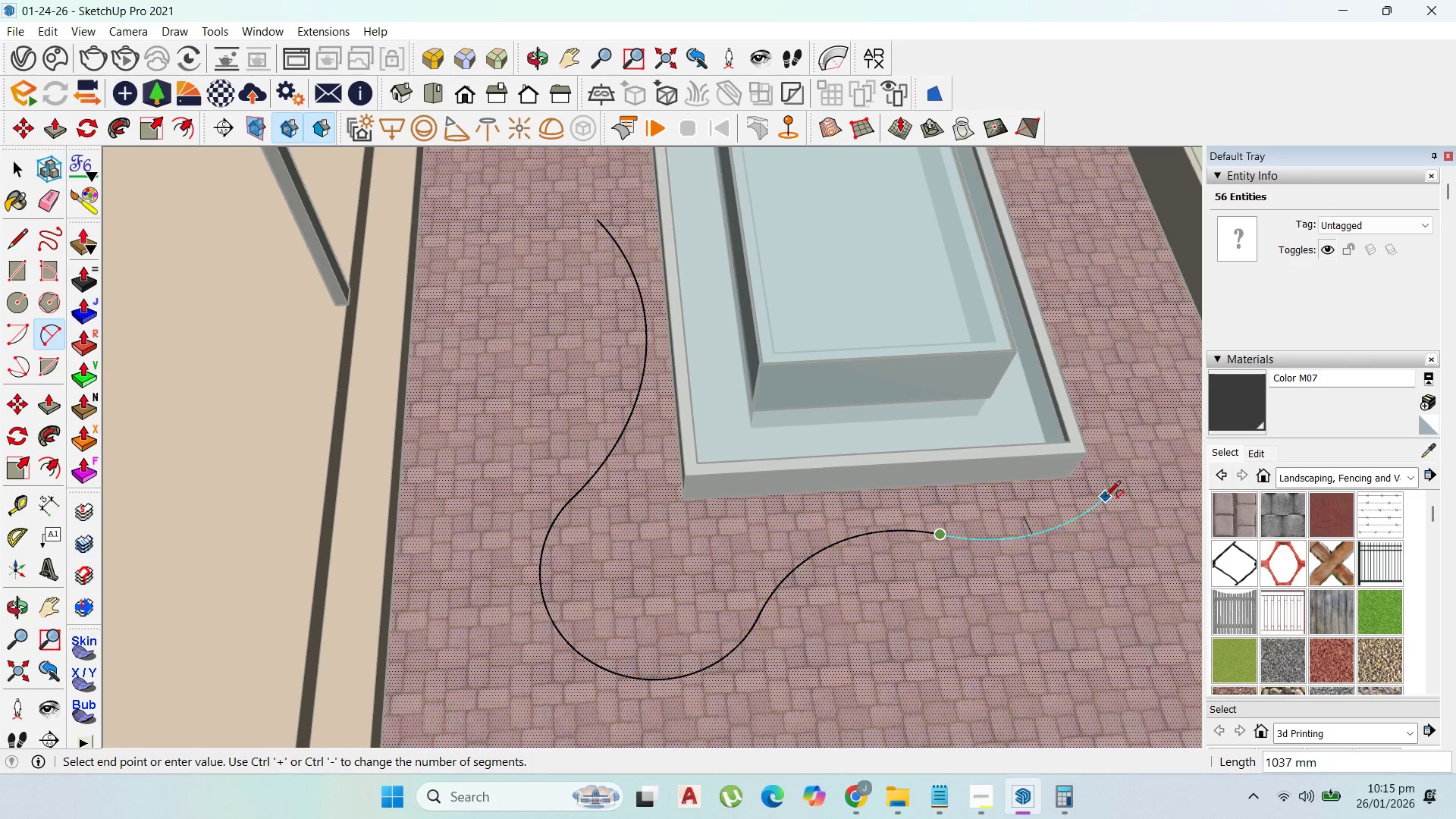 
left_click([1105, 496])
 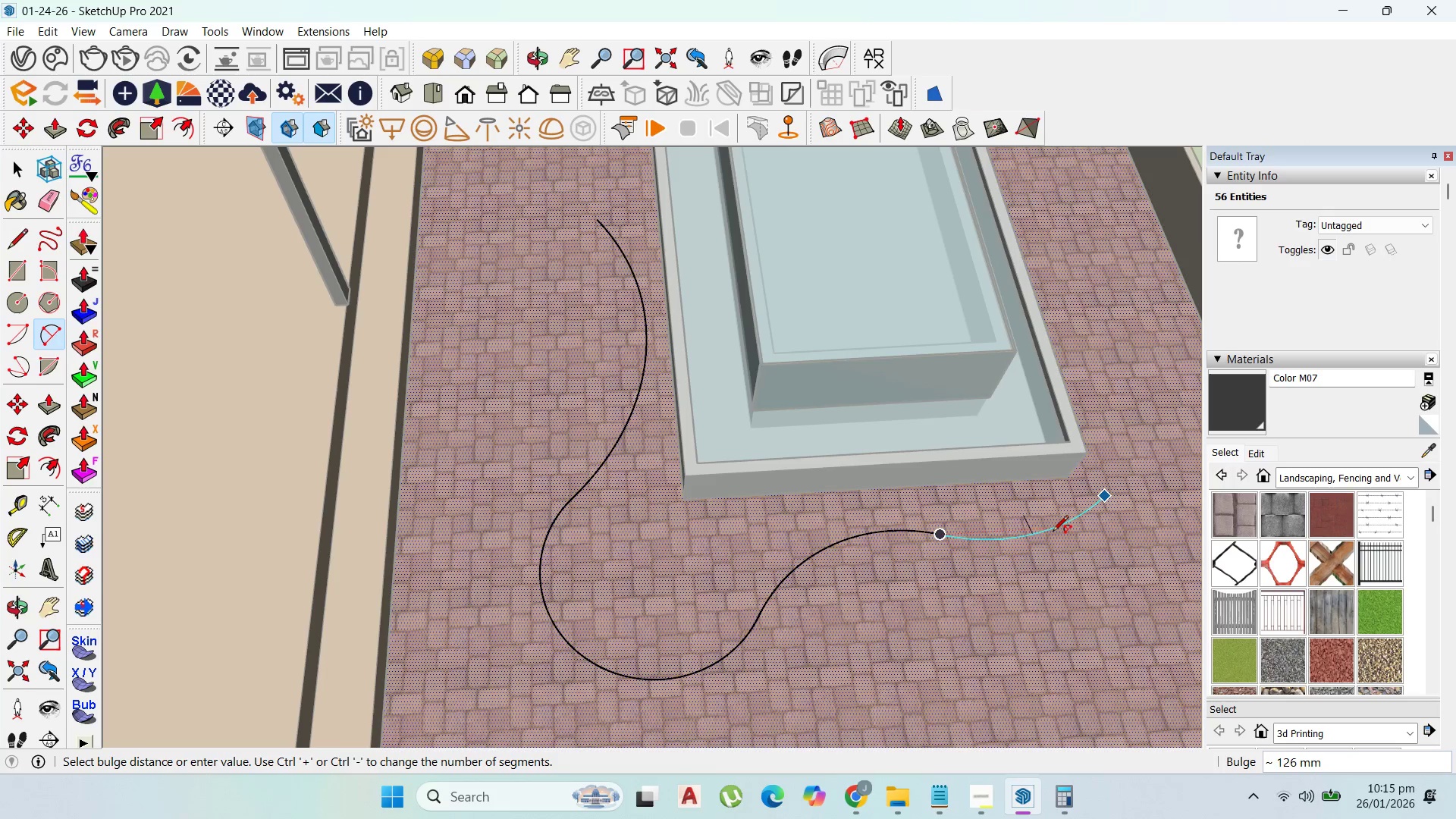 
left_click([1053, 532])
 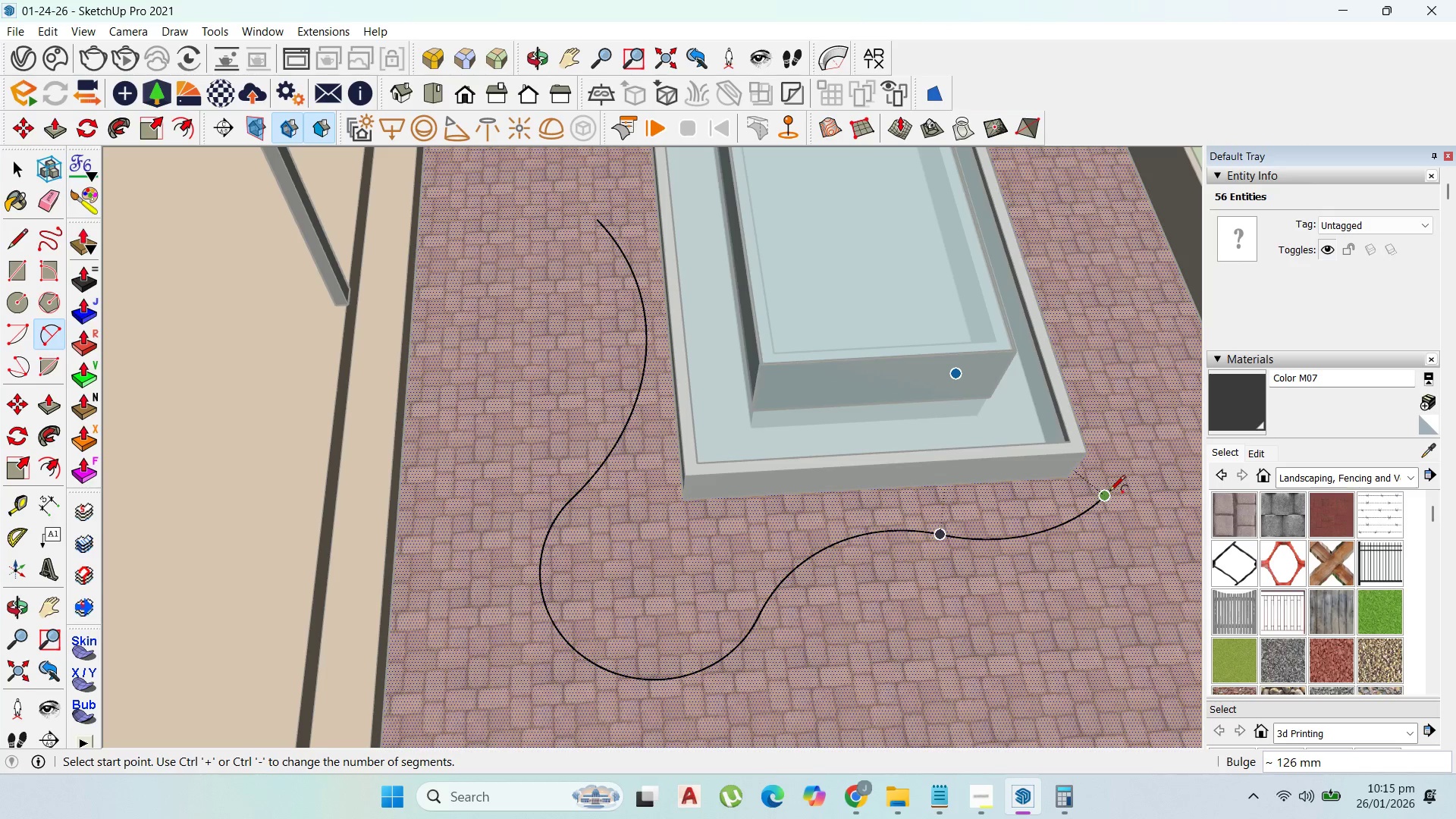 
left_click([1110, 491])
 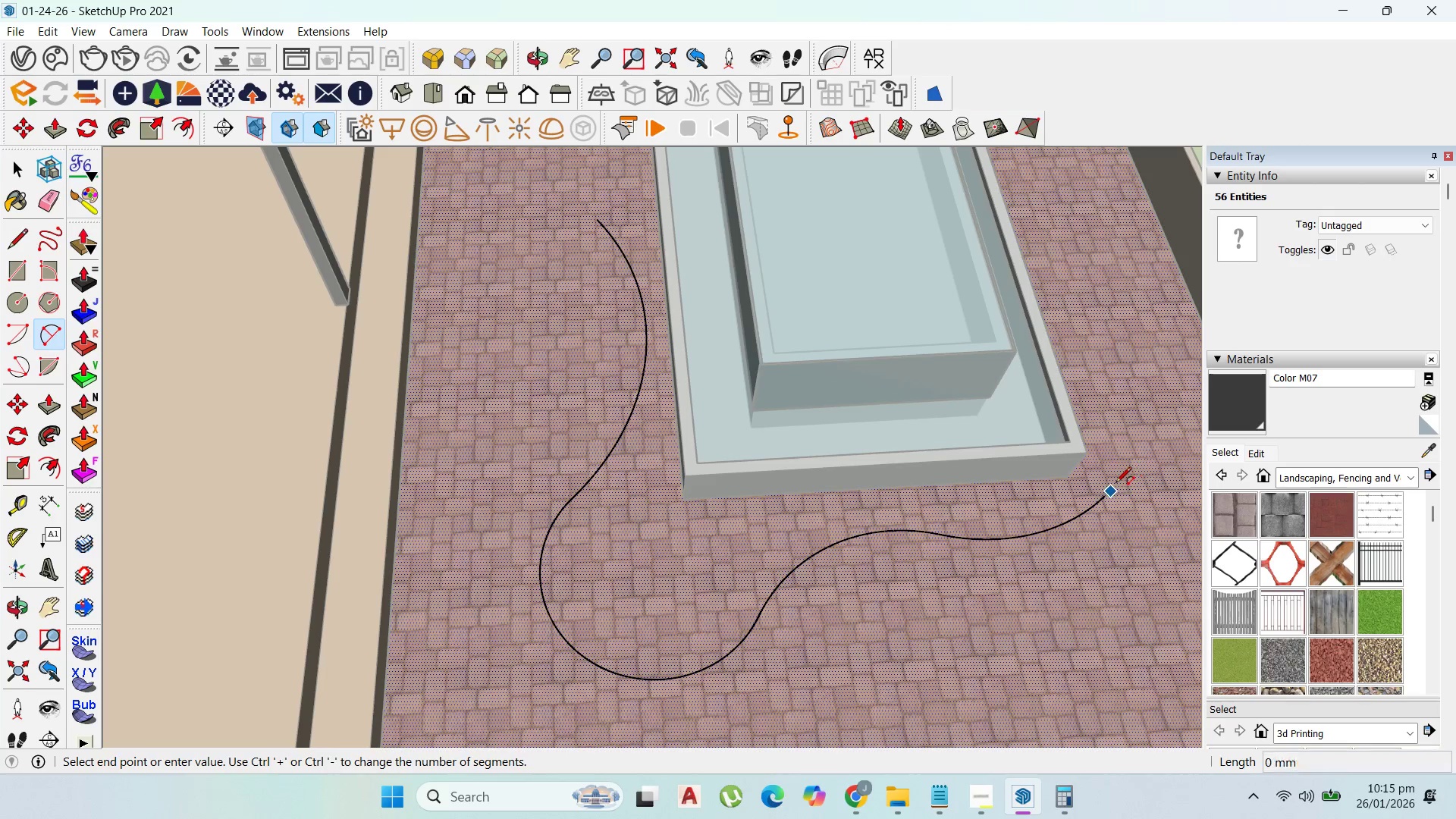 
left_click([1115, 485])
 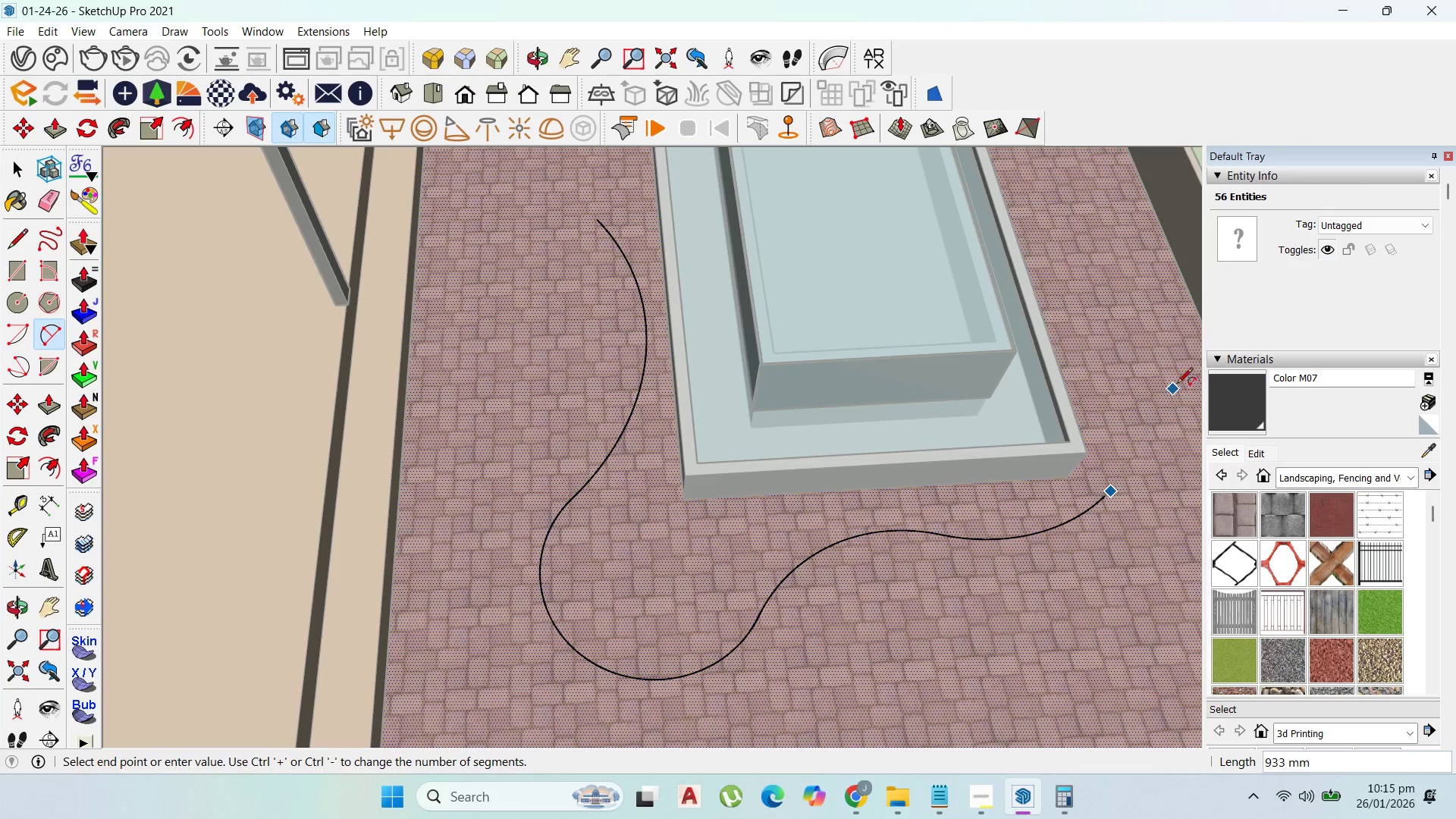 
left_click([1178, 372])
 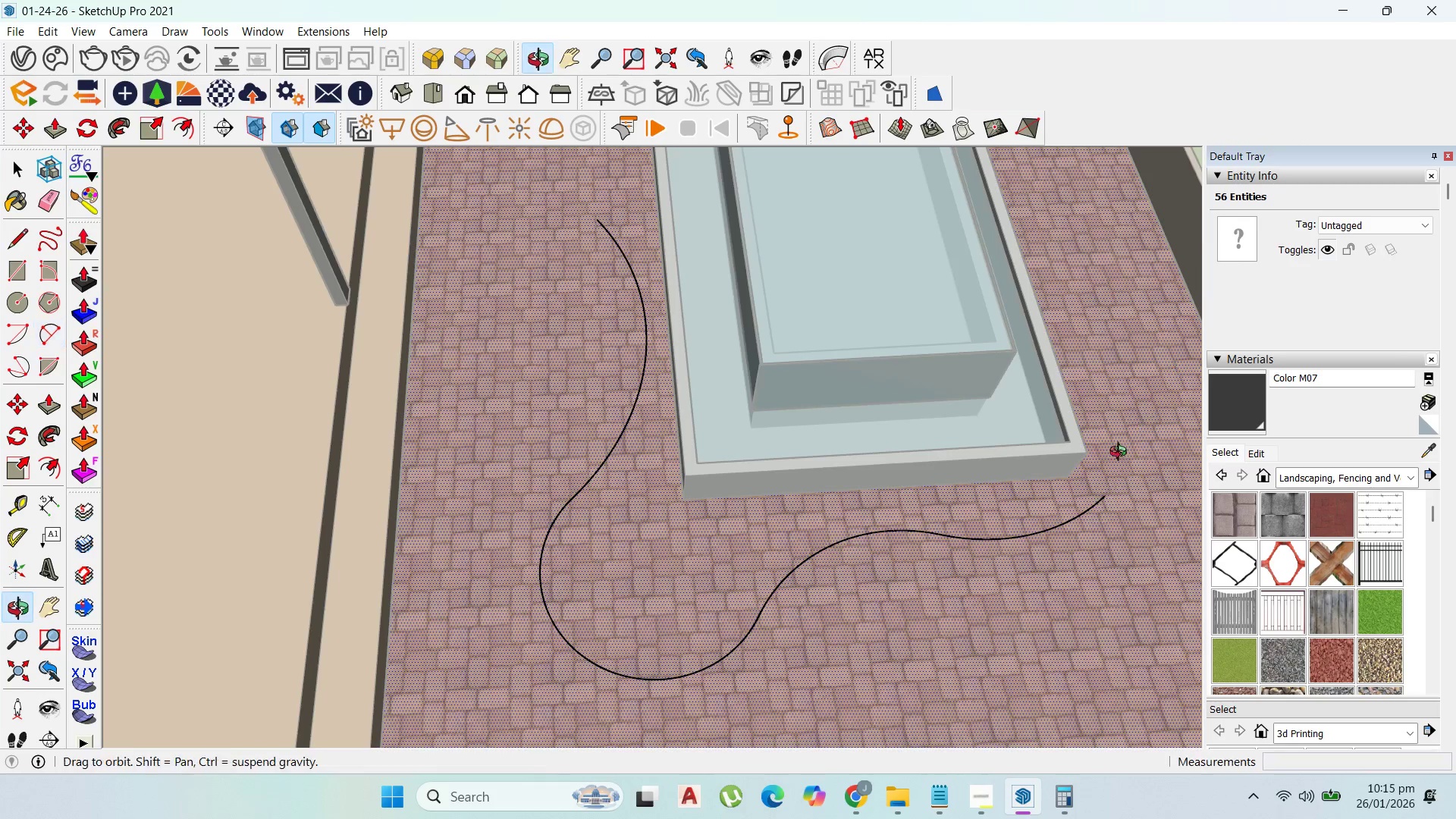 
key(Escape)
 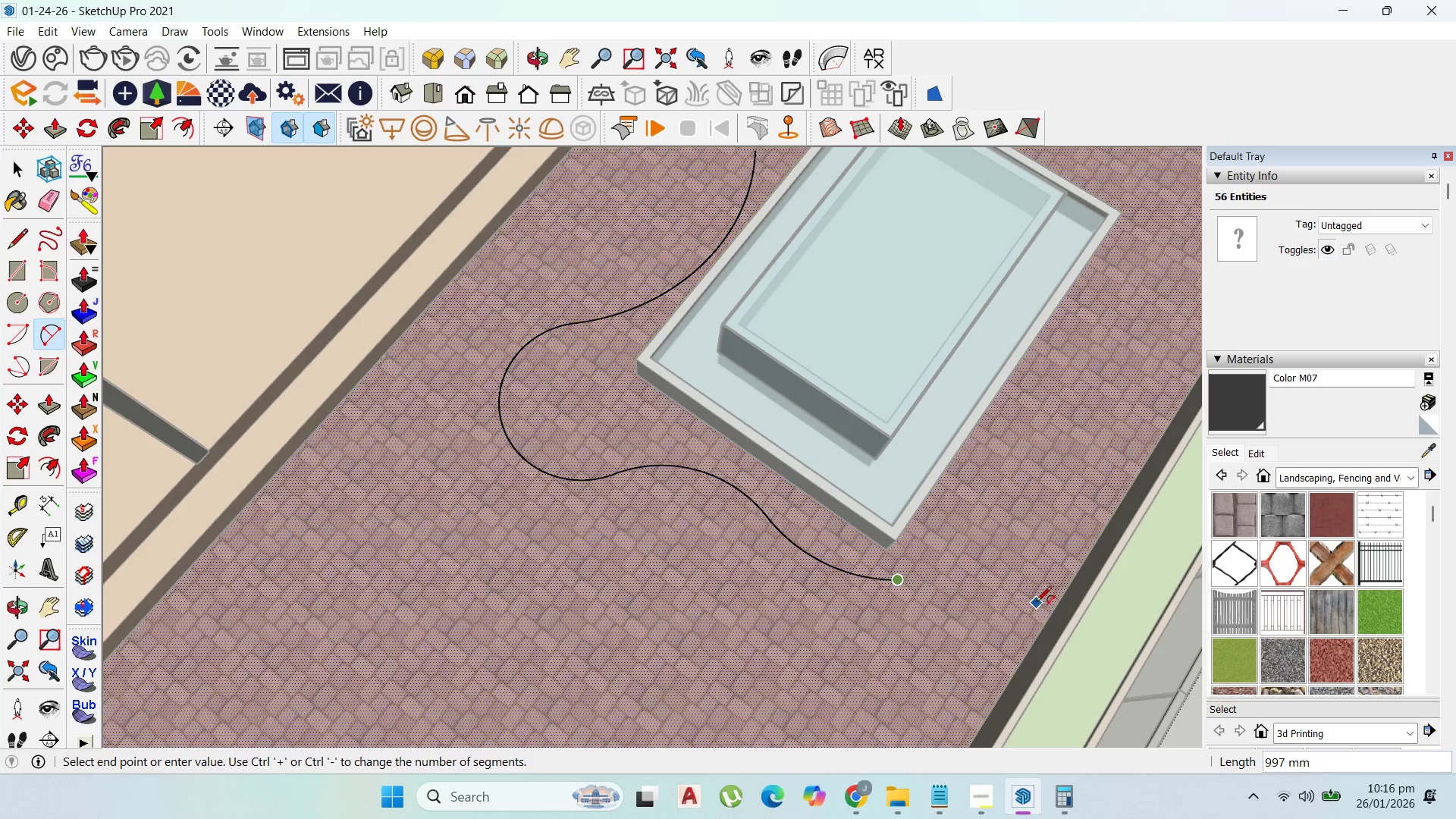 
scroll: coordinate [843, 620], scroll_direction: down, amount: 3.0
 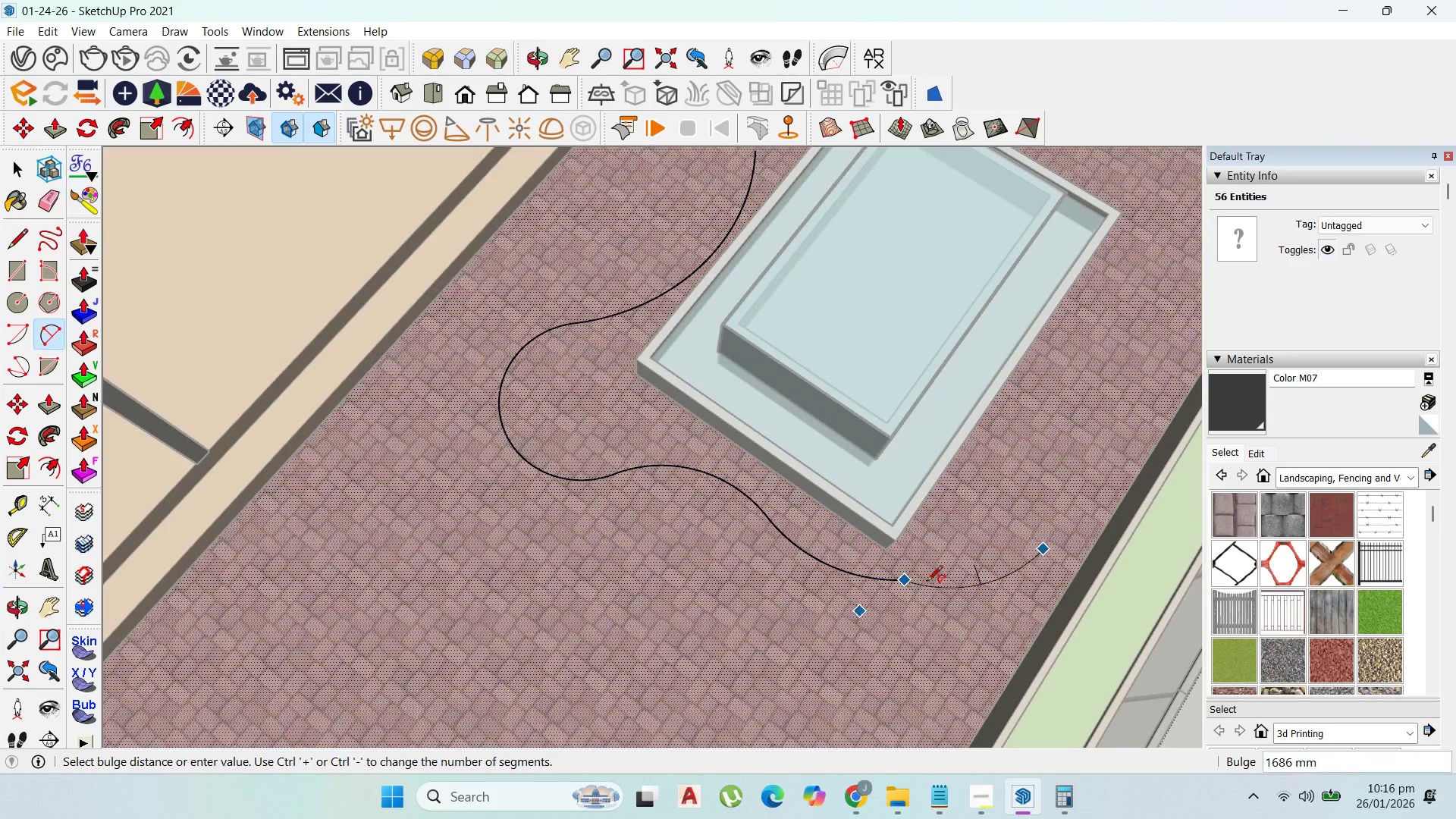 
left_click([982, 488])
 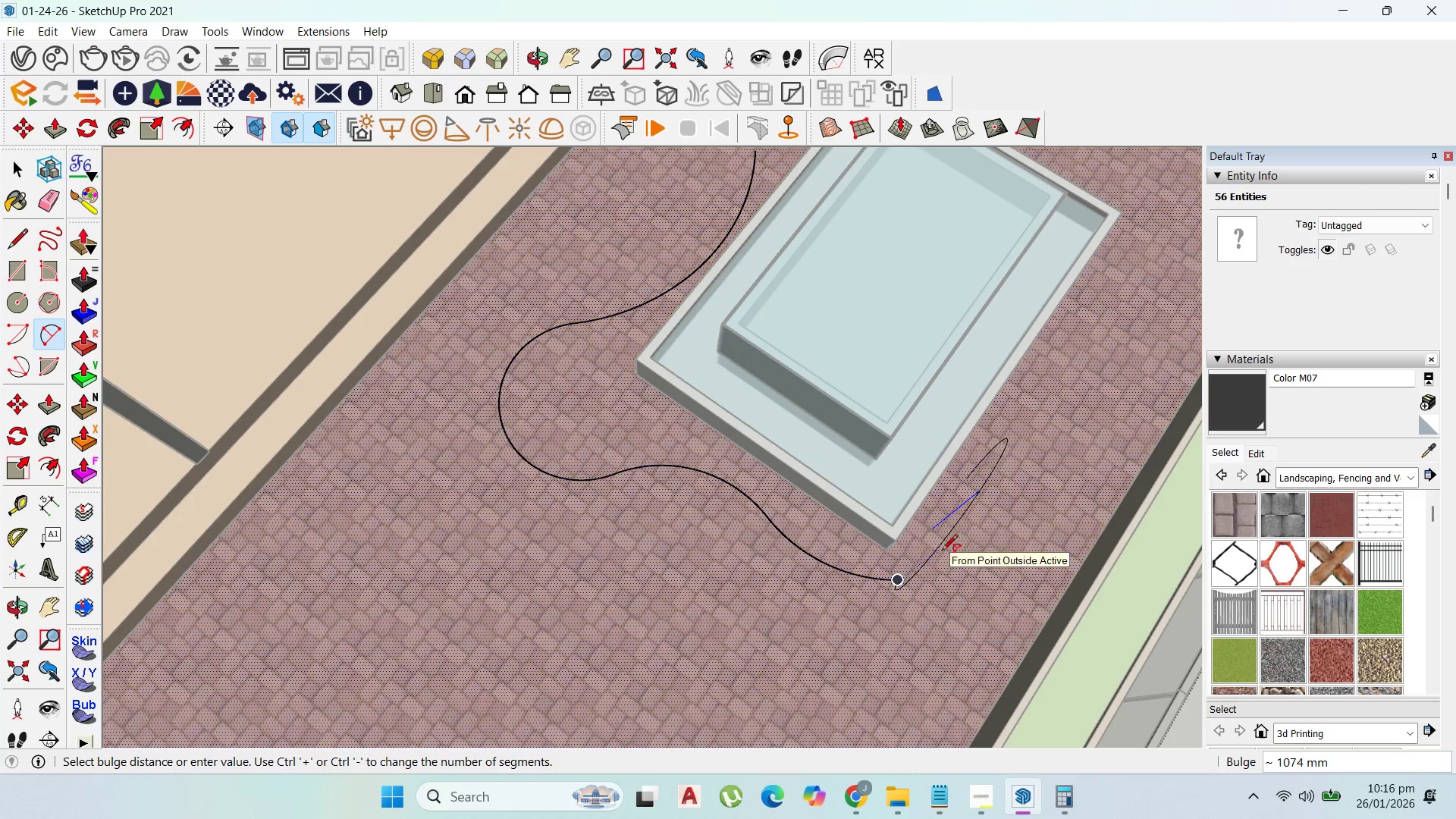 
key(Escape)
 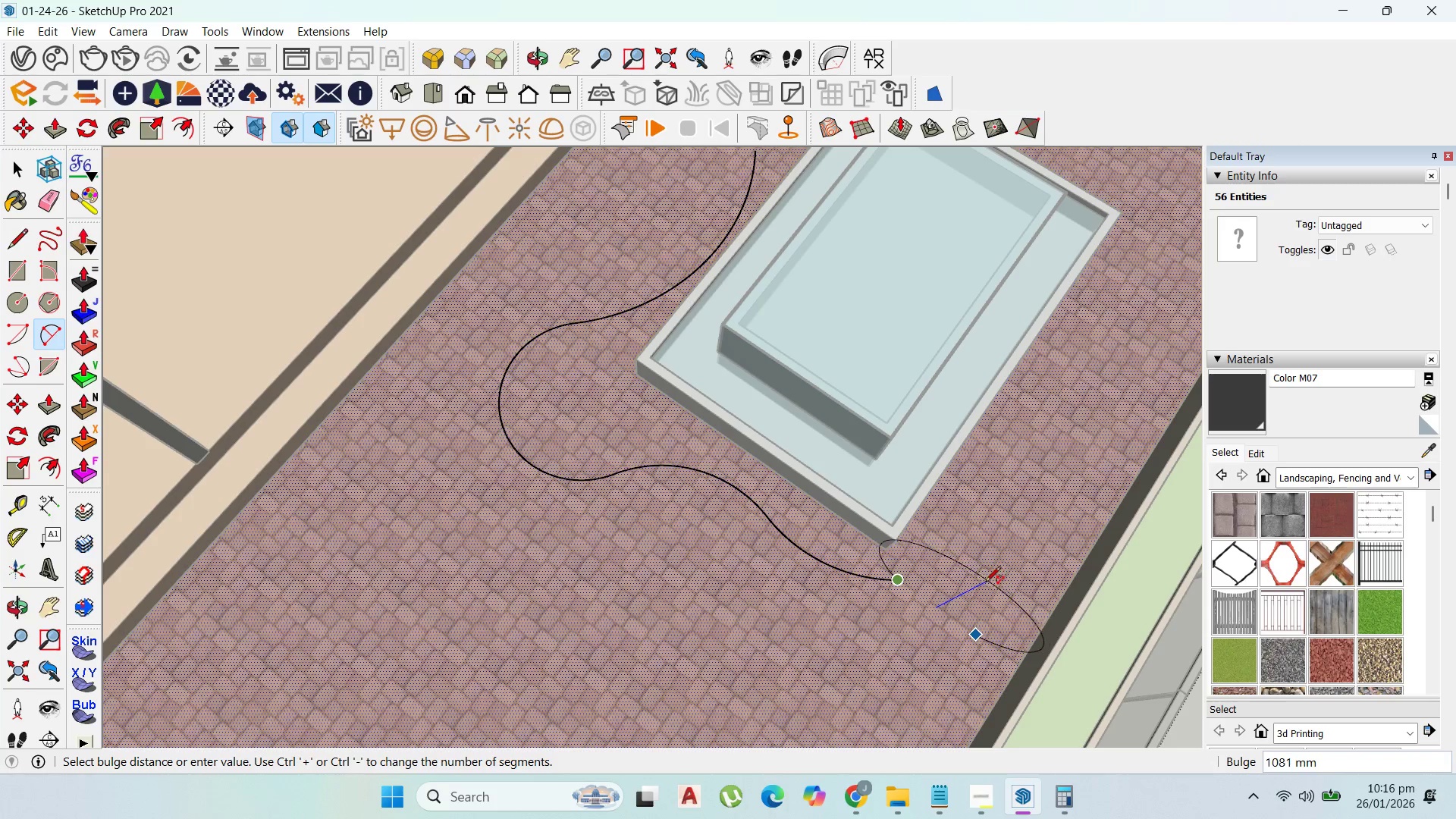 
scroll: coordinate [963, 602], scroll_direction: up, amount: 1.0
 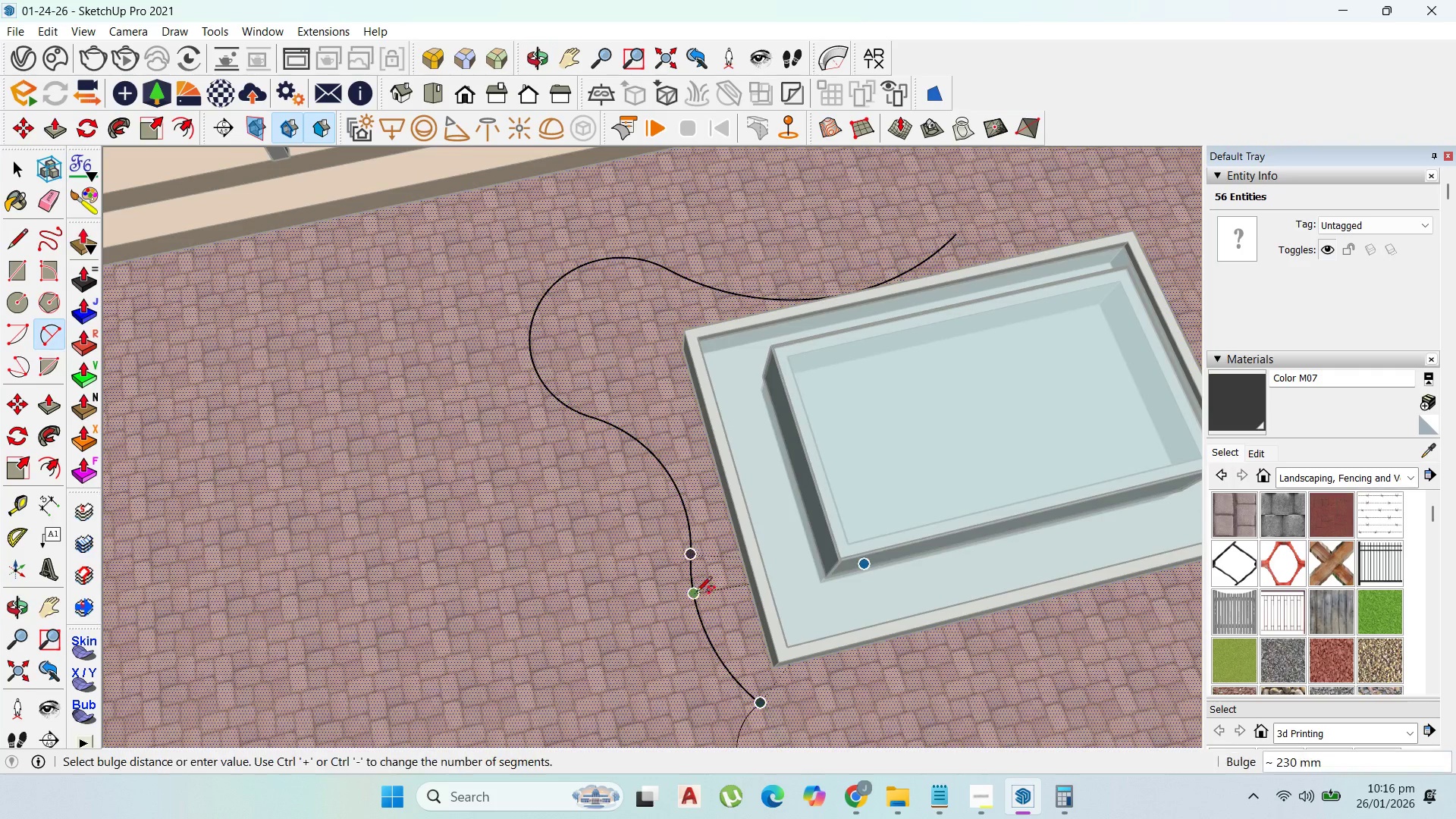 
key(Escape)
 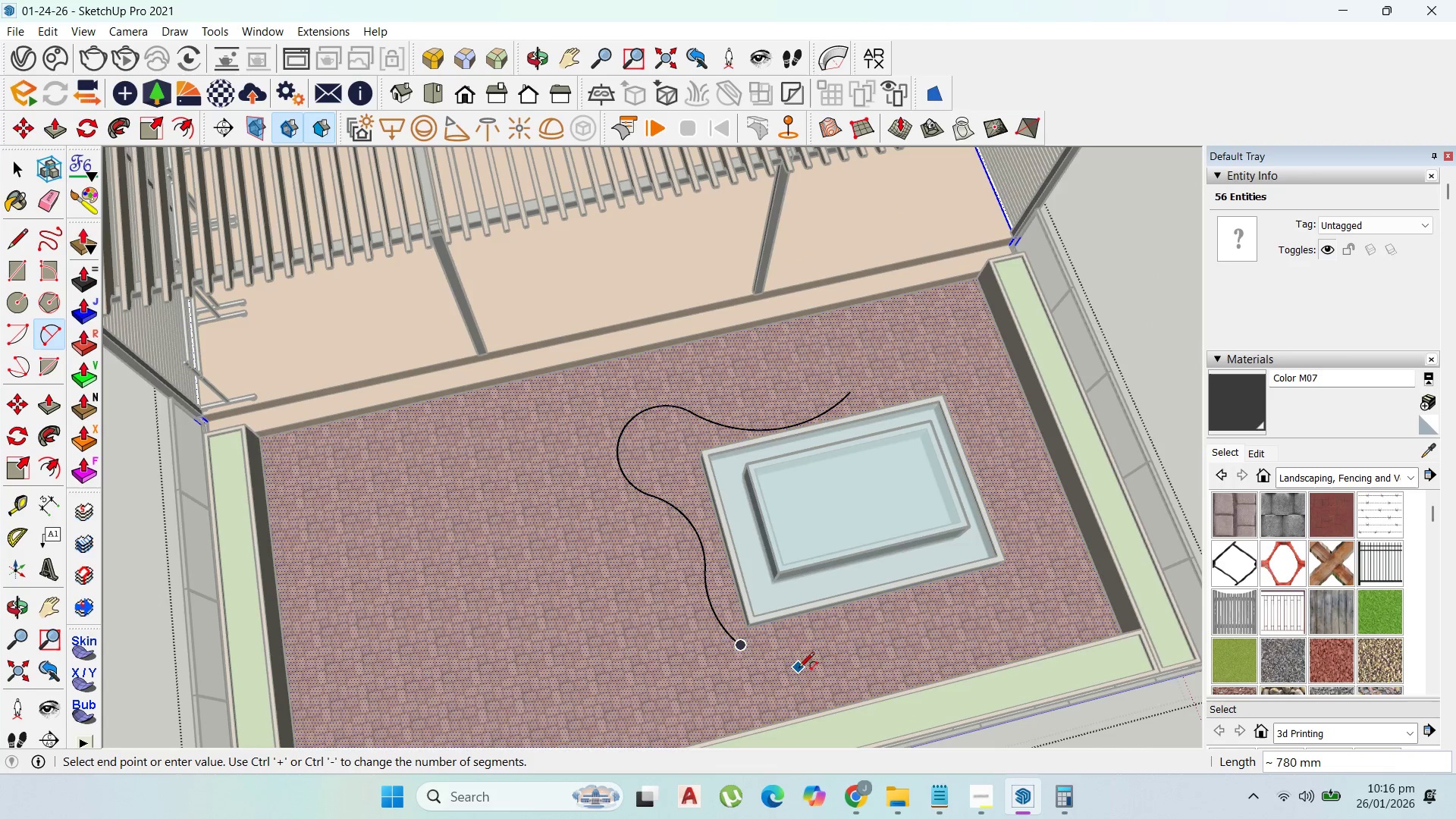 
scroll: coordinate [733, 625], scroll_direction: down, amount: 6.0
 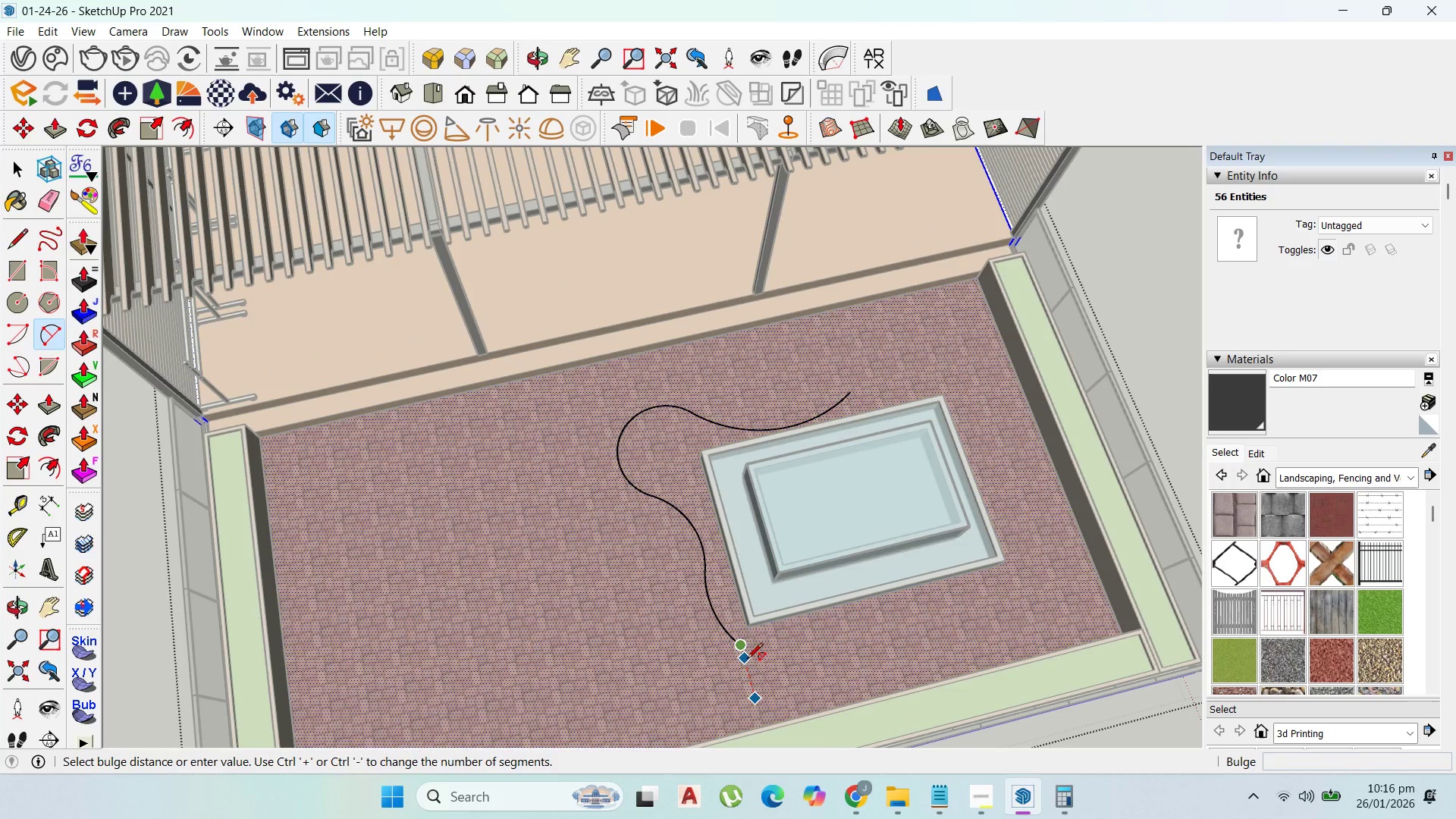 
left_click([827, 650])
 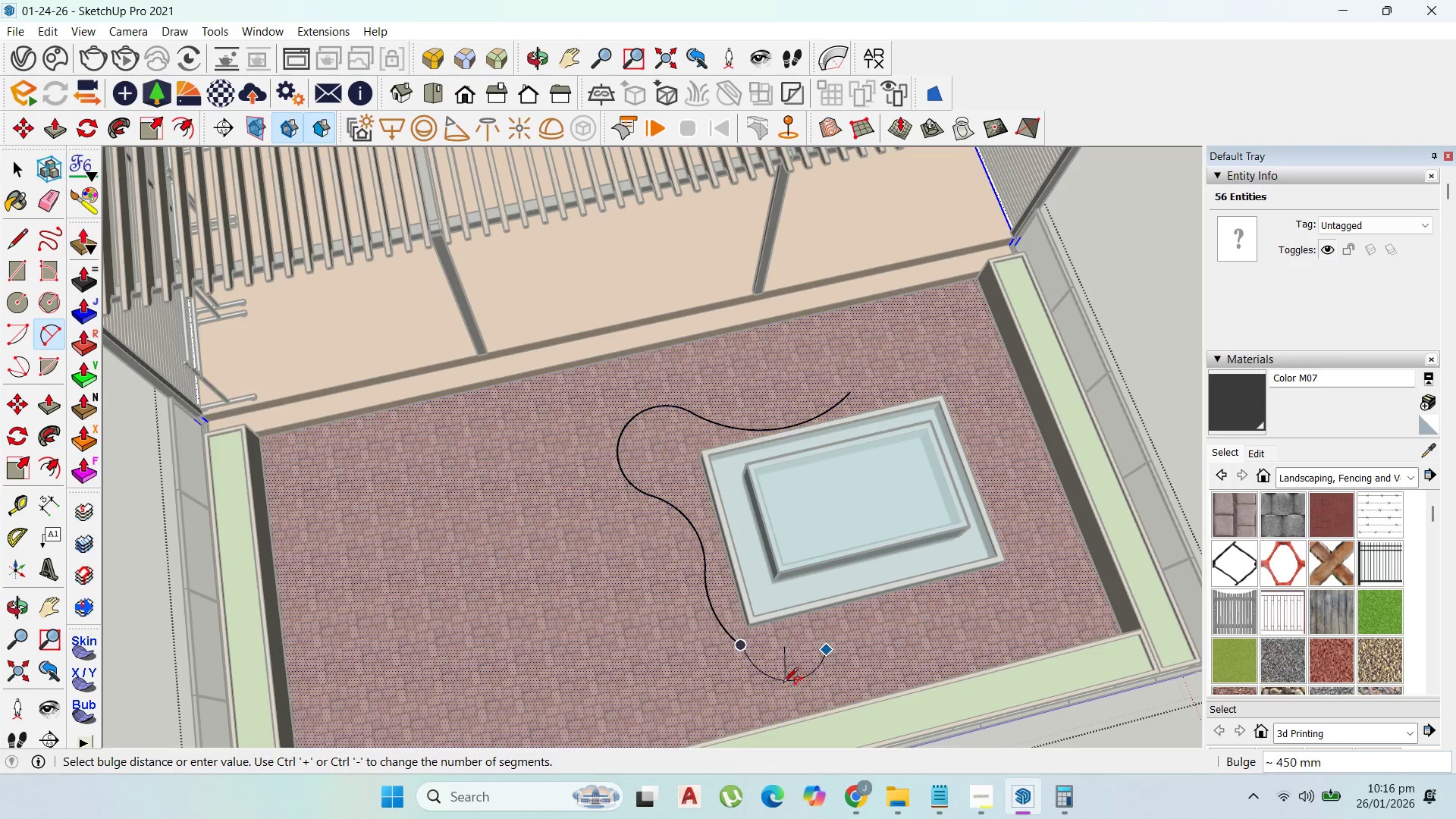 
scroll: coordinate [795, 657], scroll_direction: up, amount: 5.0
 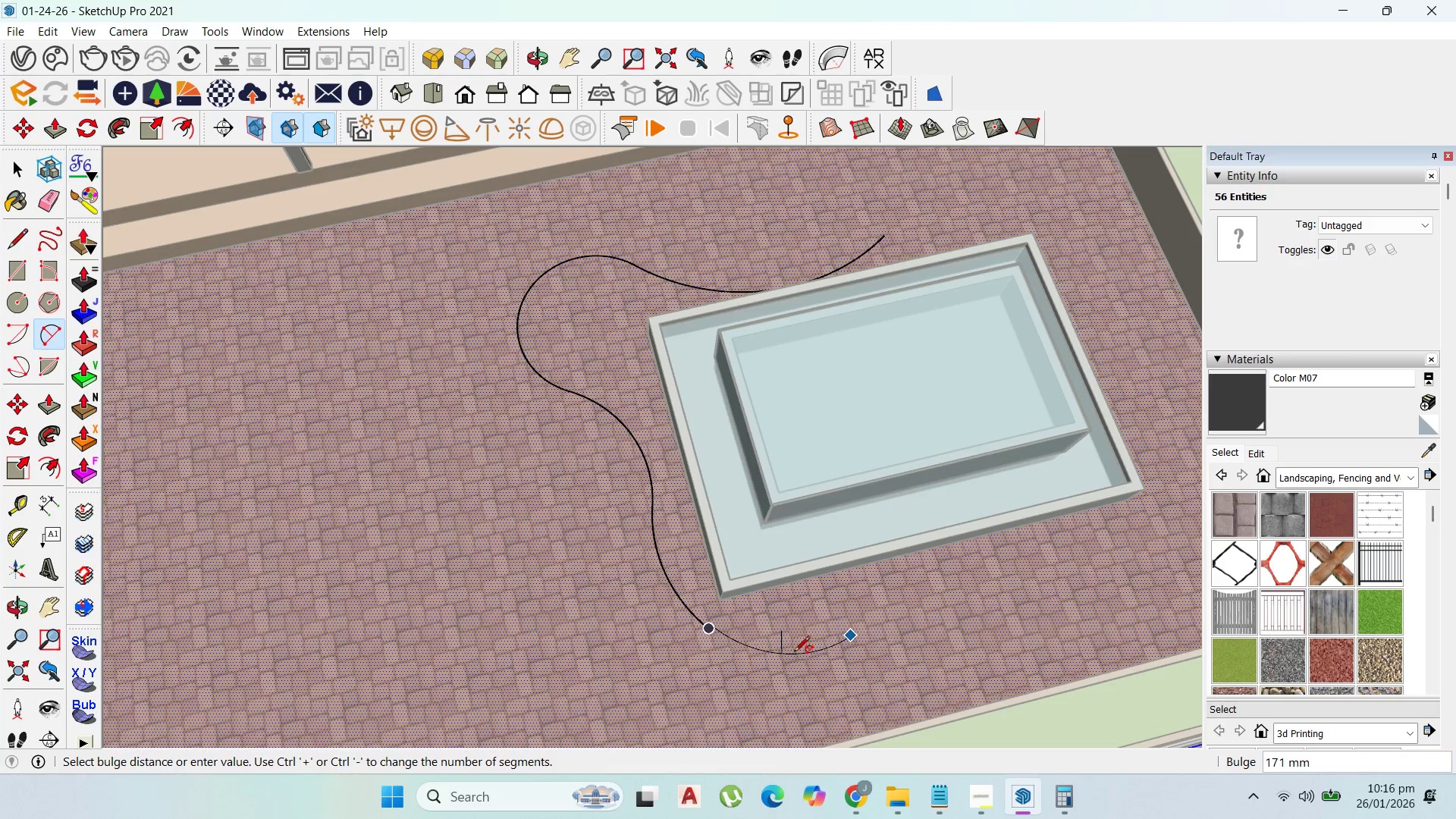 
key(Escape)
 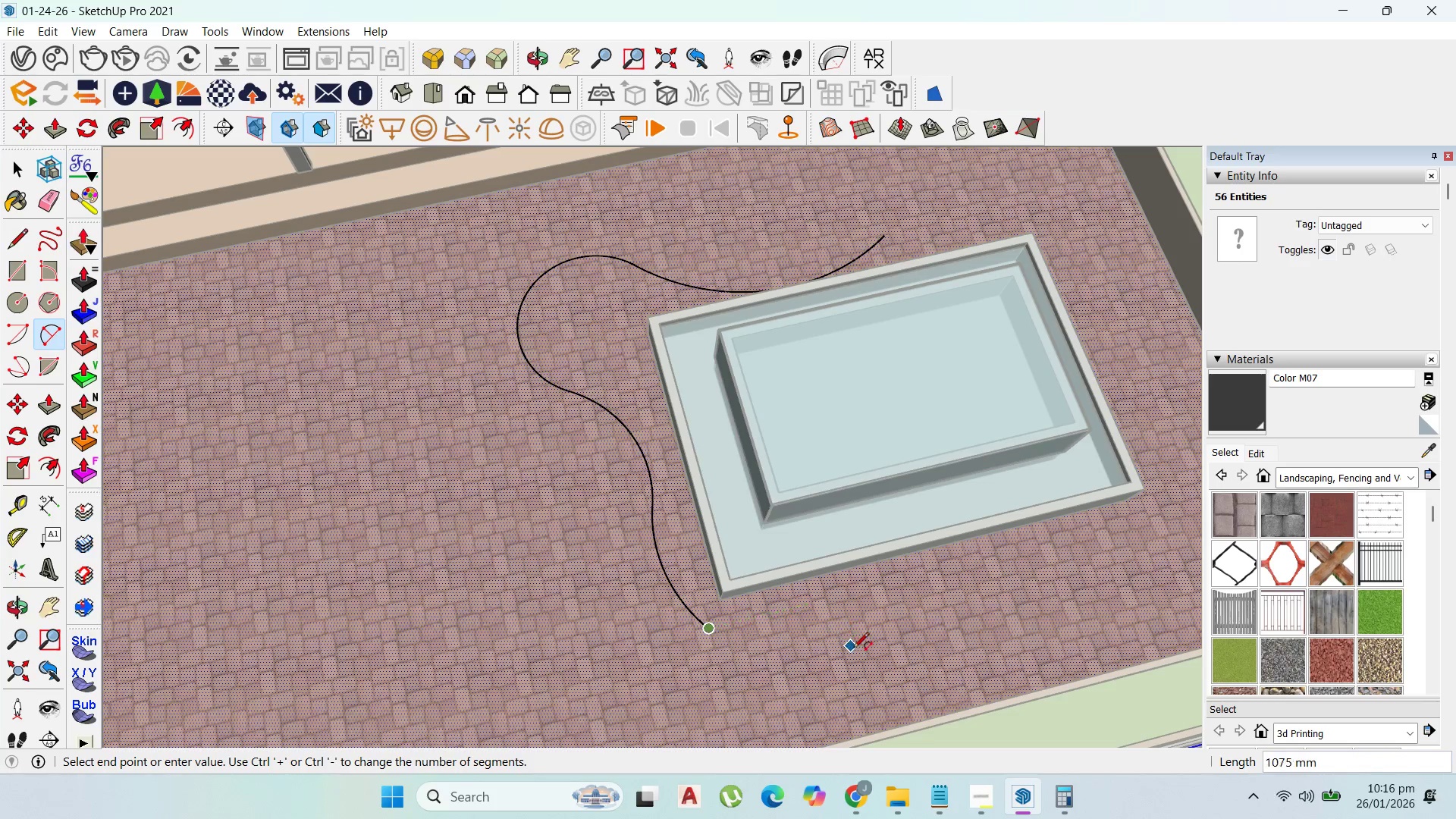 
left_click([861, 652])
 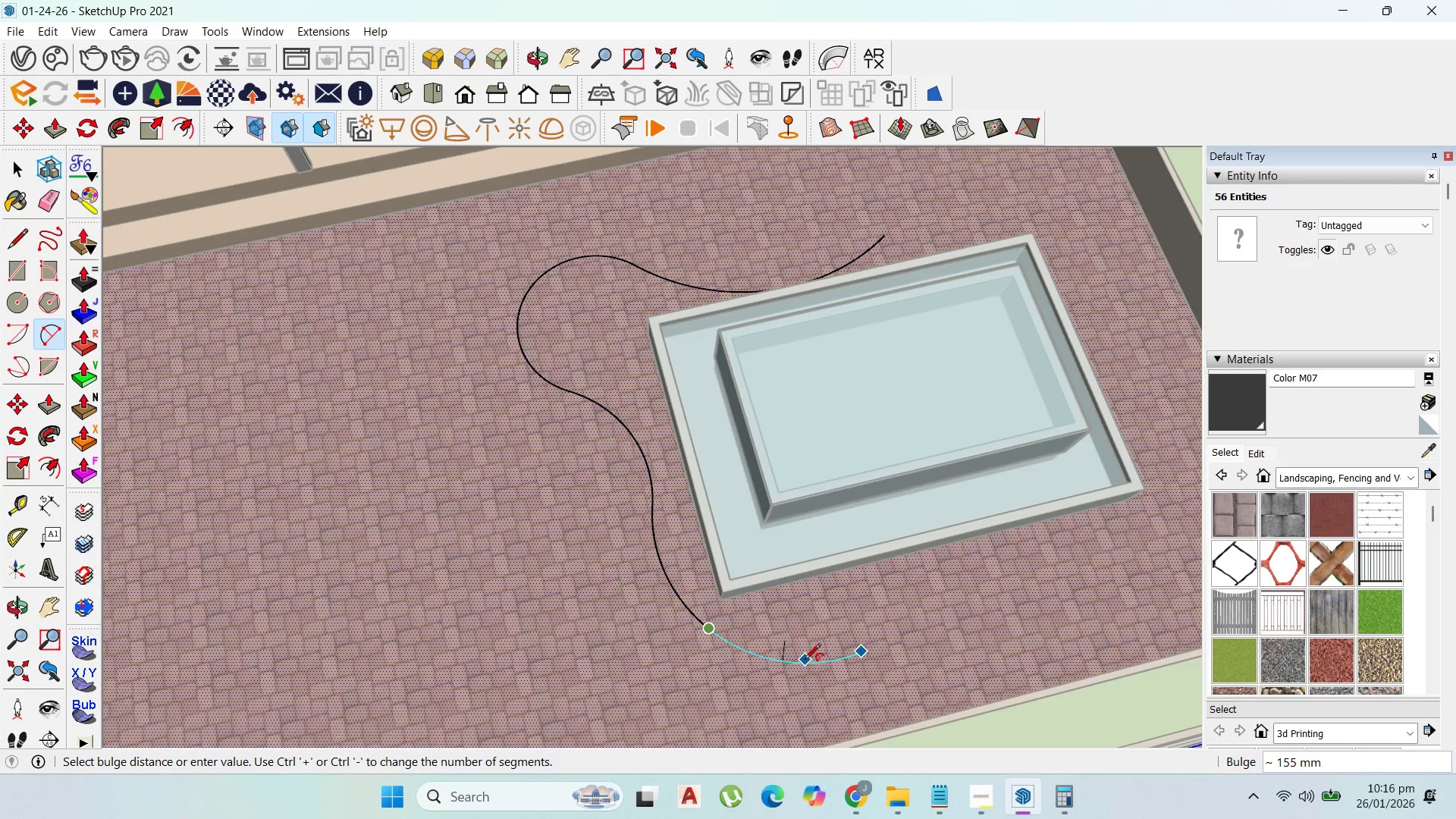 
left_click([802, 663])
 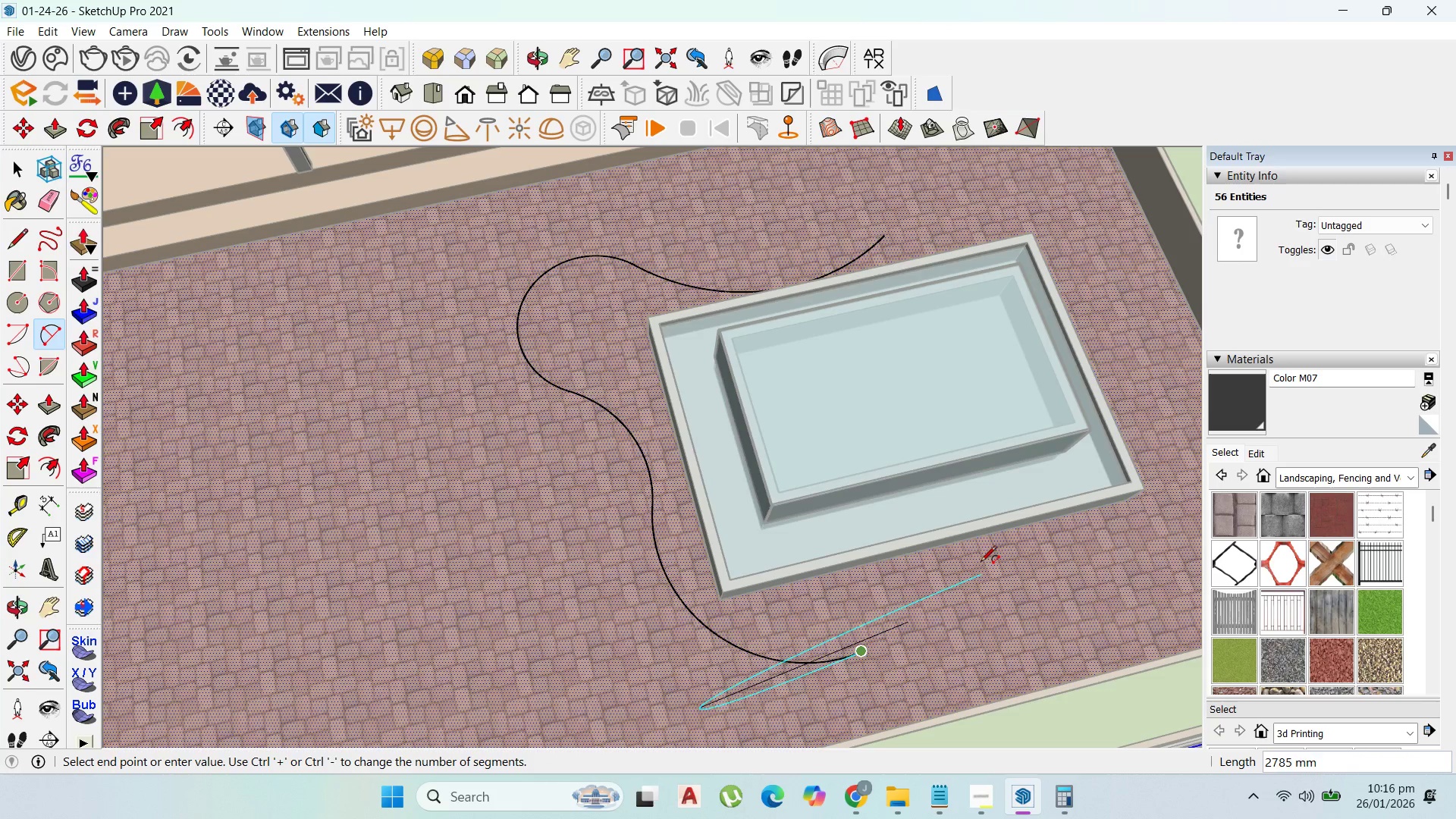 
scroll: coordinate [909, 575], scroll_direction: up, amount: 1.0
 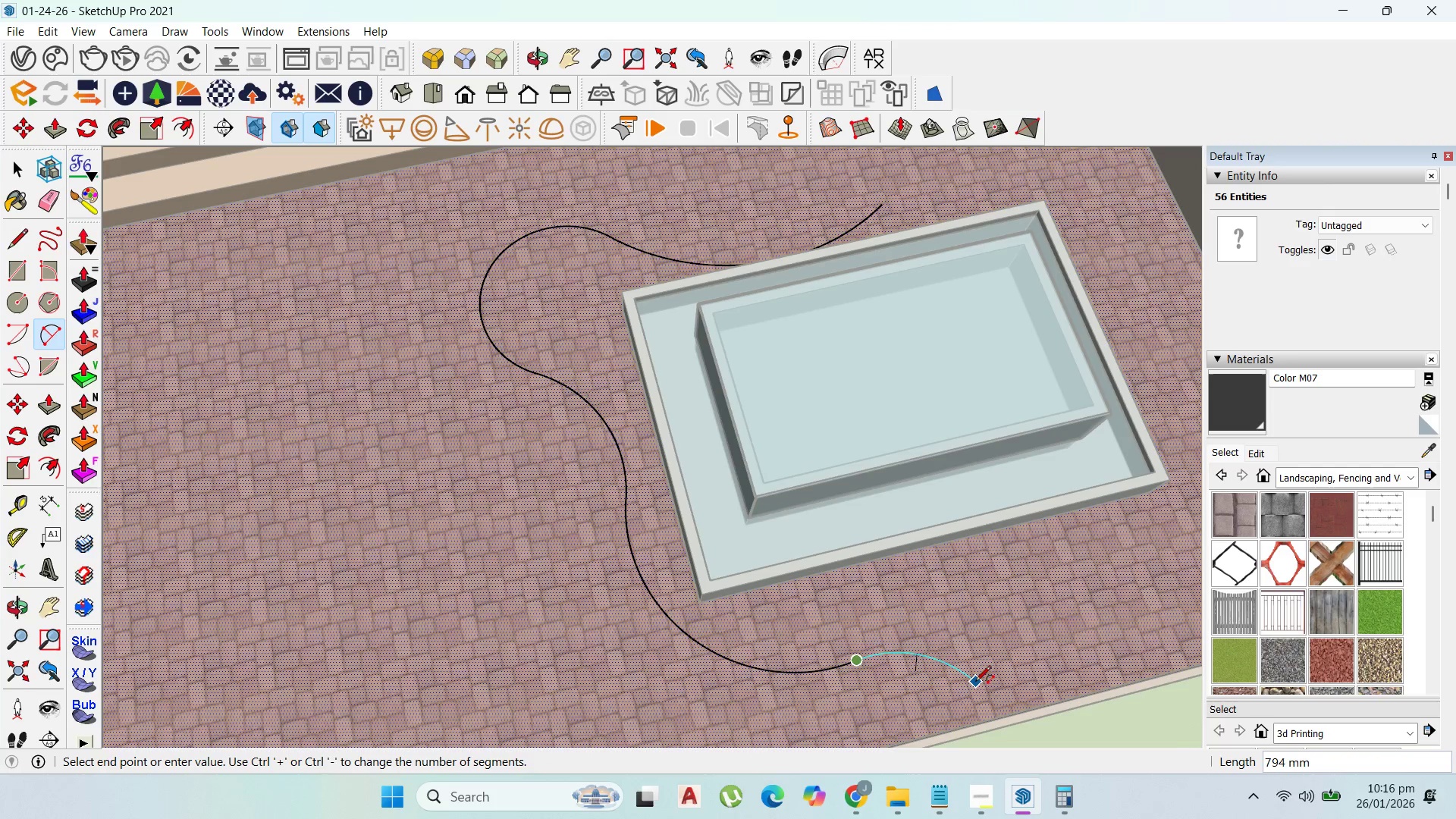 
left_click([975, 689])
 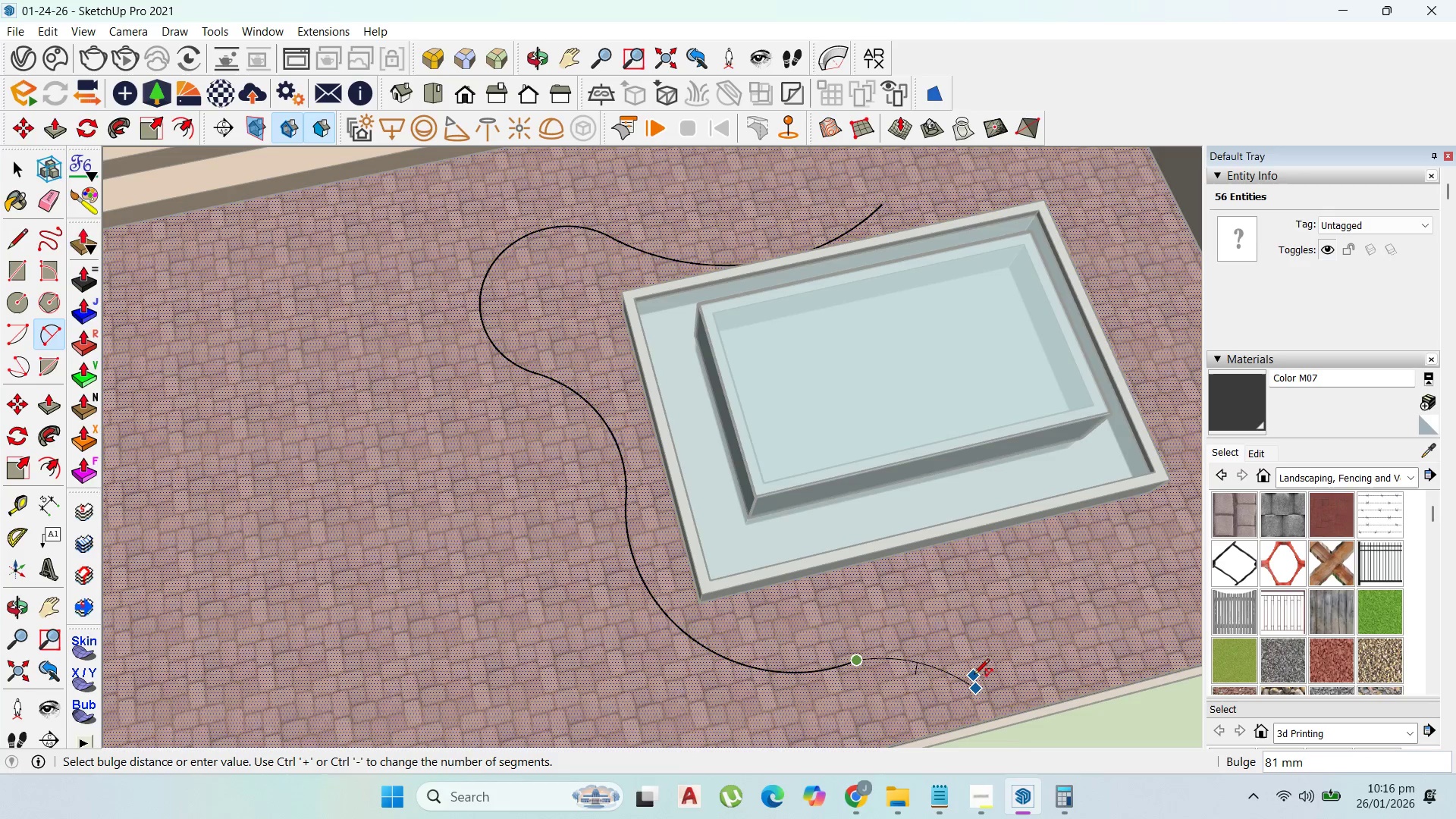 
left_click([971, 673])
 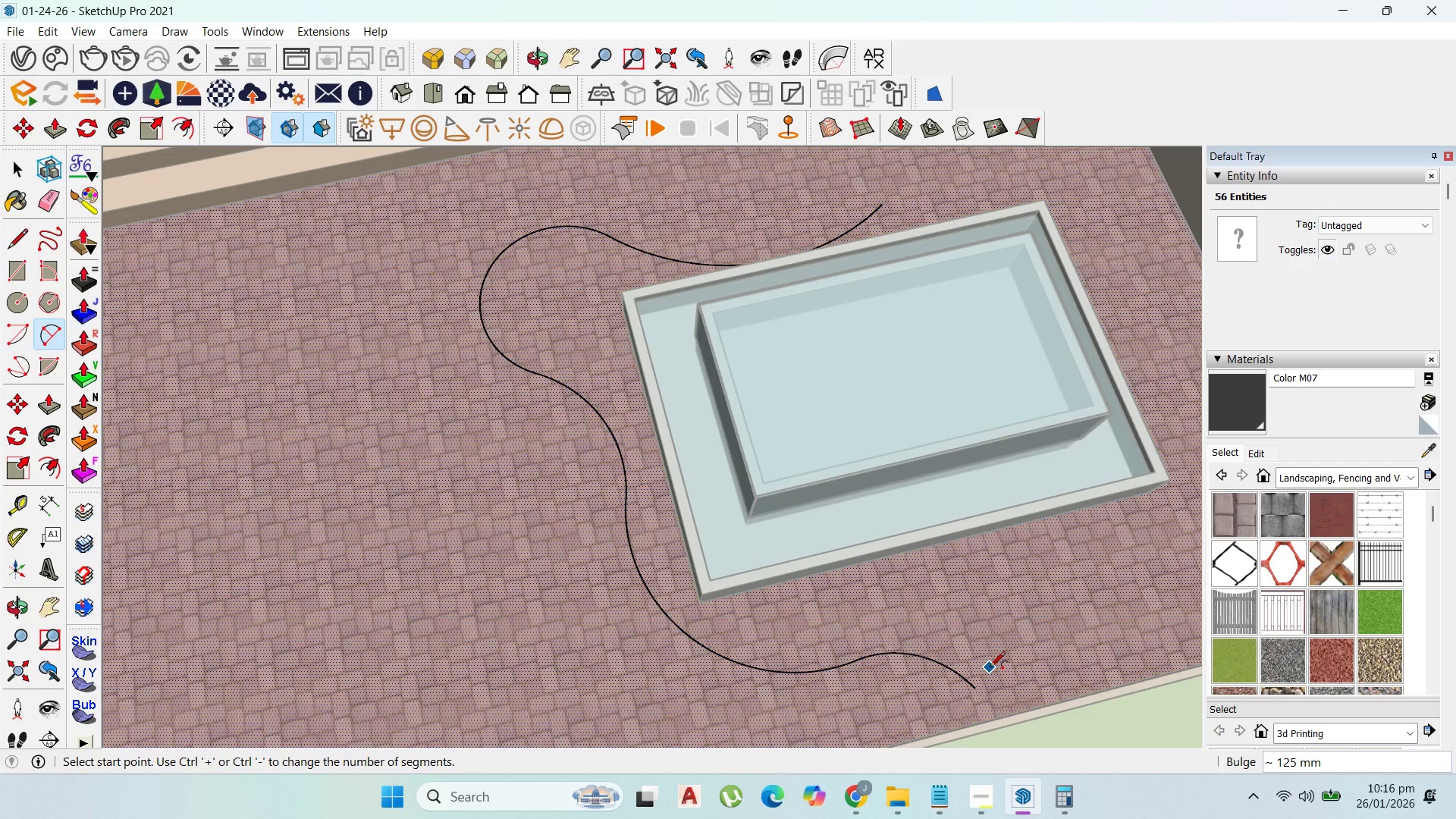 
wait(12.58)
 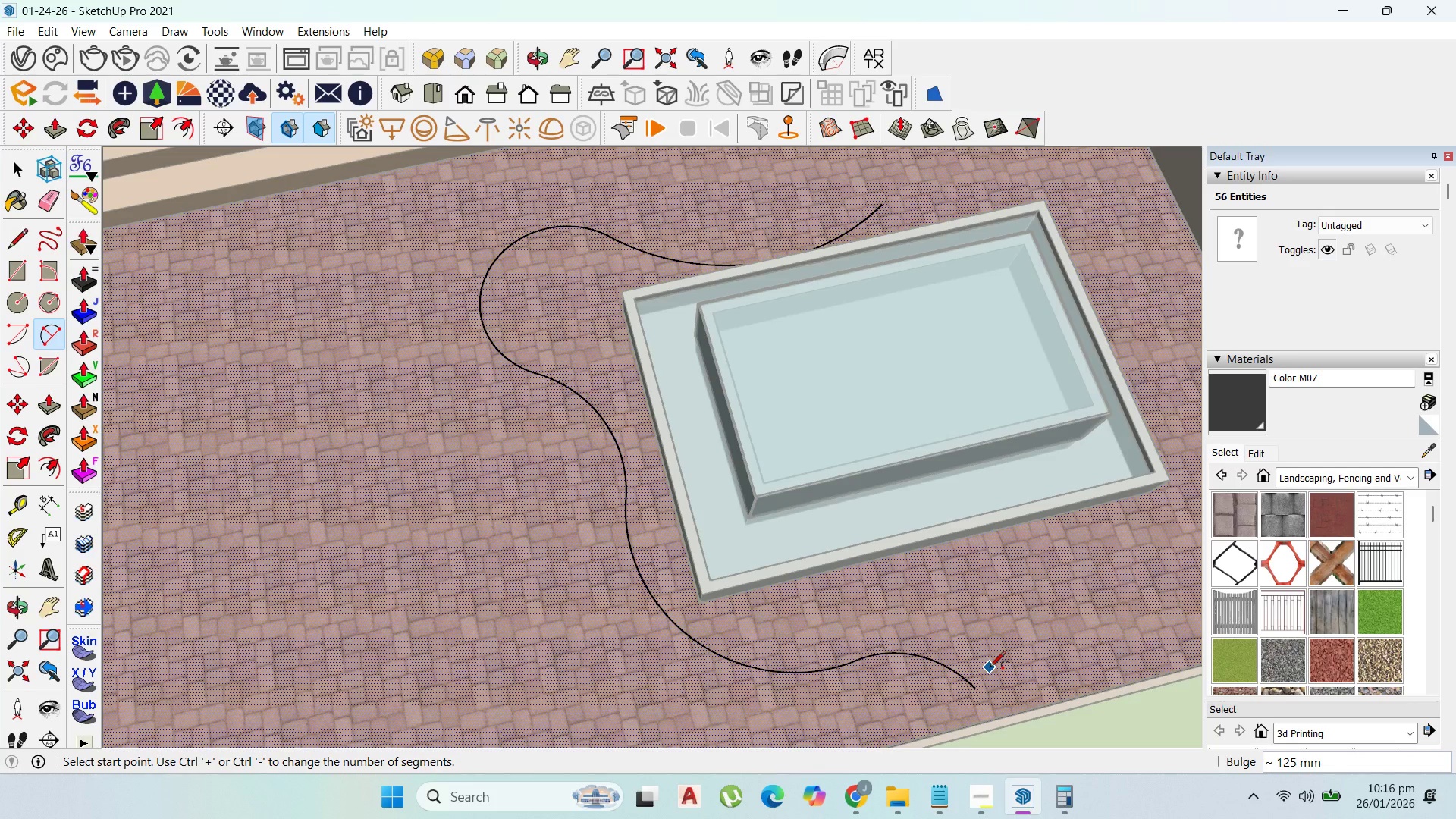 
scroll: coordinate [921, 508], scroll_direction: down, amount: 2.0
 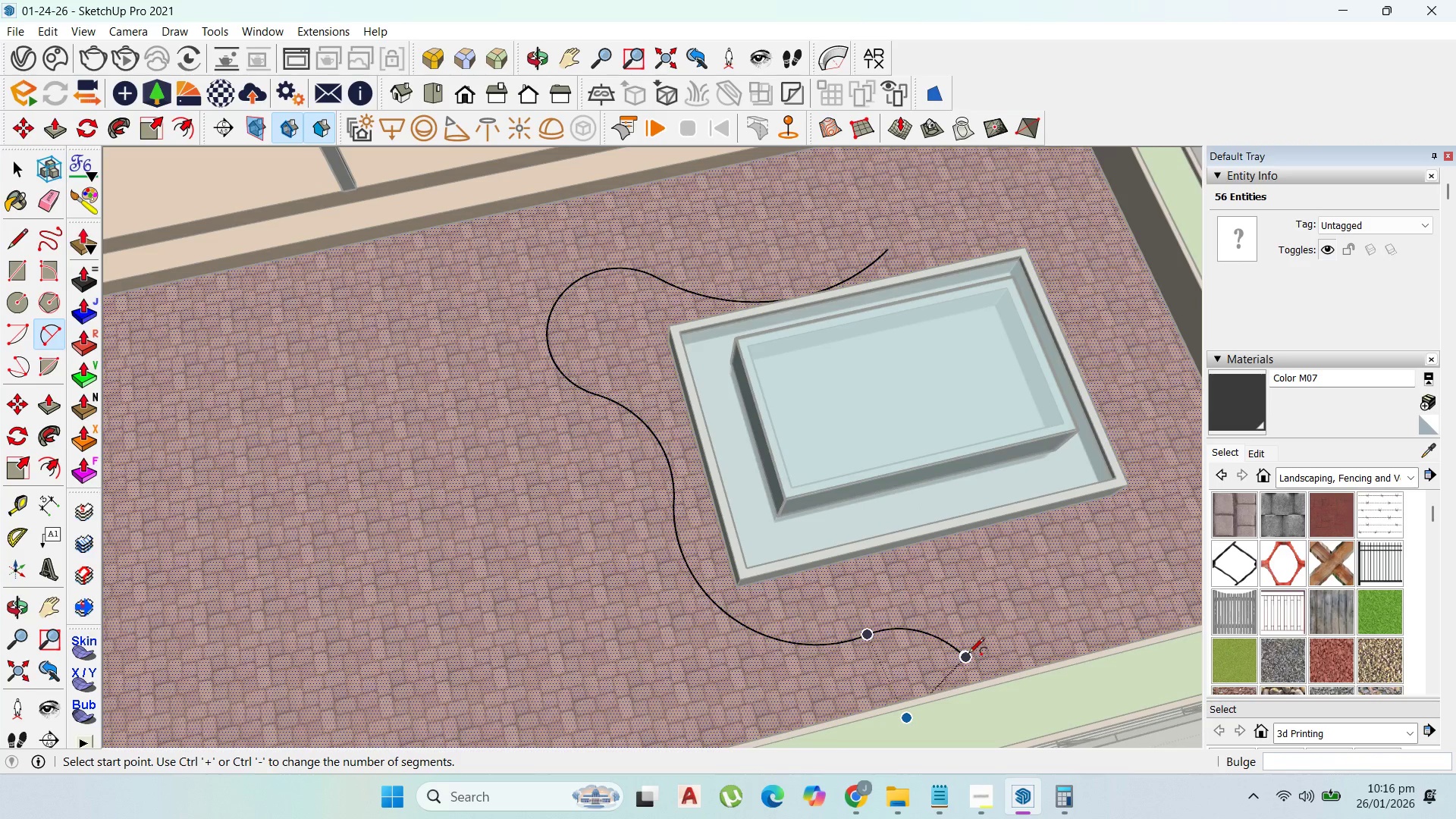 
left_click_drag(start_coordinate=[968, 654], to_coordinate=[974, 656])
 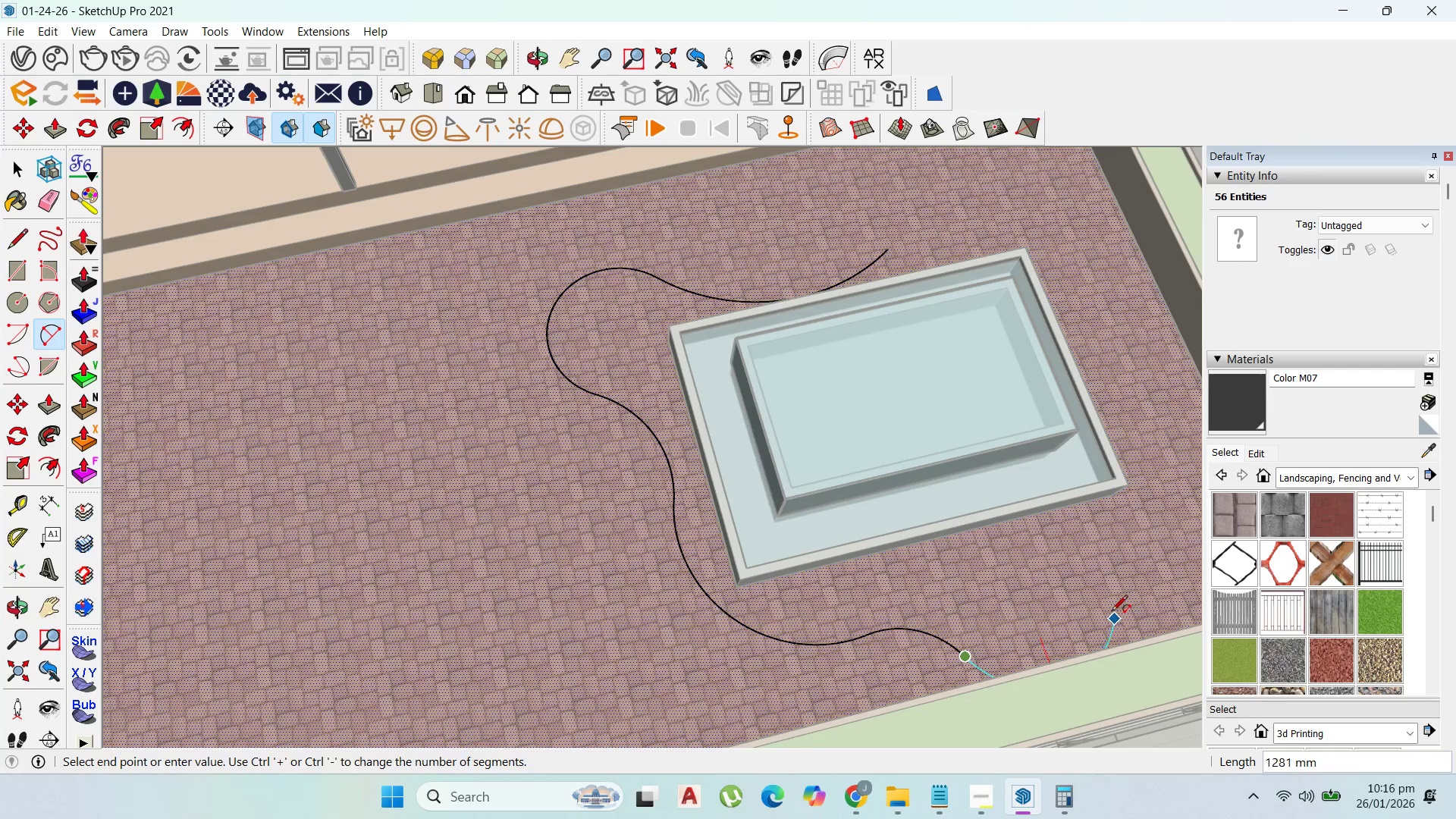 
left_click([1114, 612])
 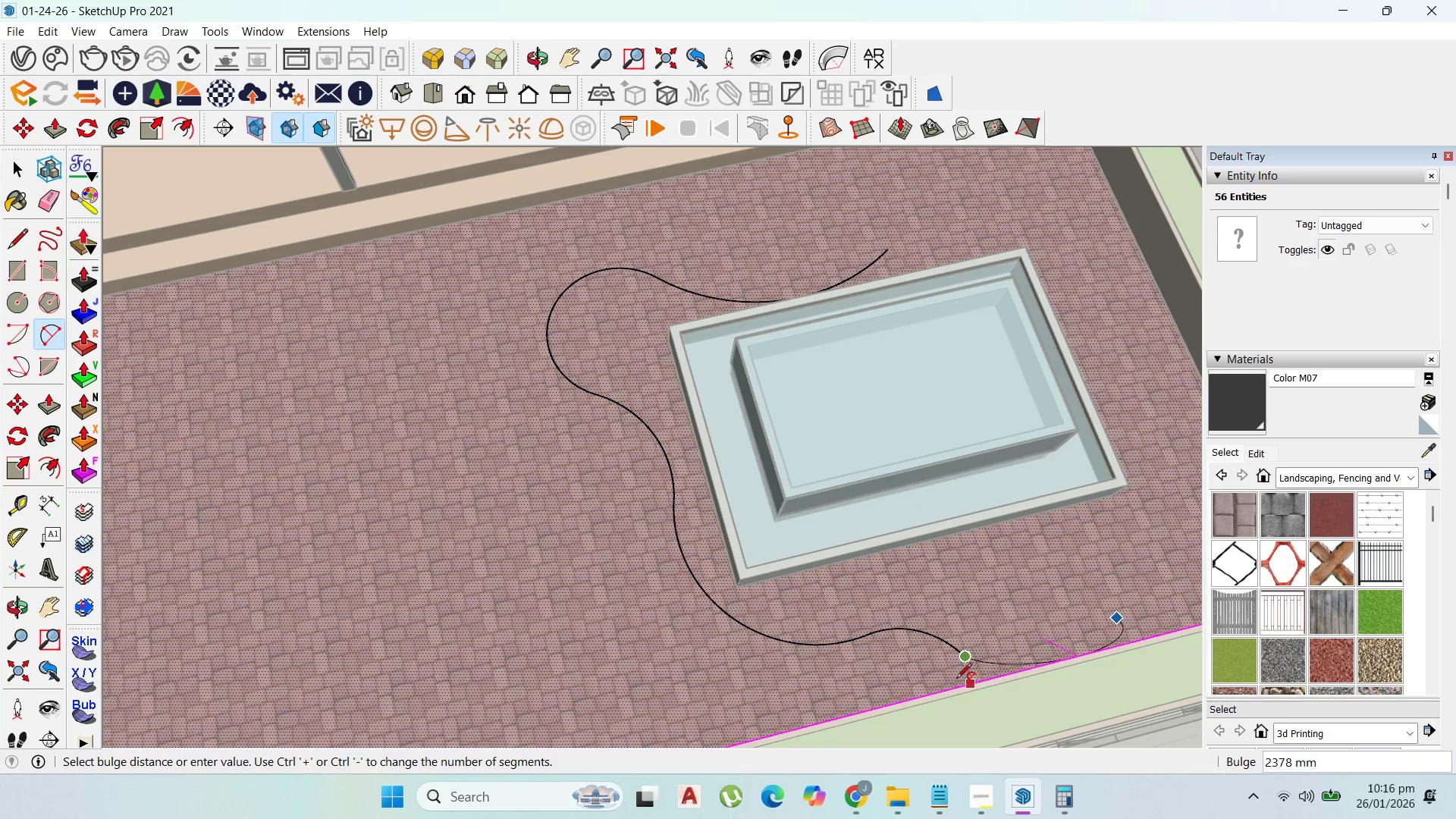 
scroll: coordinate [952, 678], scroll_direction: up, amount: 2.0
 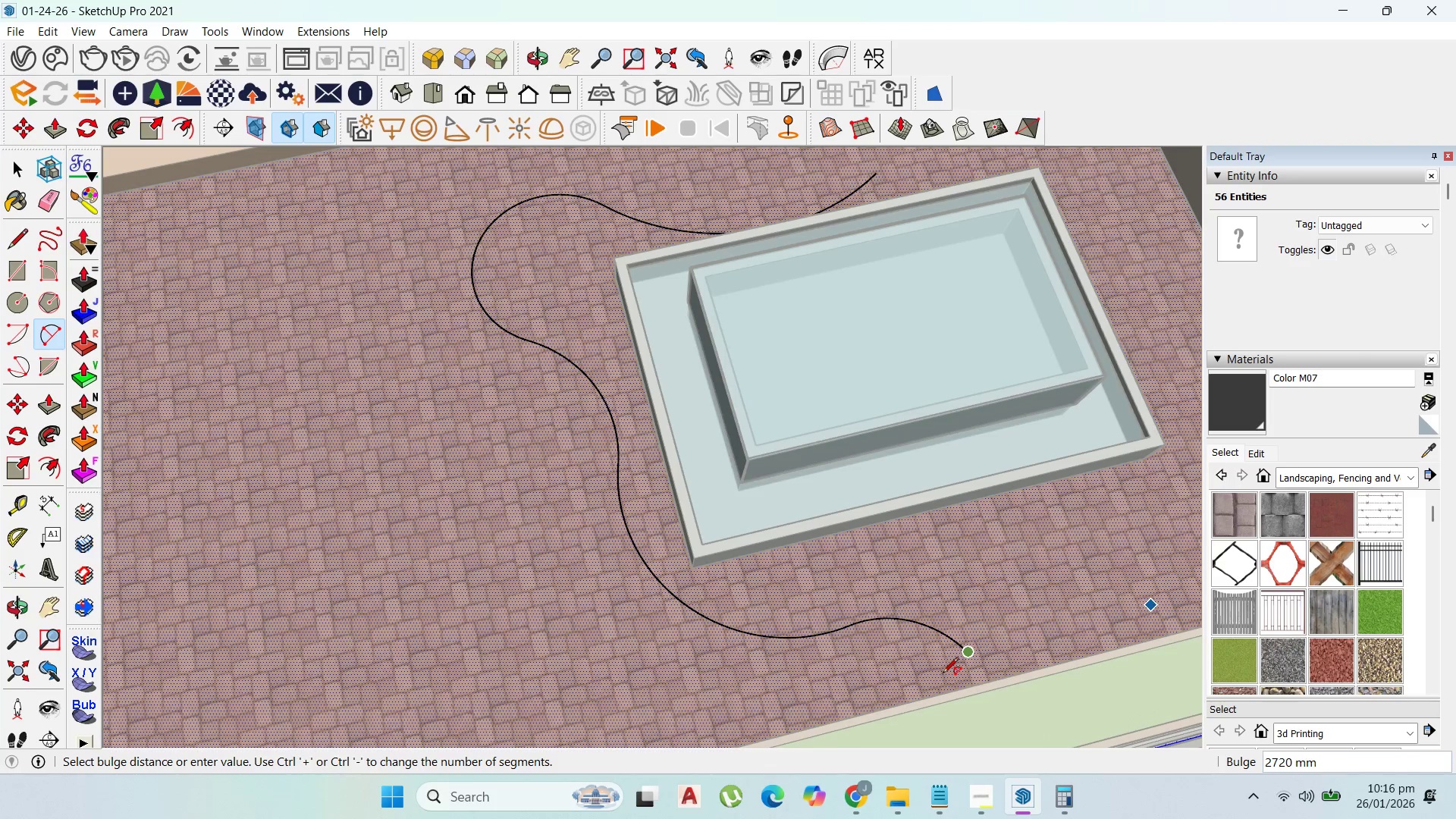 
key(Control+Z)
 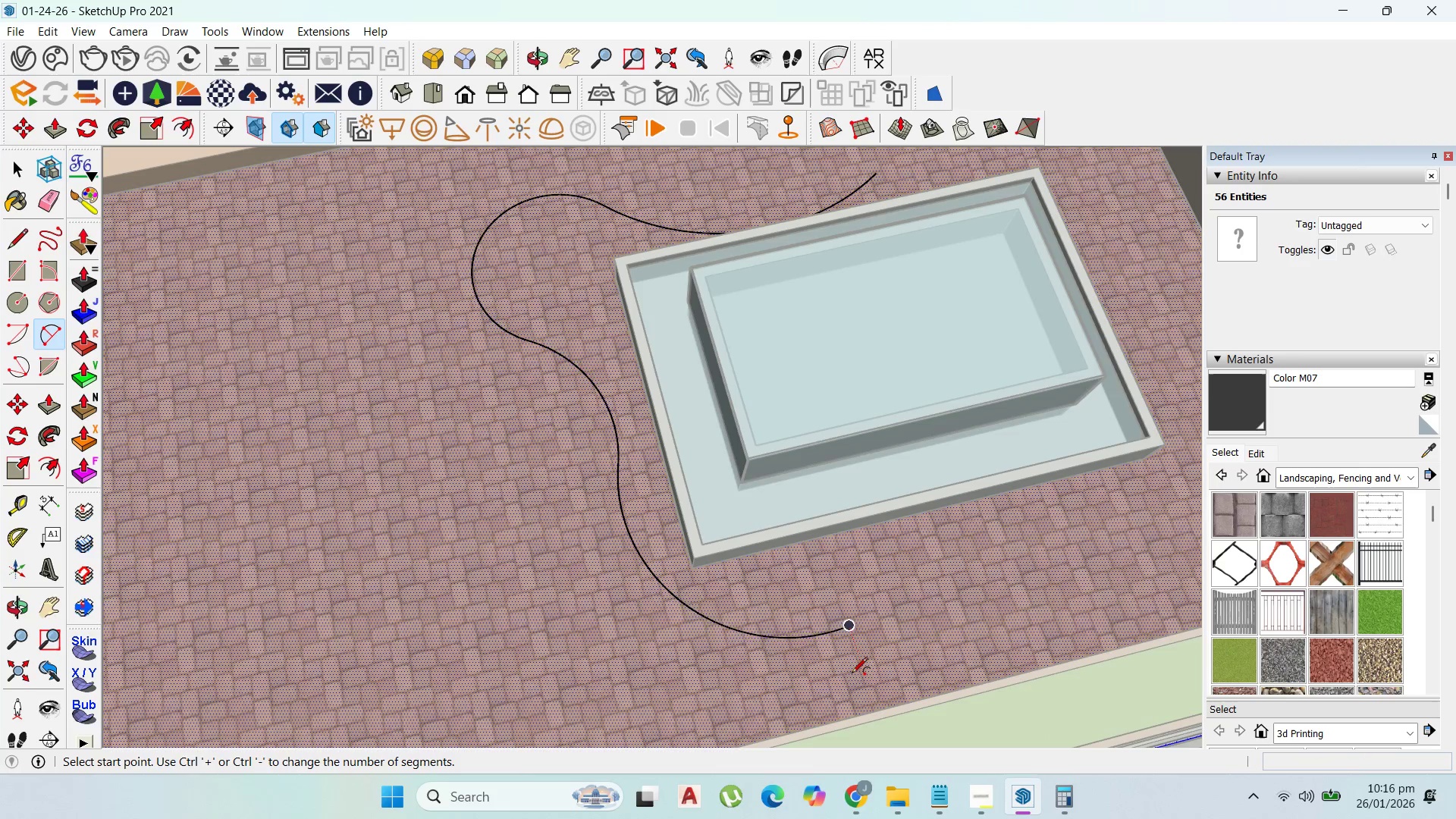 
key(Control+Z)
 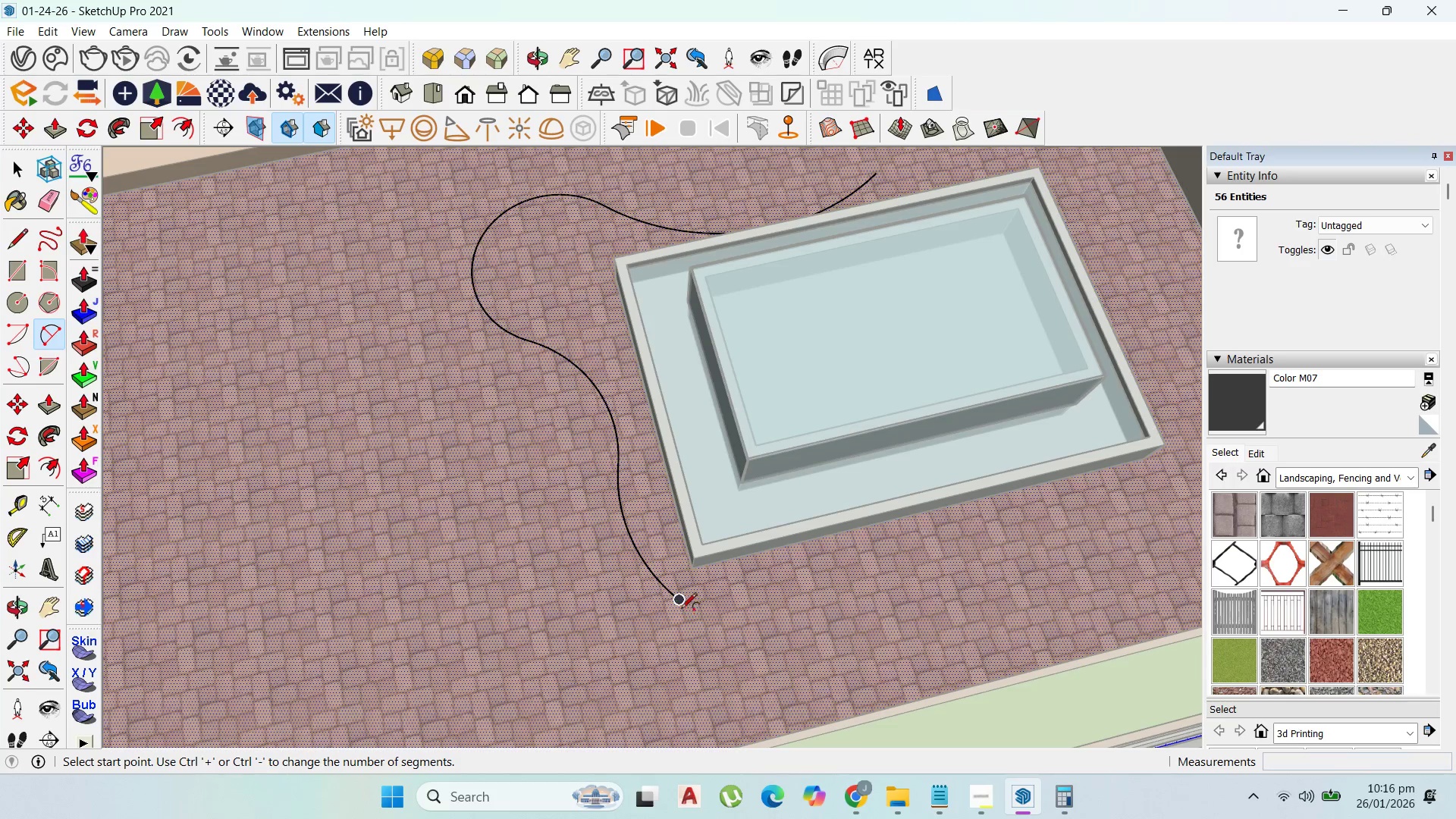 
left_click([682, 605])
 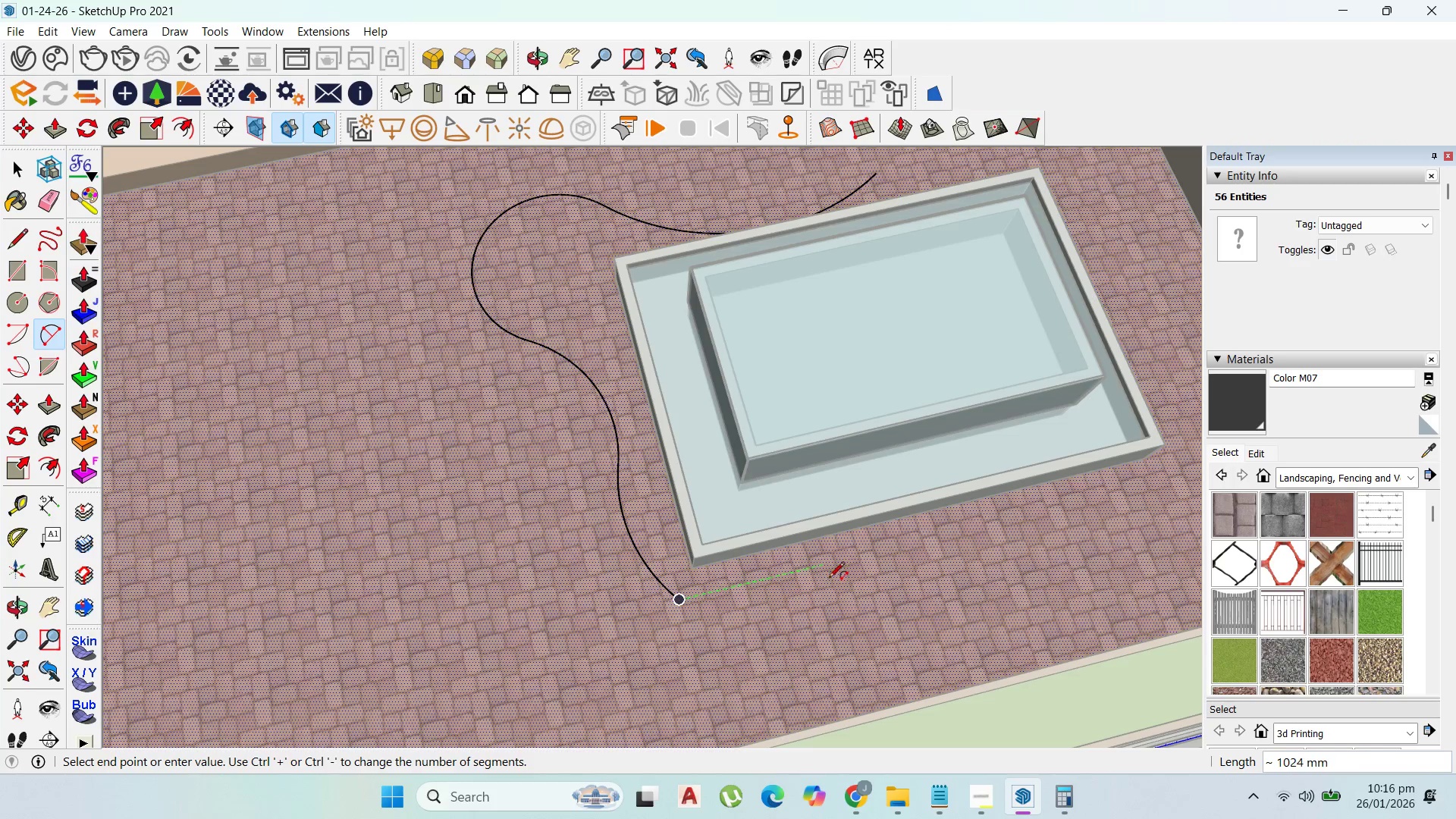 
left_click([833, 574])
 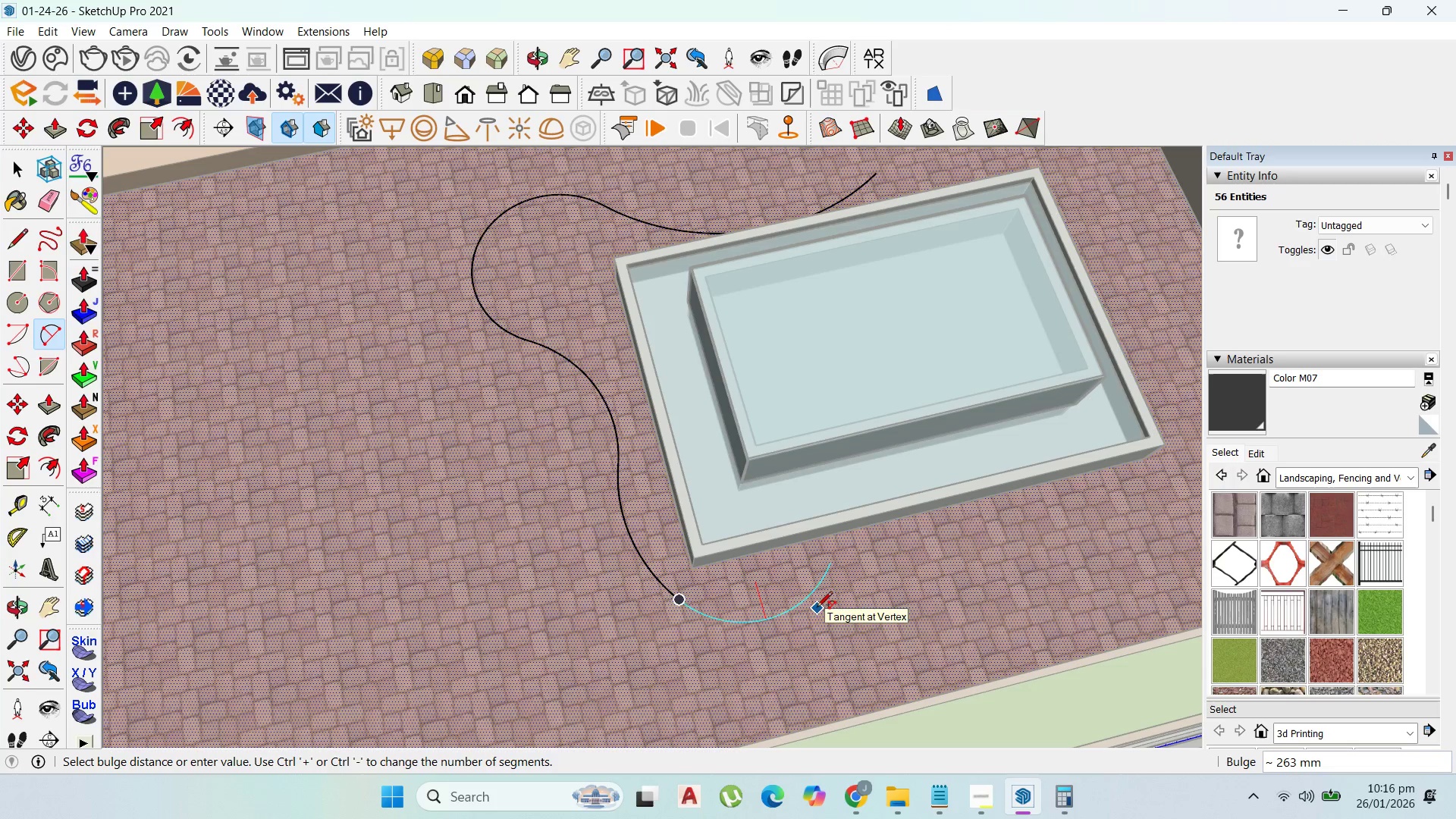 
left_click([817, 608])
 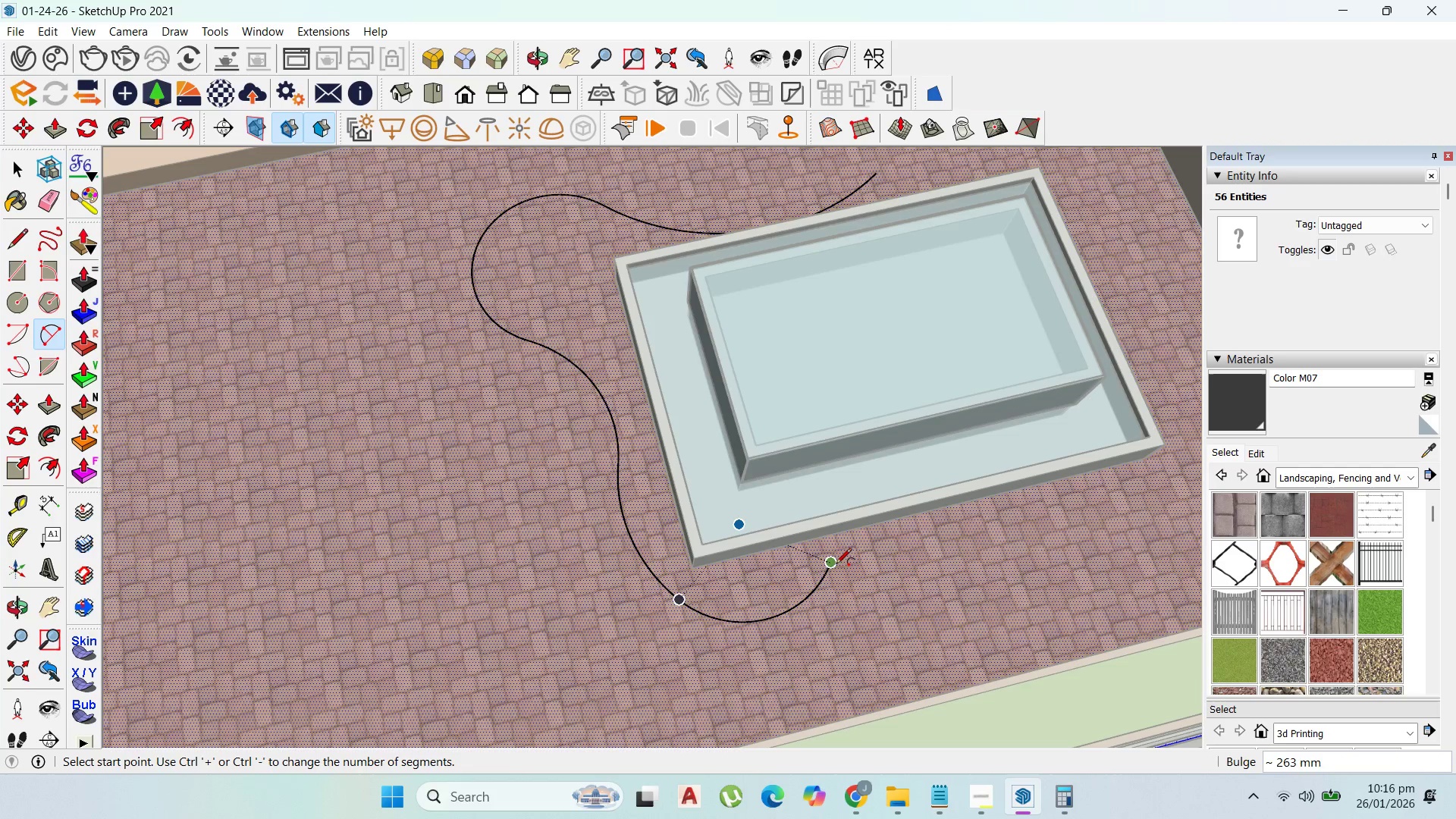 
left_click_drag(start_coordinate=[836, 564], to_coordinate=[848, 554])
 